 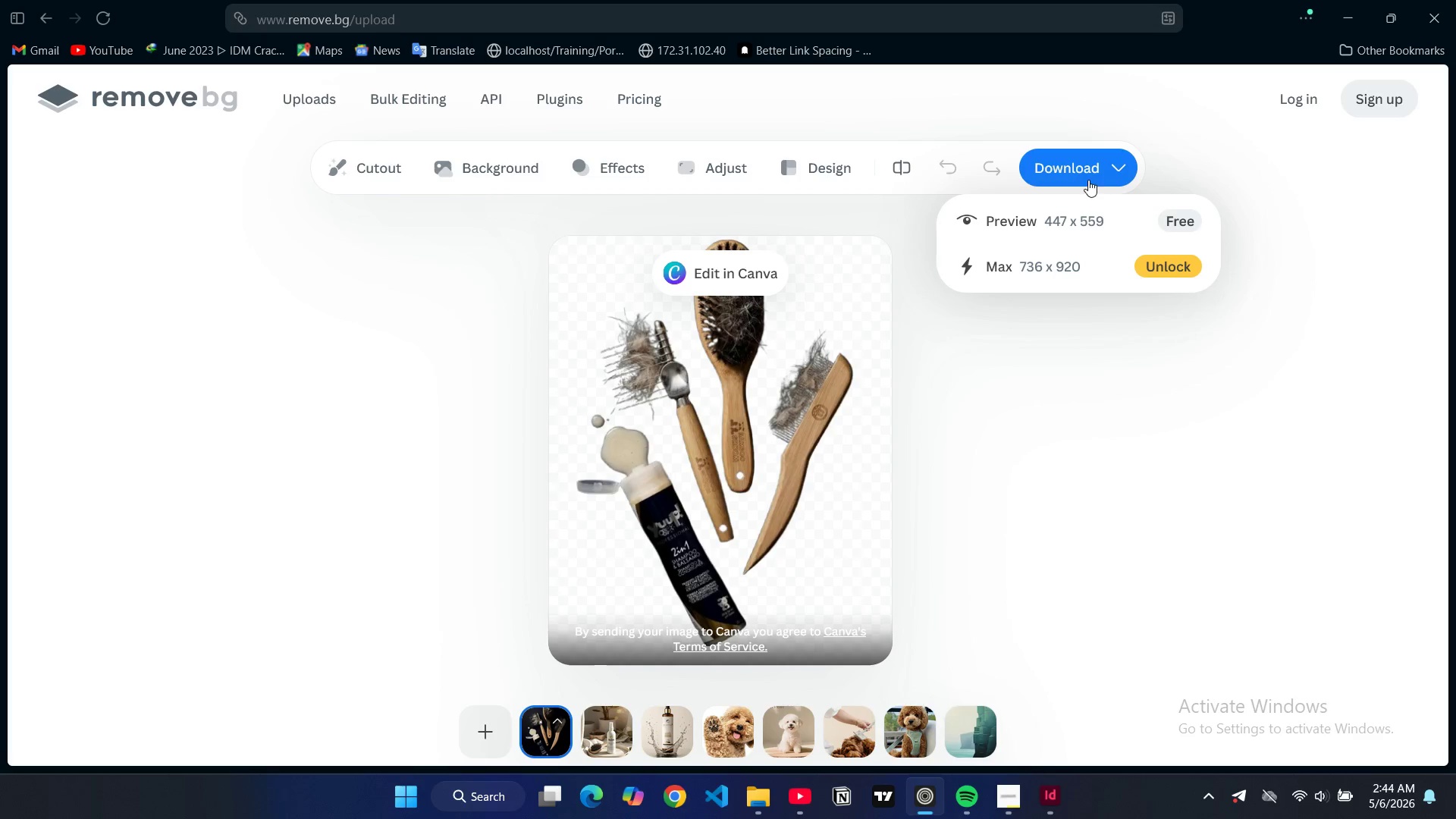 
left_click([1091, 218])
 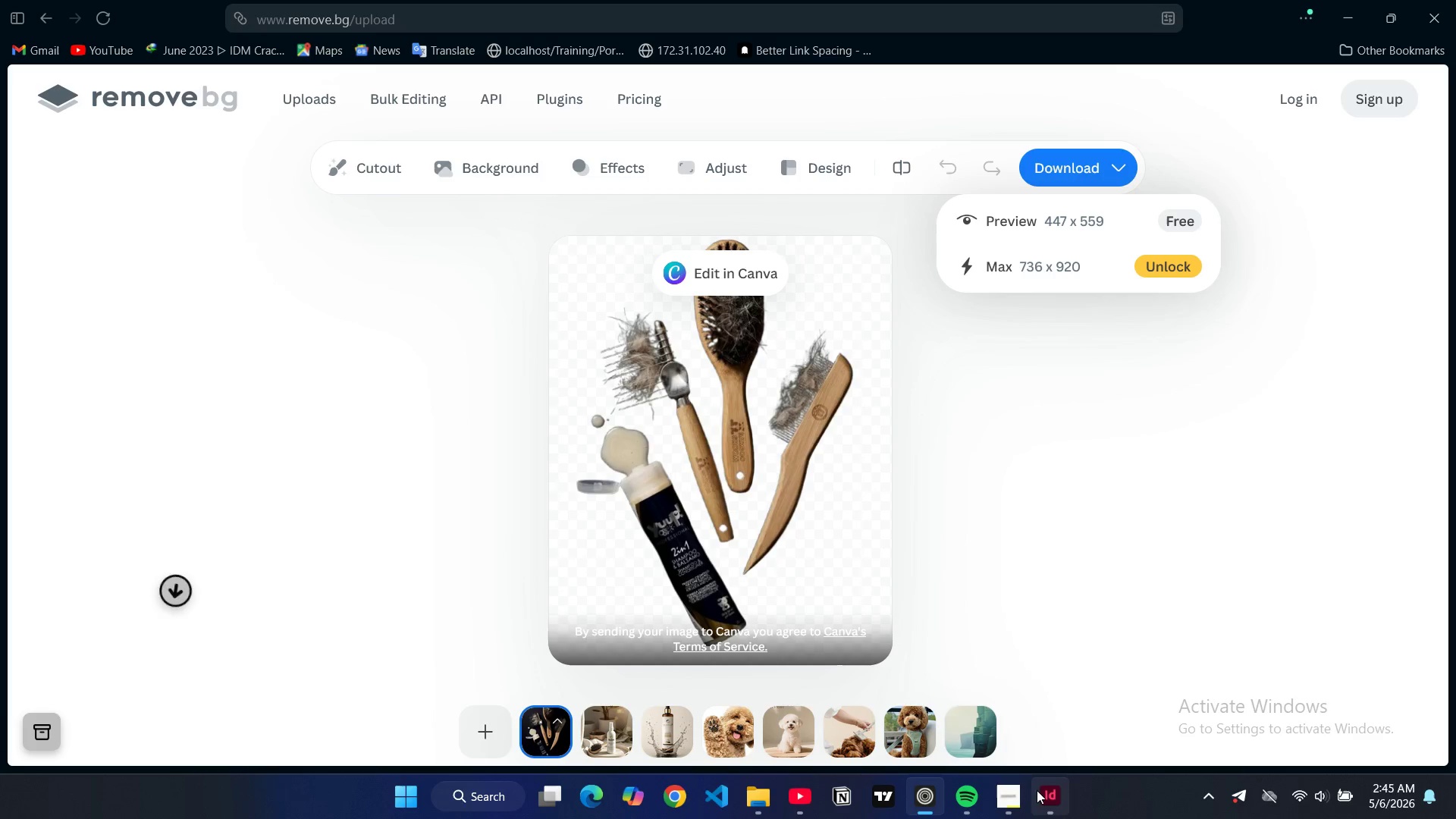 
left_click([1040, 793])
 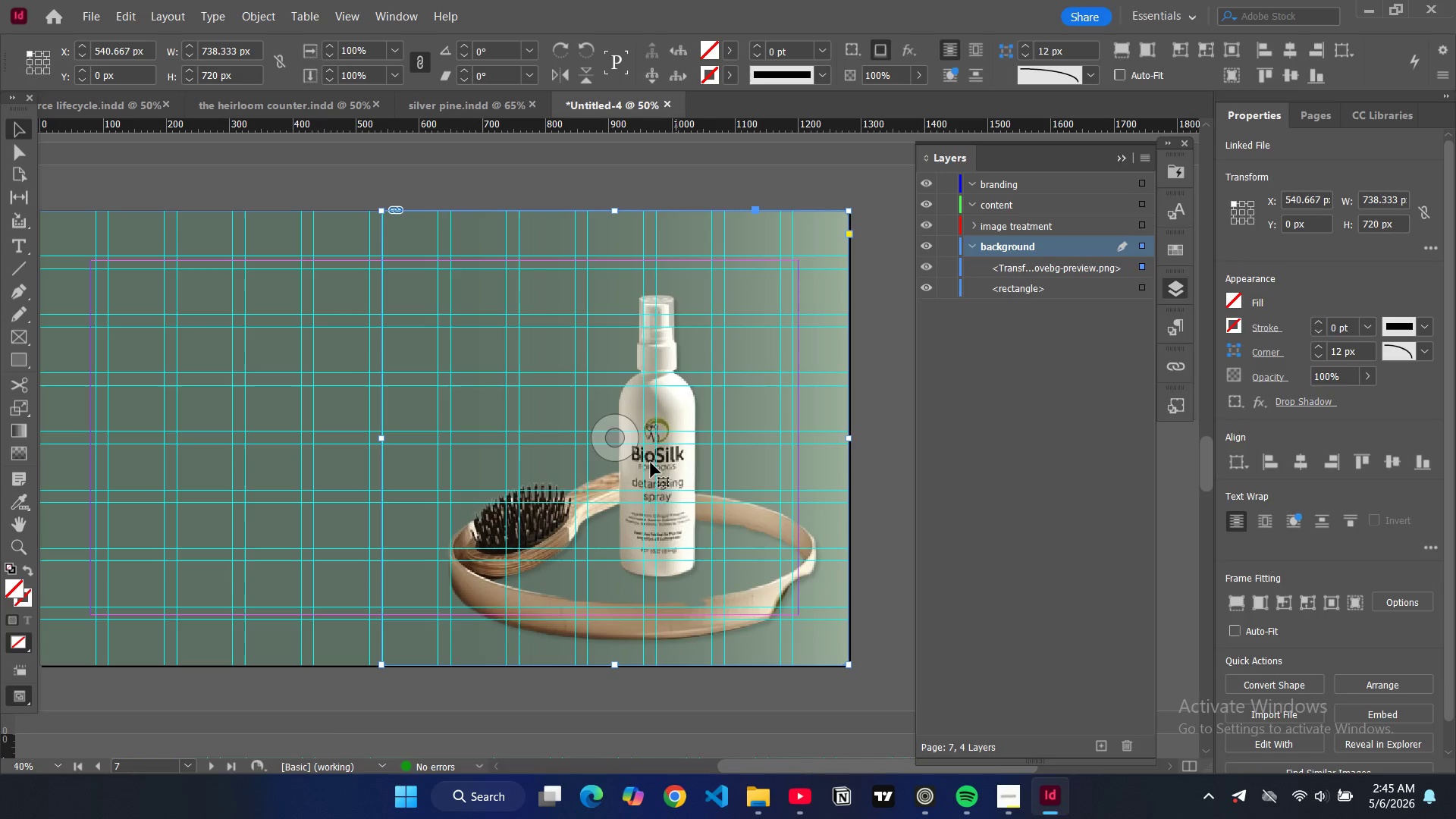 
hold_key(key=ControlLeft, duration=0.5)
 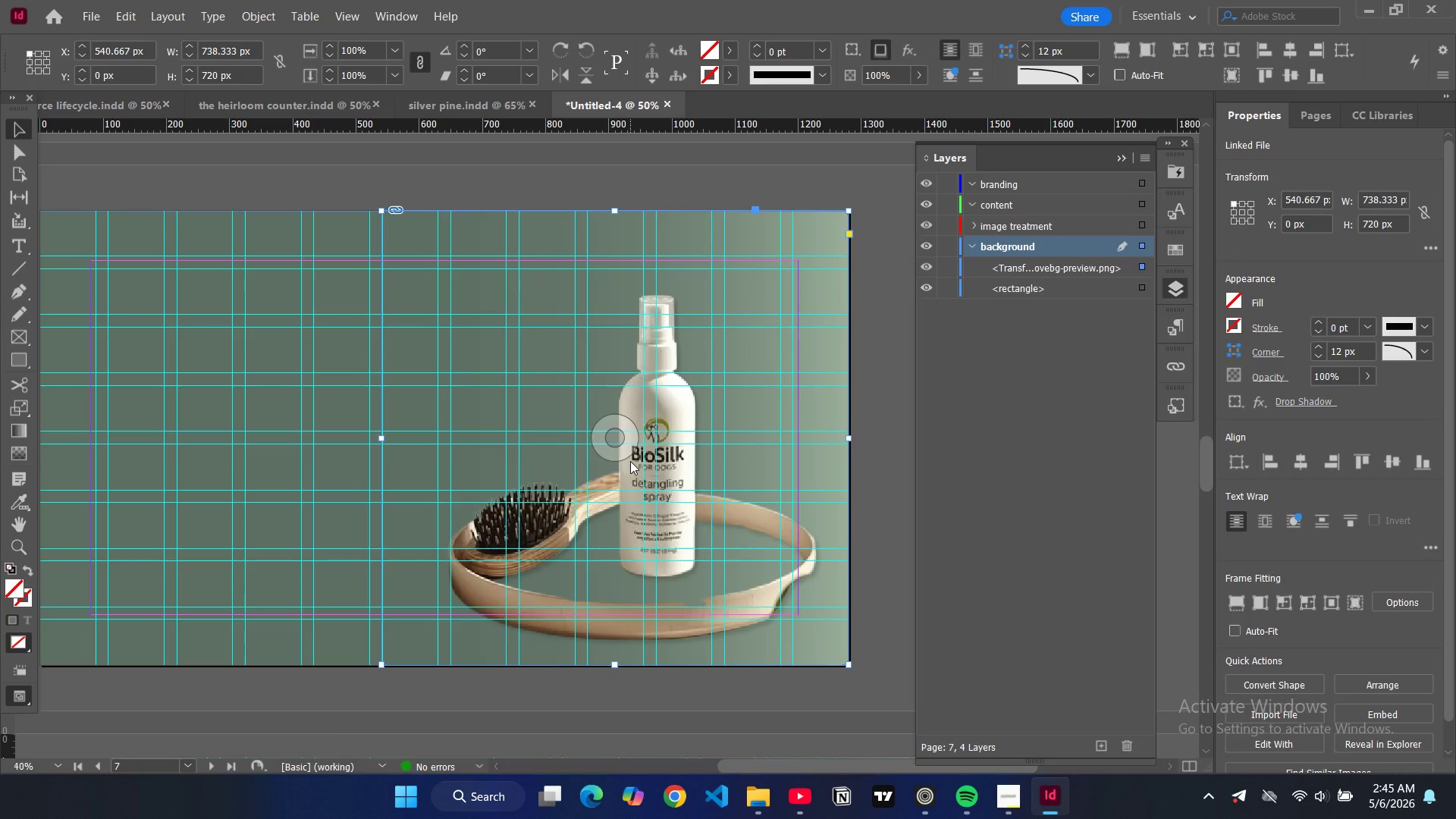 
key(D)
 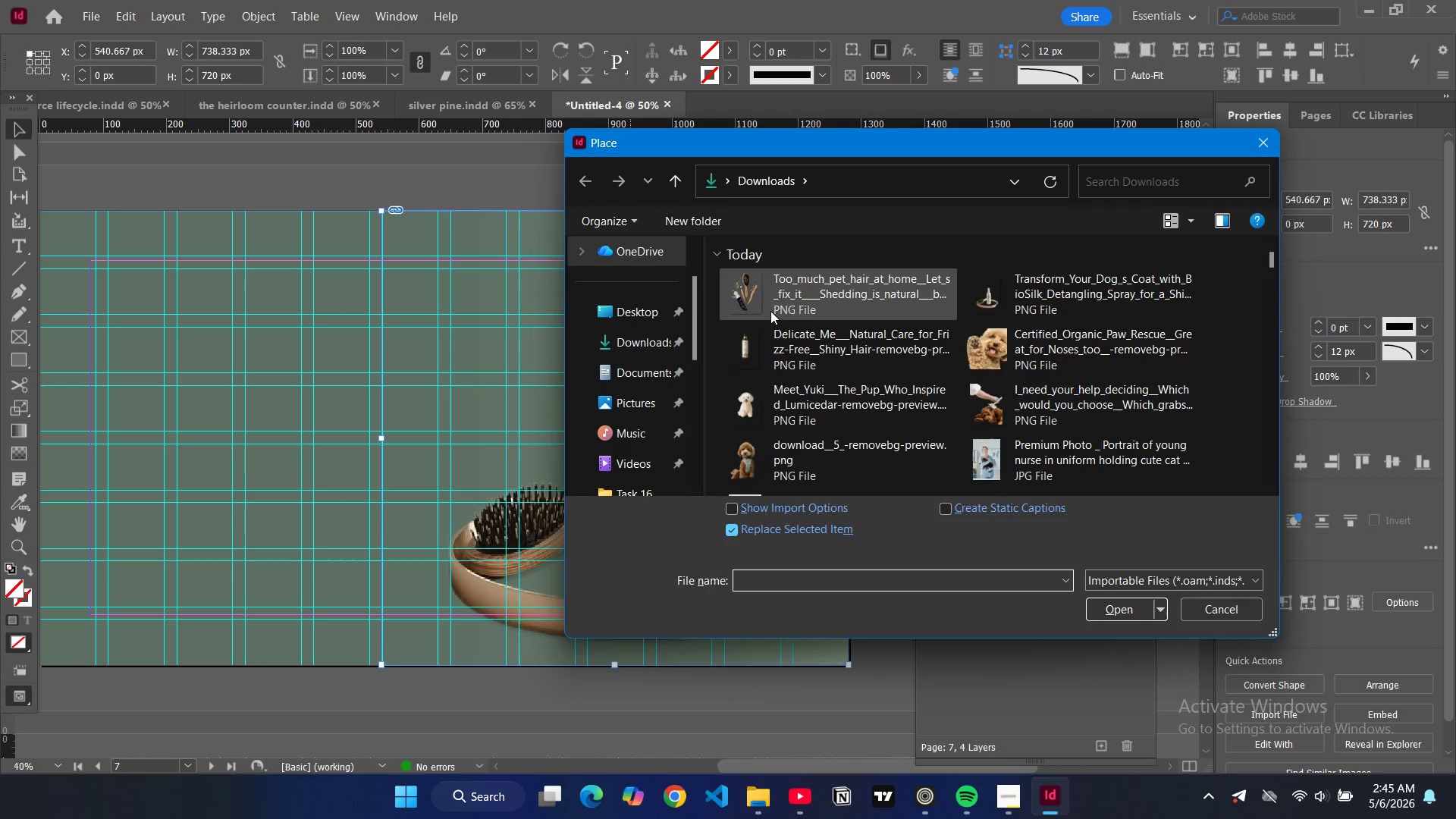 
left_click([769, 306])
 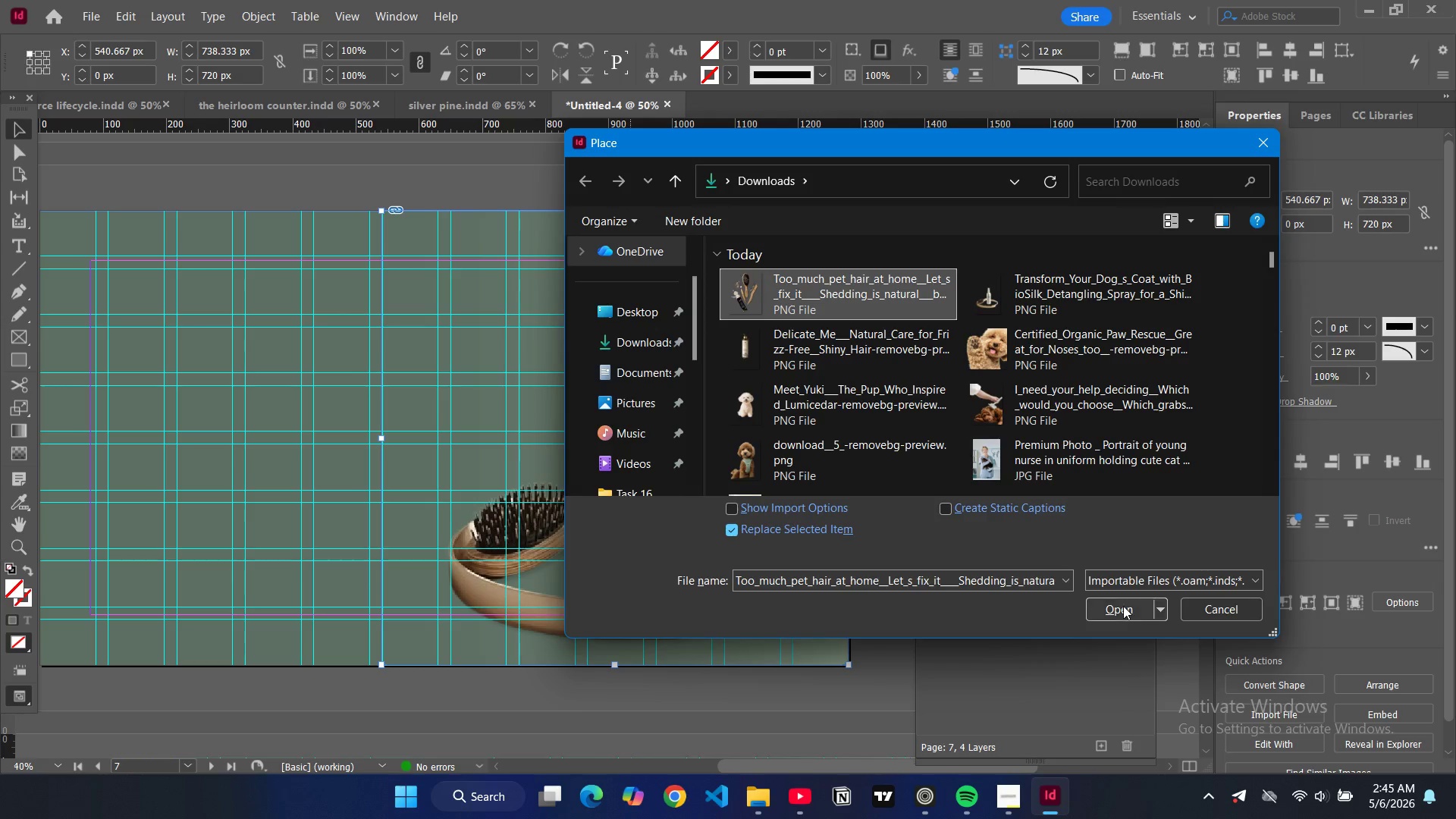 
left_click([1123, 606])
 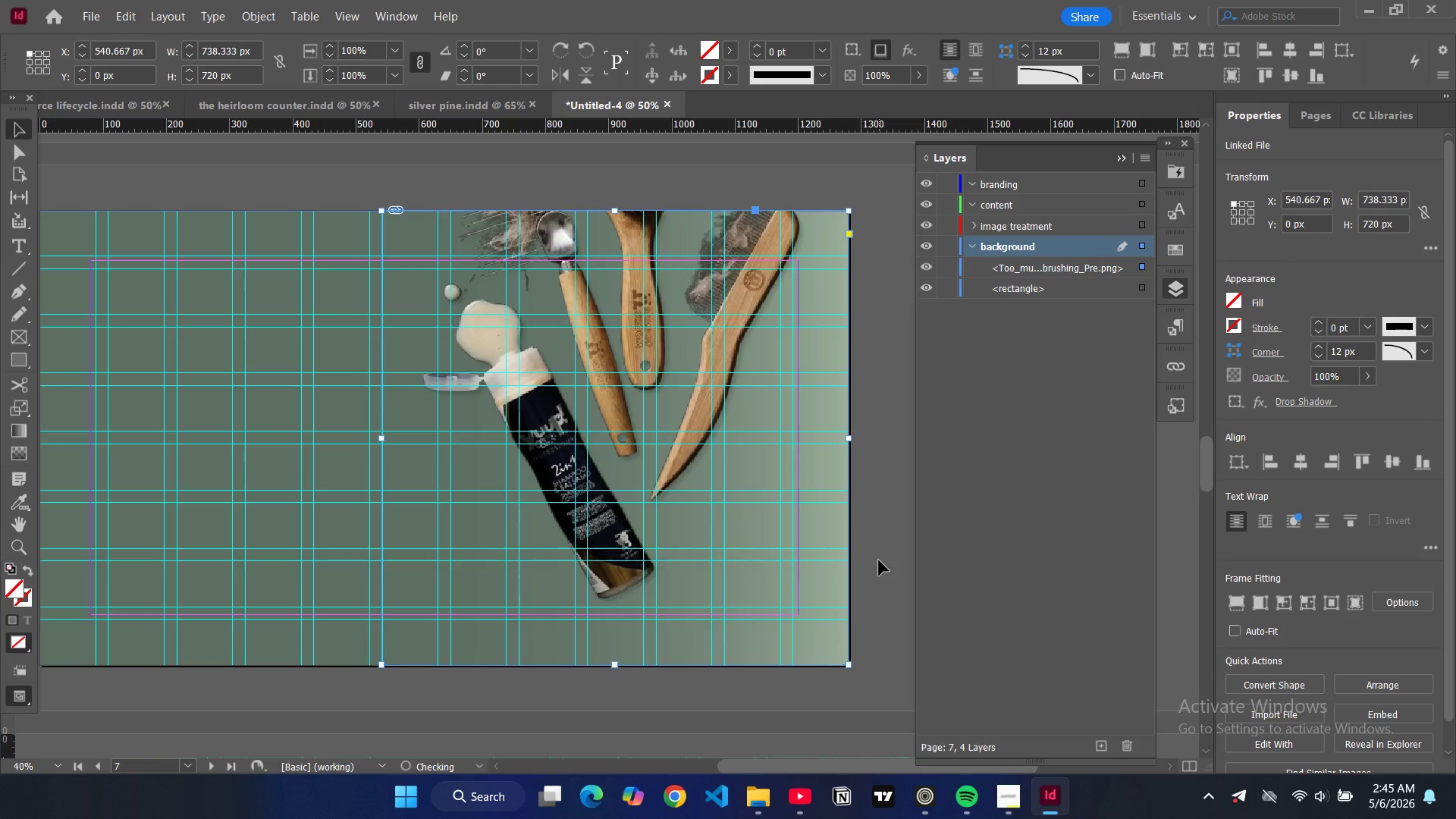 
key(Alt+Control+Shift+AltLeft)
 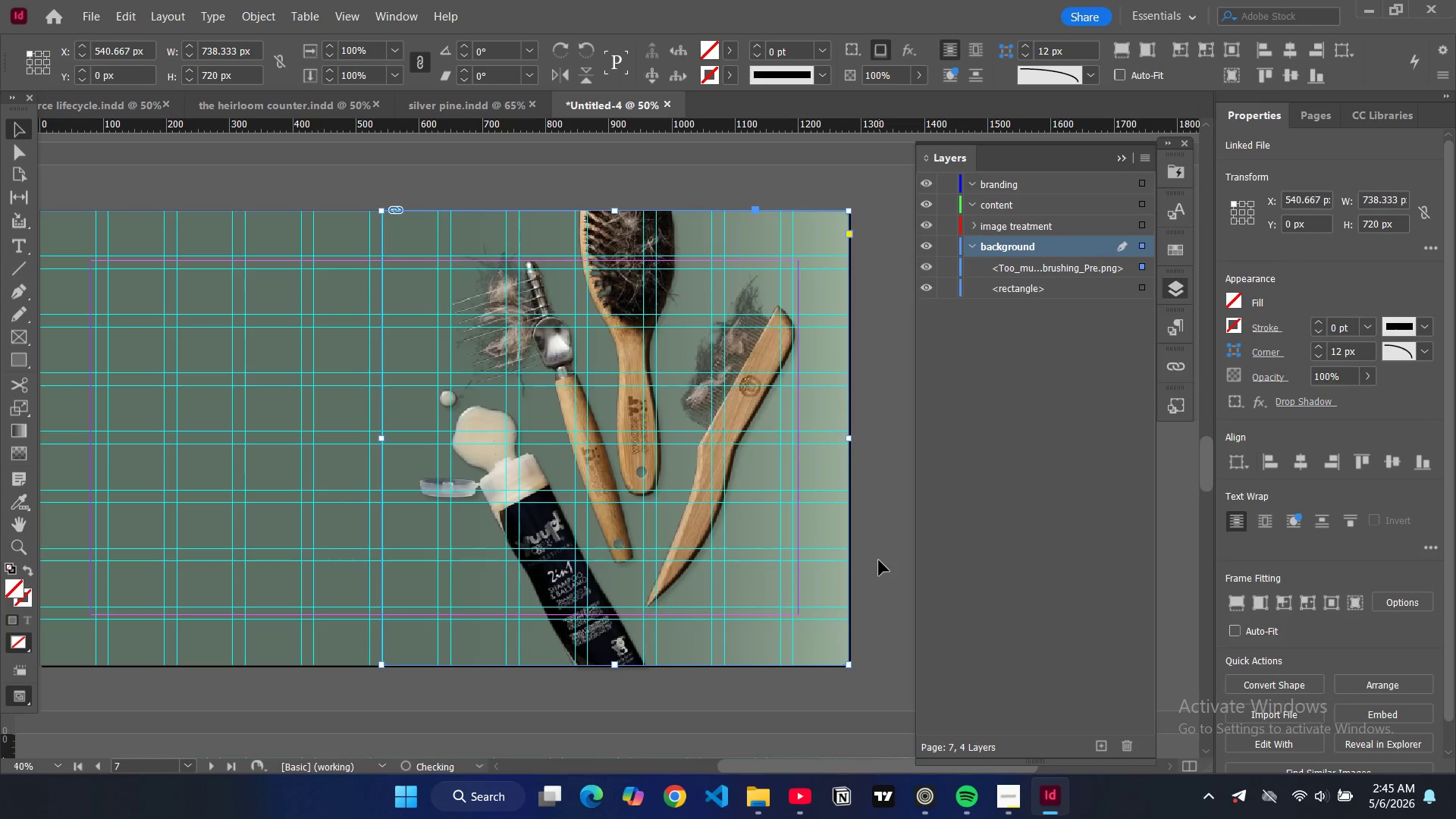 
key(Alt+Control+Shift+C)
 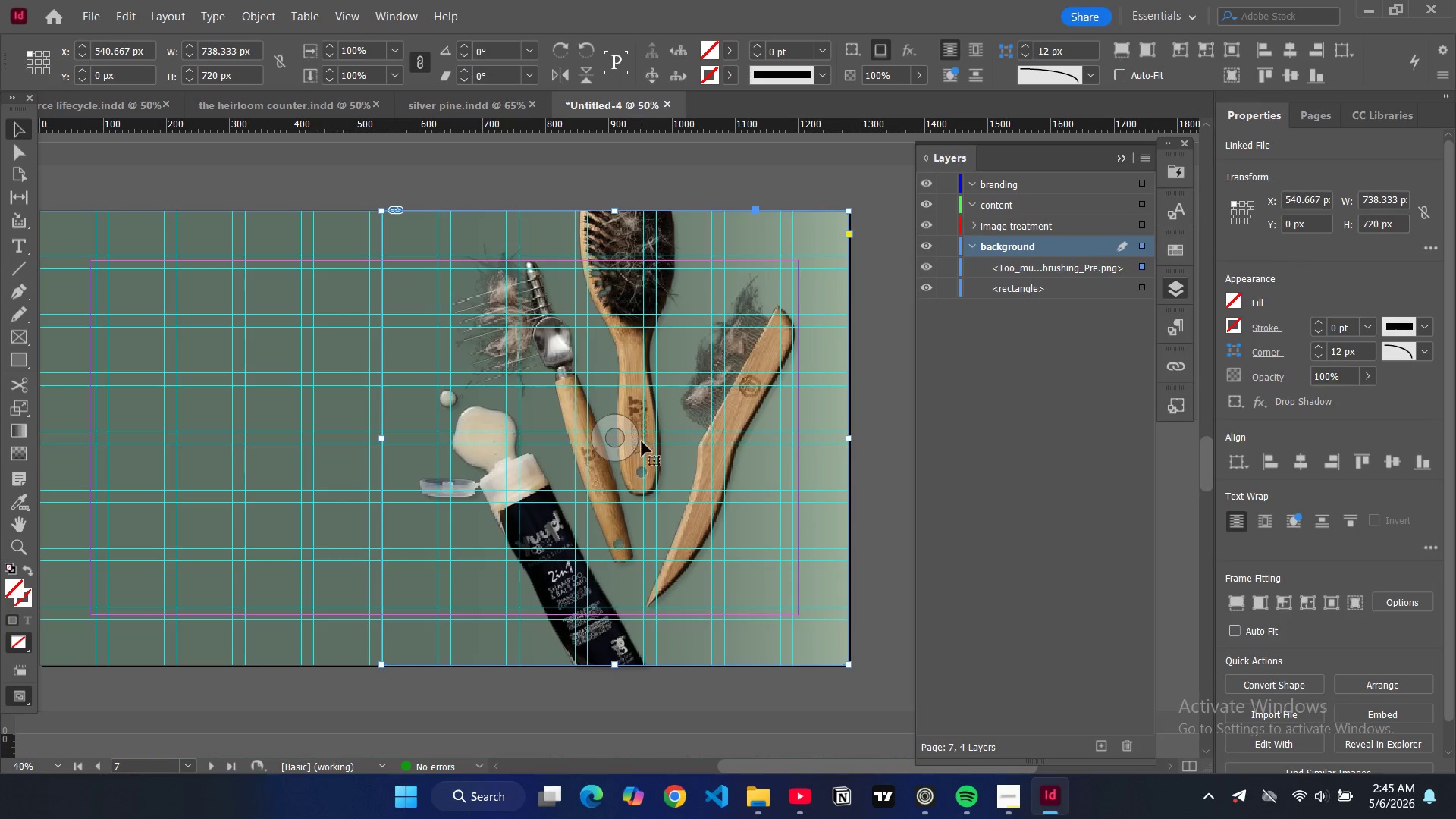 
left_click([626, 441])
 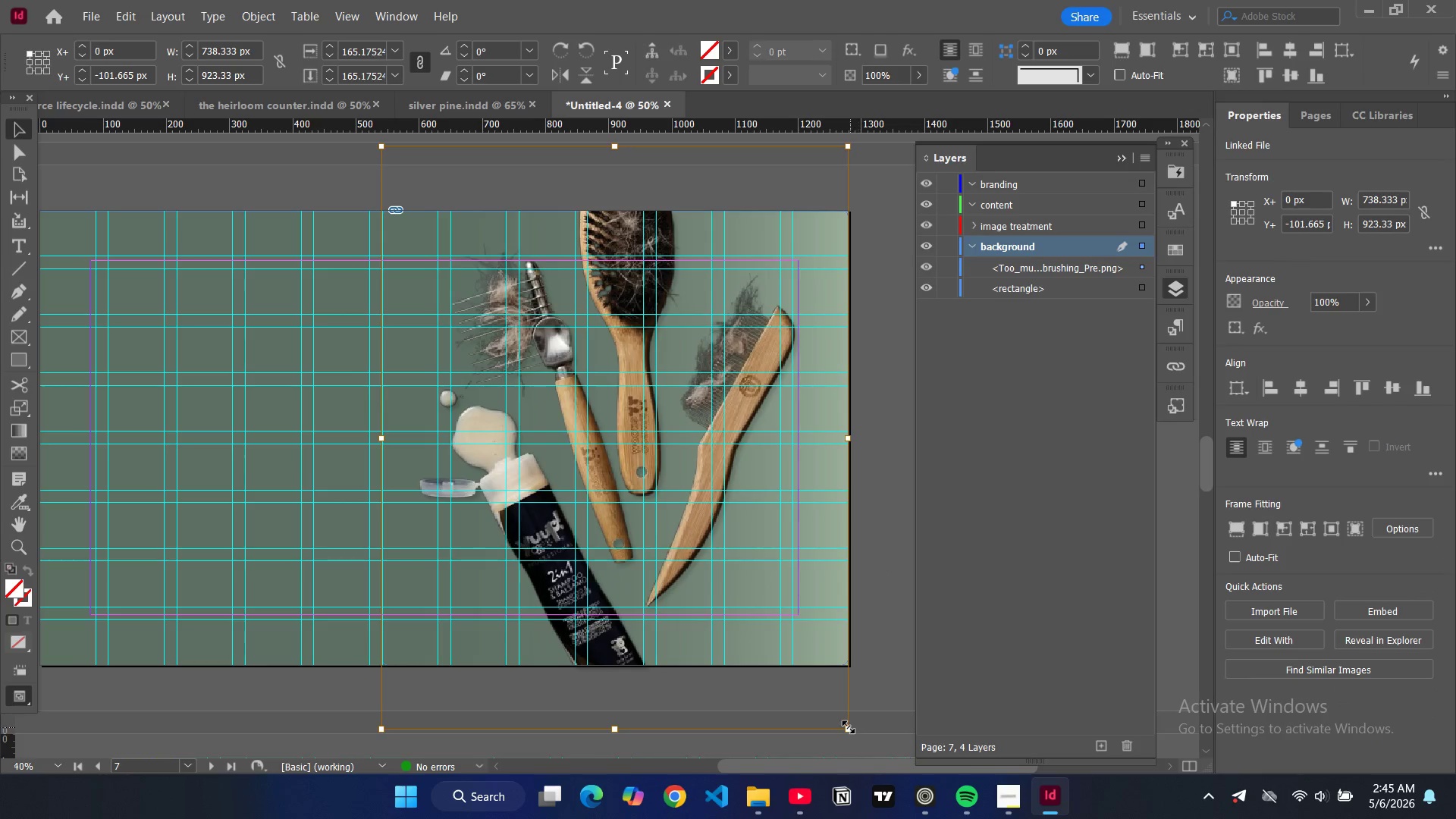 
left_click_drag(start_coordinate=[848, 727], to_coordinate=[808, 660])
 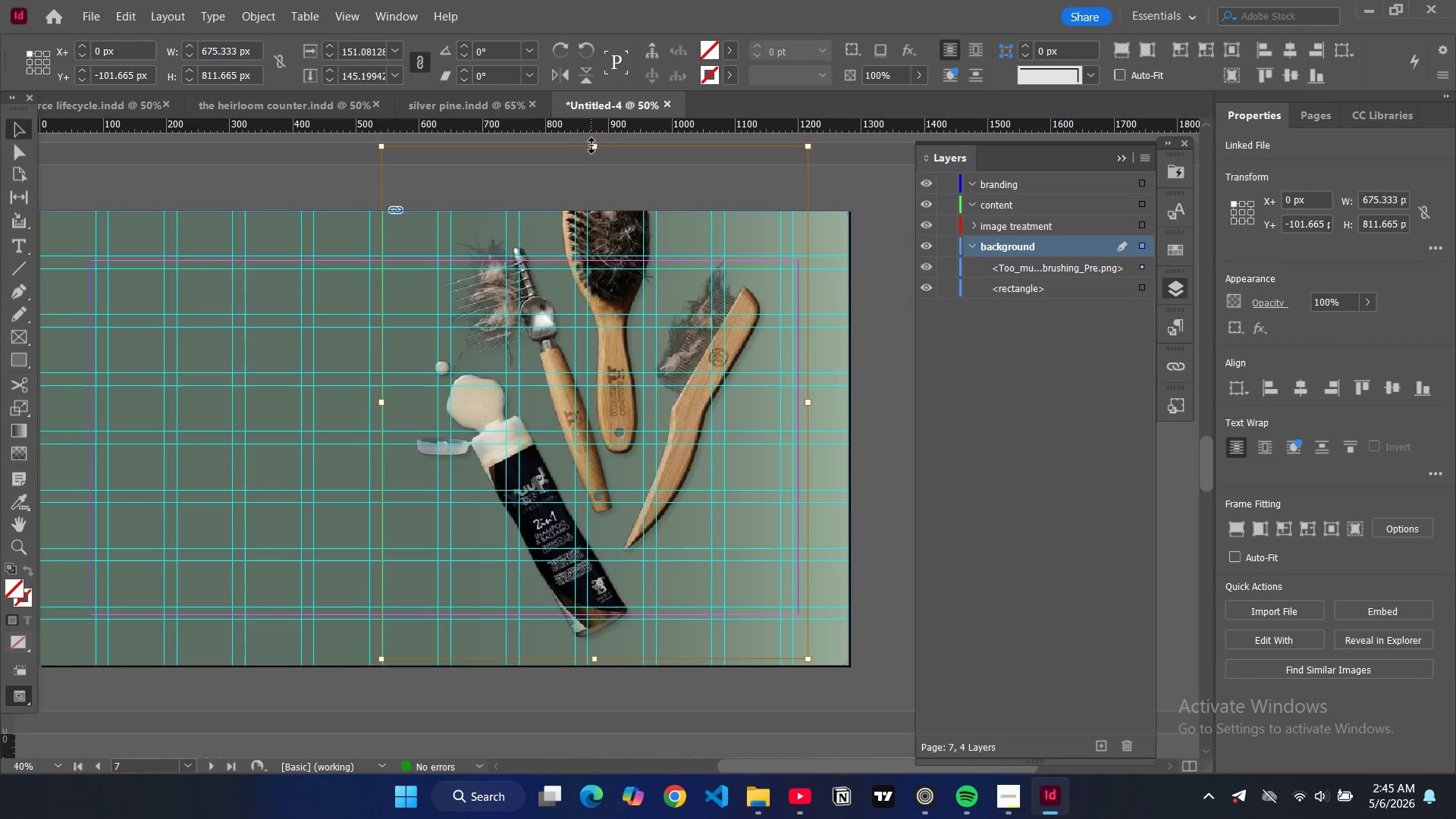 
left_click_drag(start_coordinate=[592, 143], to_coordinate=[598, 213])
 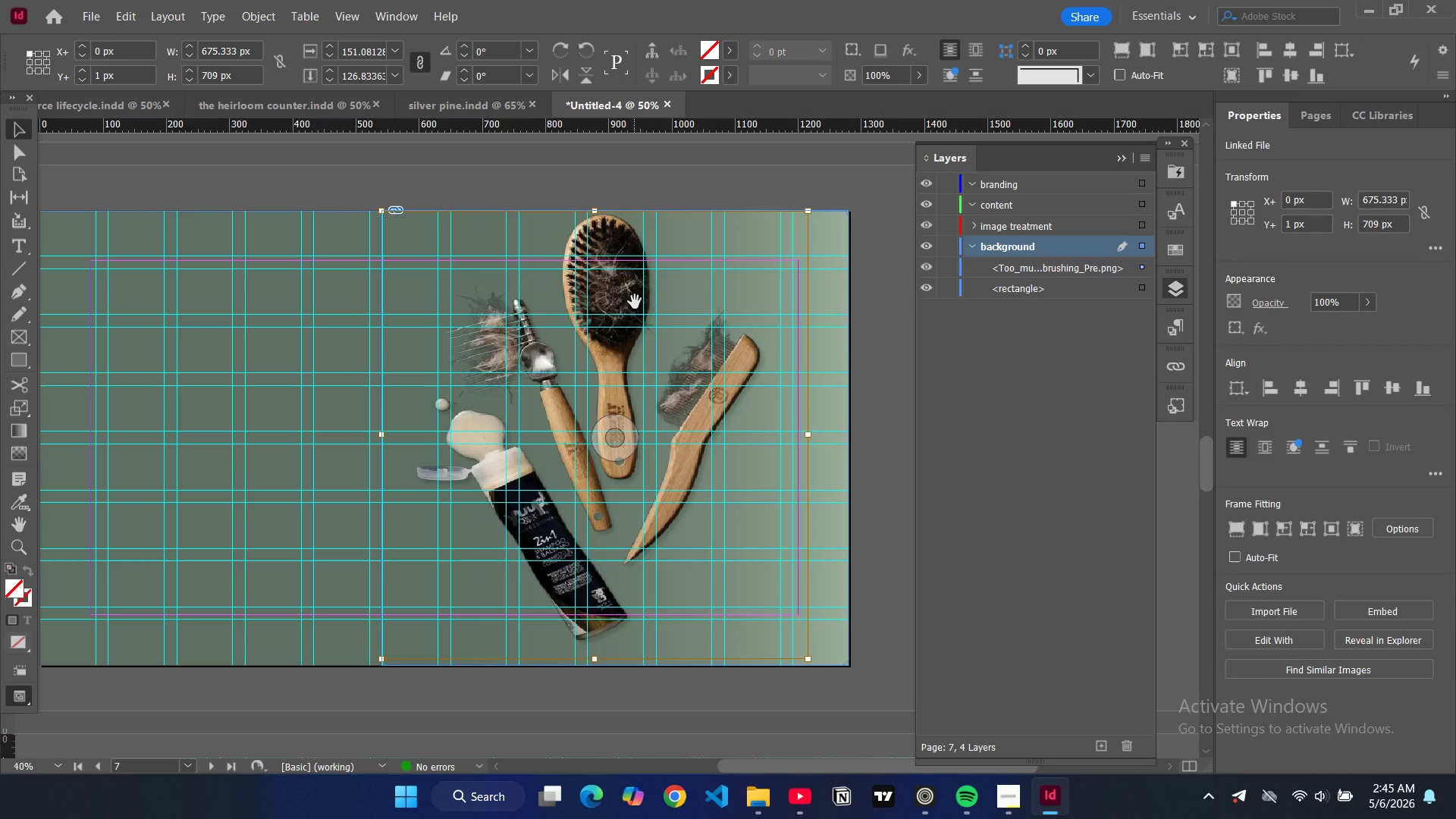 
key(Alt+Control+Shift+AltLeft)
 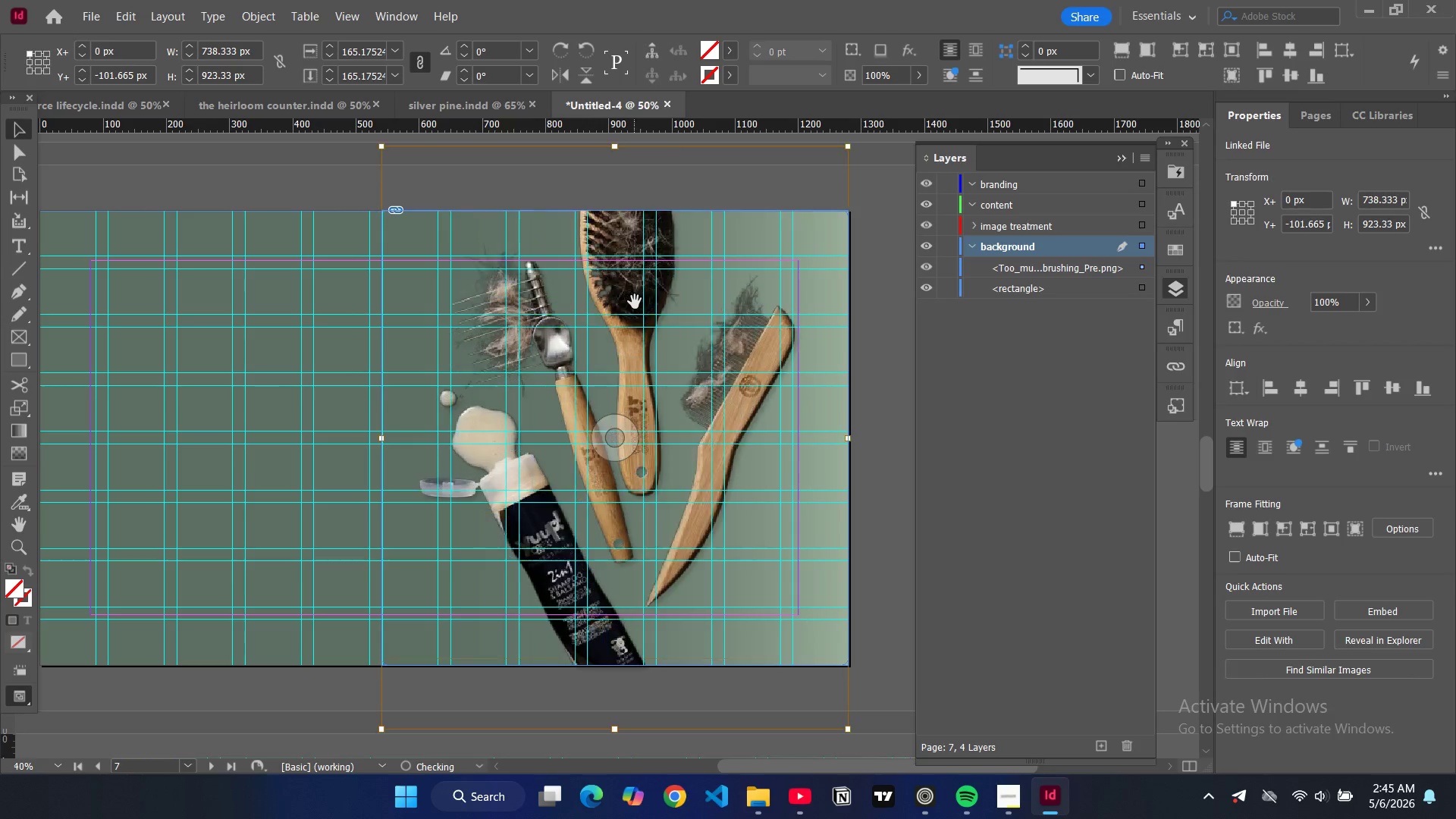 
key(Alt+Control+Shift+C)
 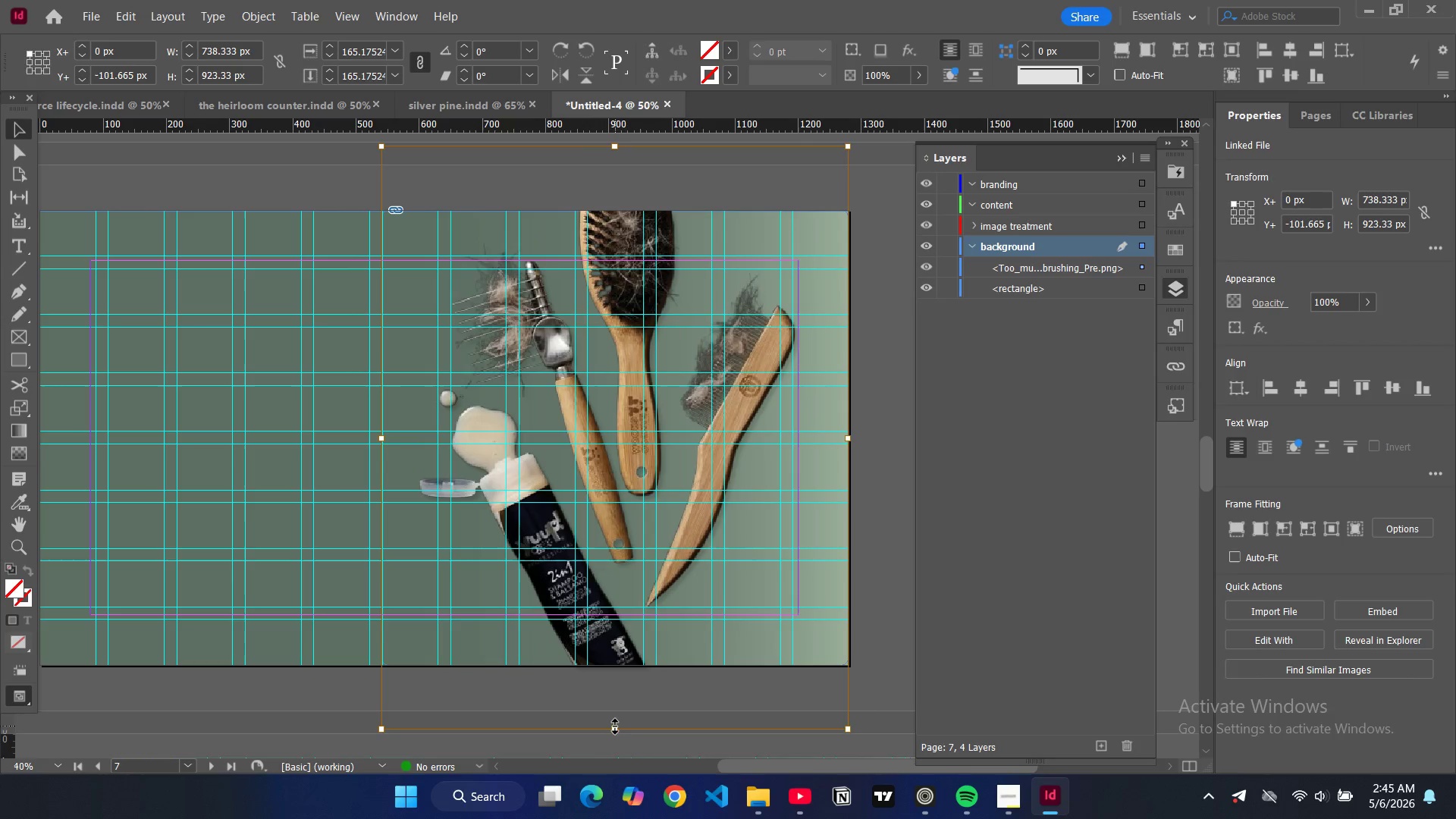 
left_click_drag(start_coordinate=[612, 726], to_coordinate=[616, 663])
 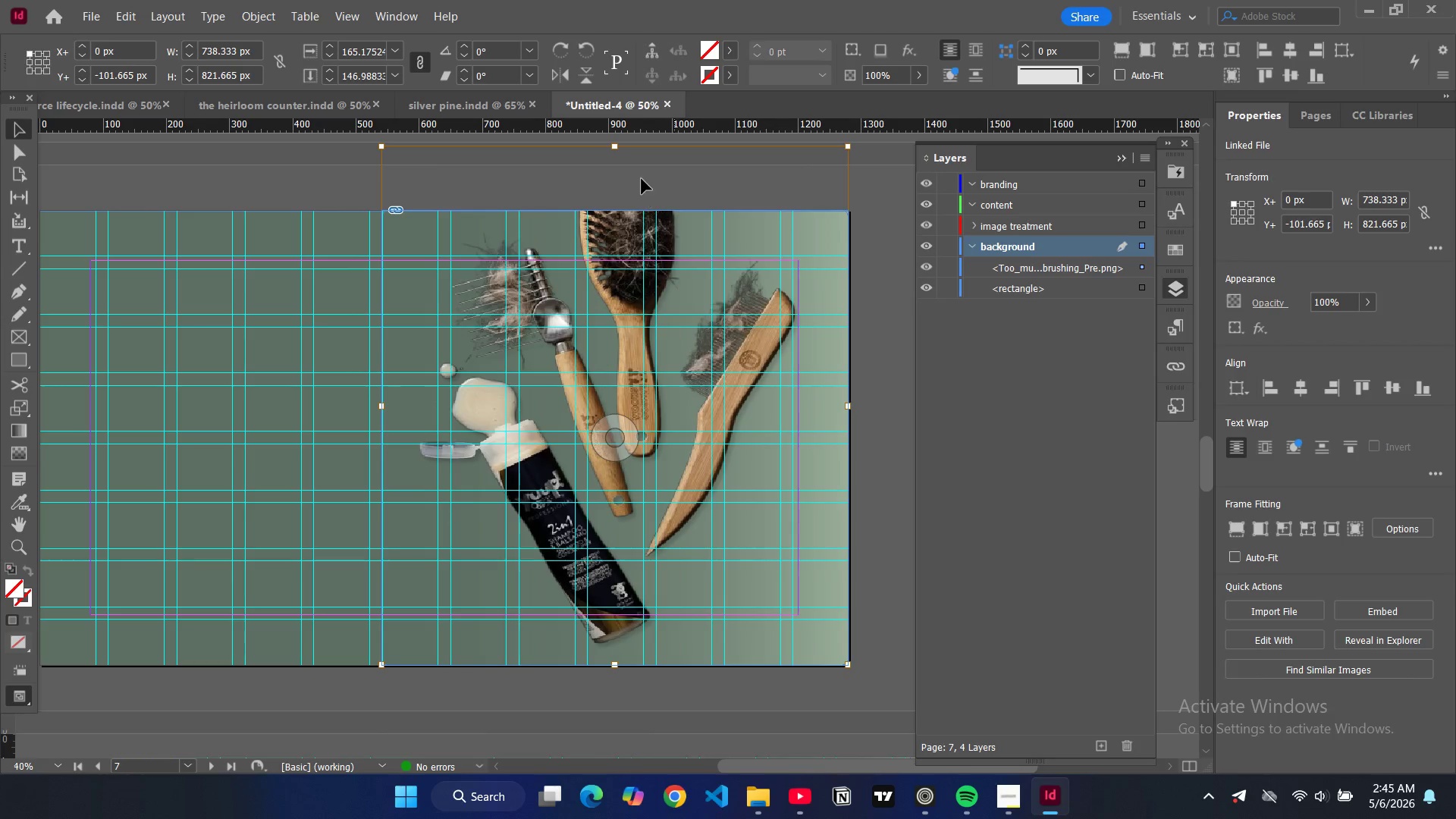 
scroll: coordinate [642, 180], scroll_direction: up, amount: 2.0
 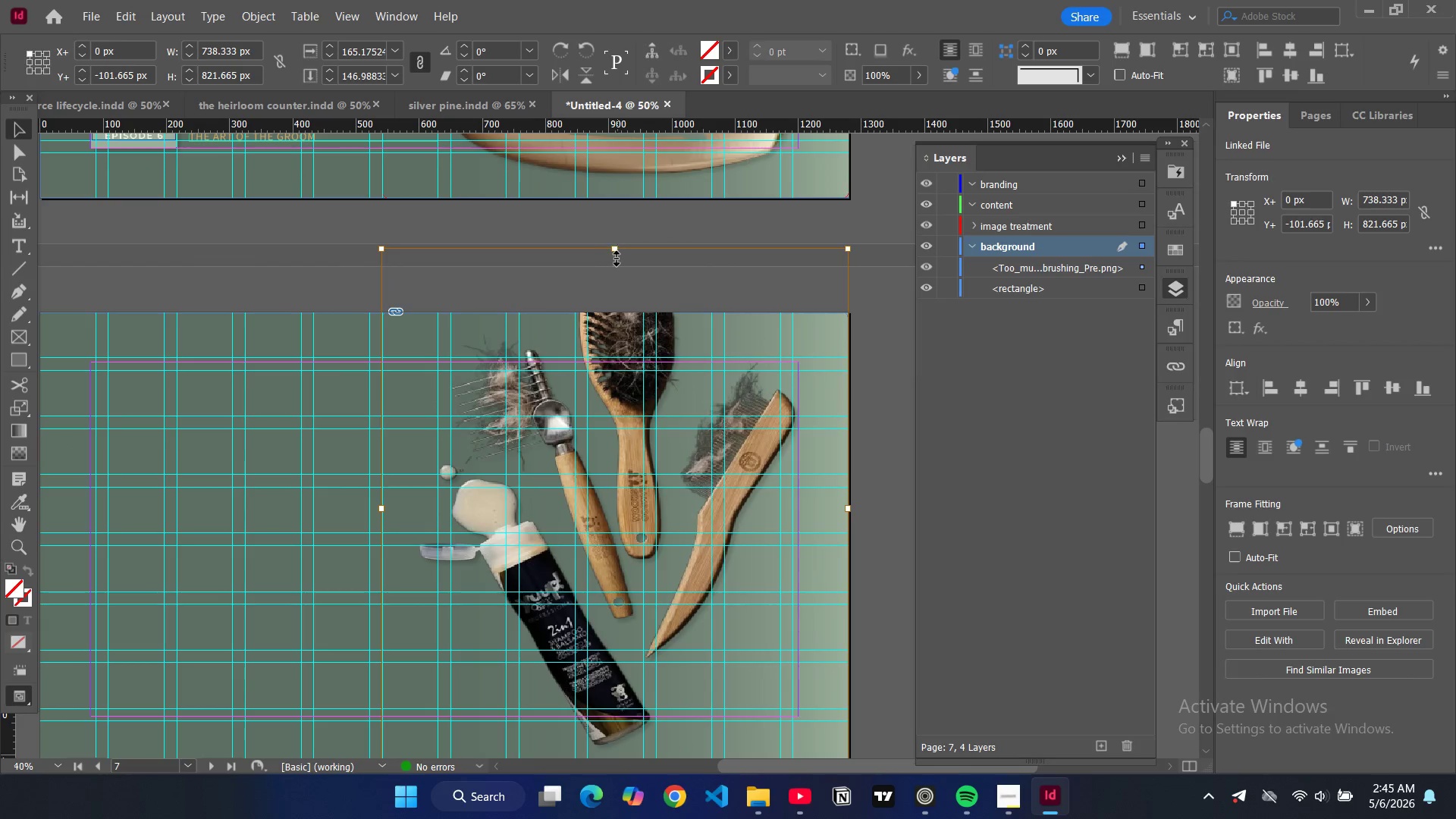 
left_click_drag(start_coordinate=[617, 252], to_coordinate=[618, 314])
 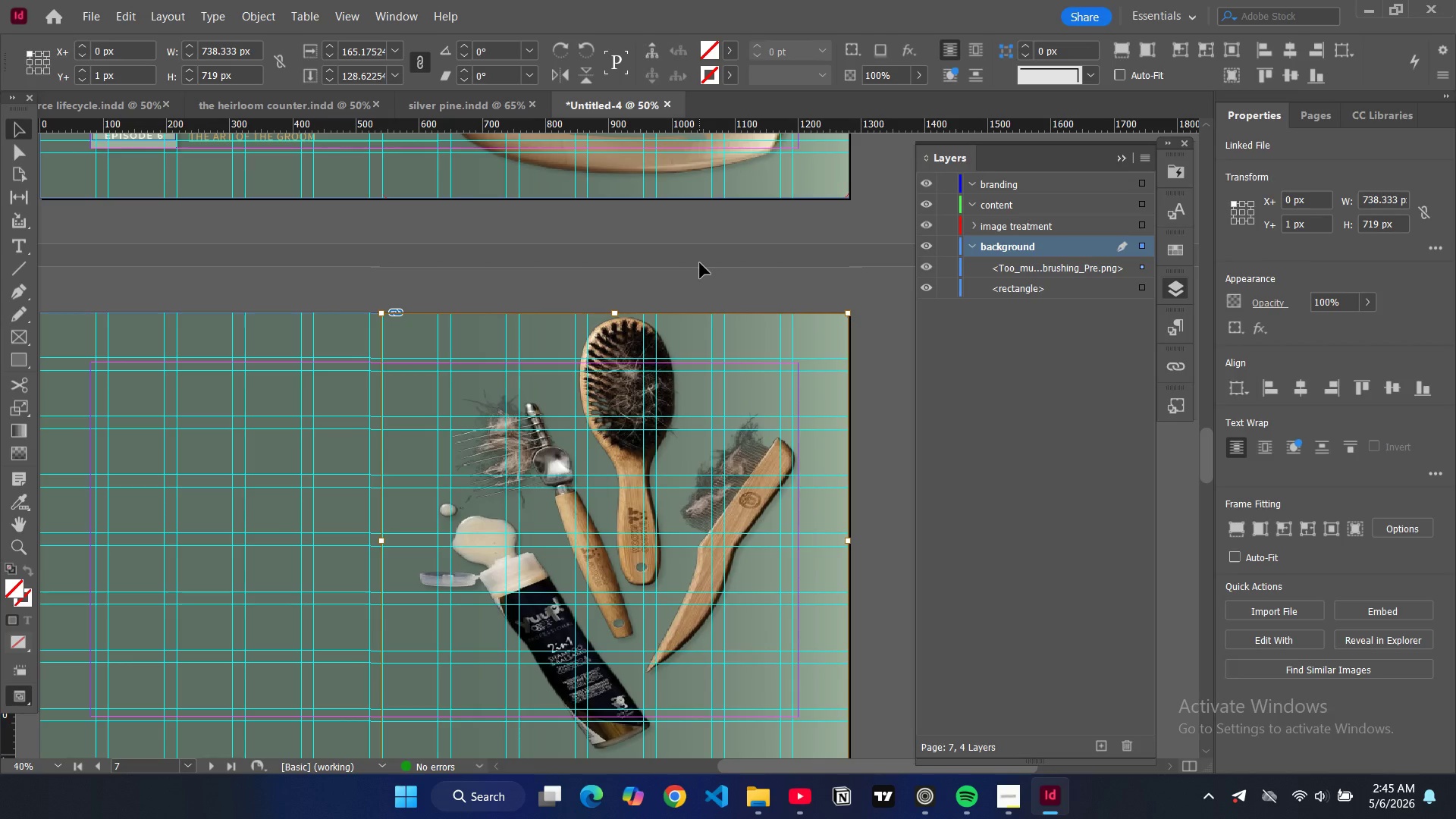 
left_click([700, 263])
 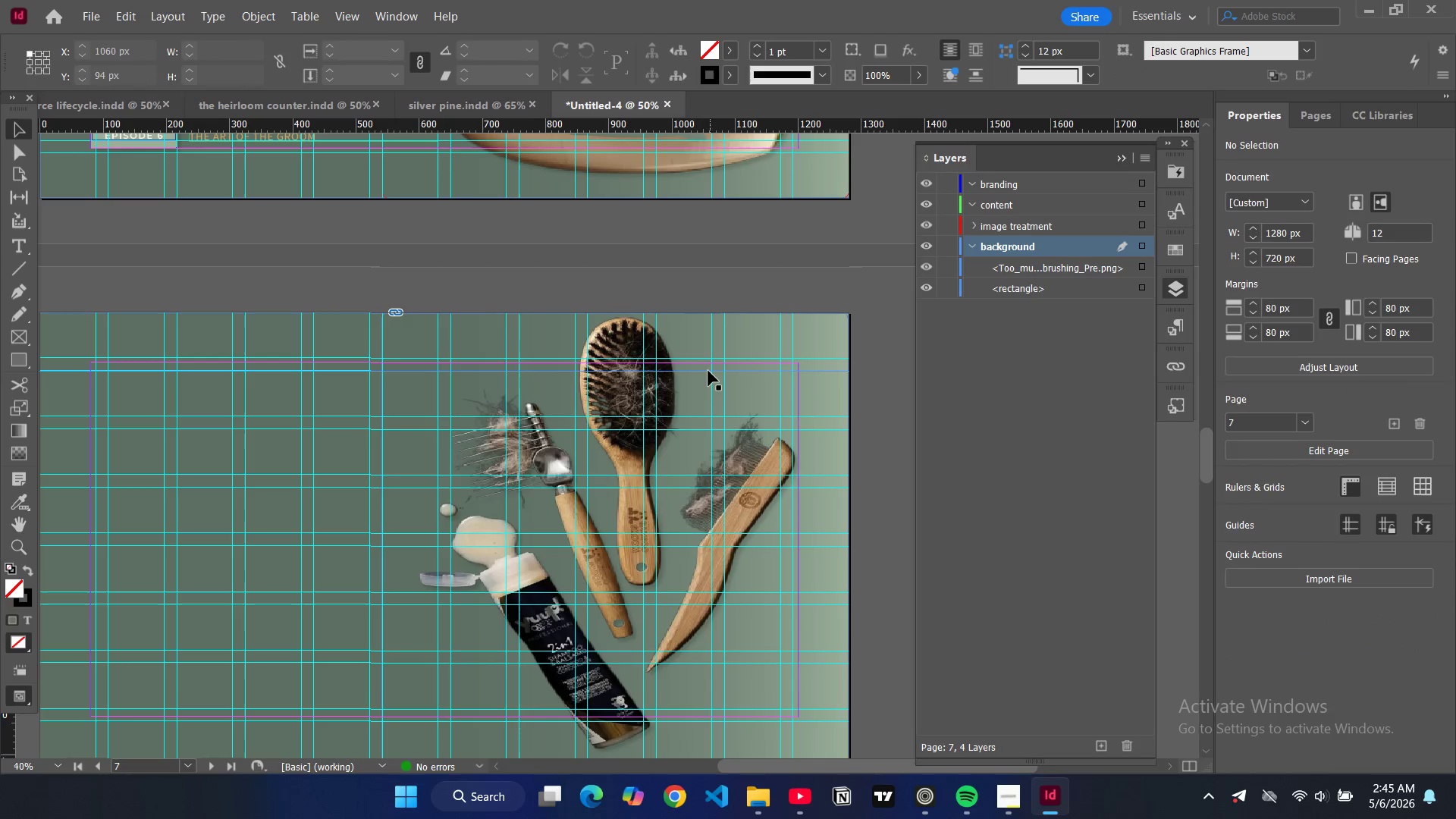 
key(Control+Z)
 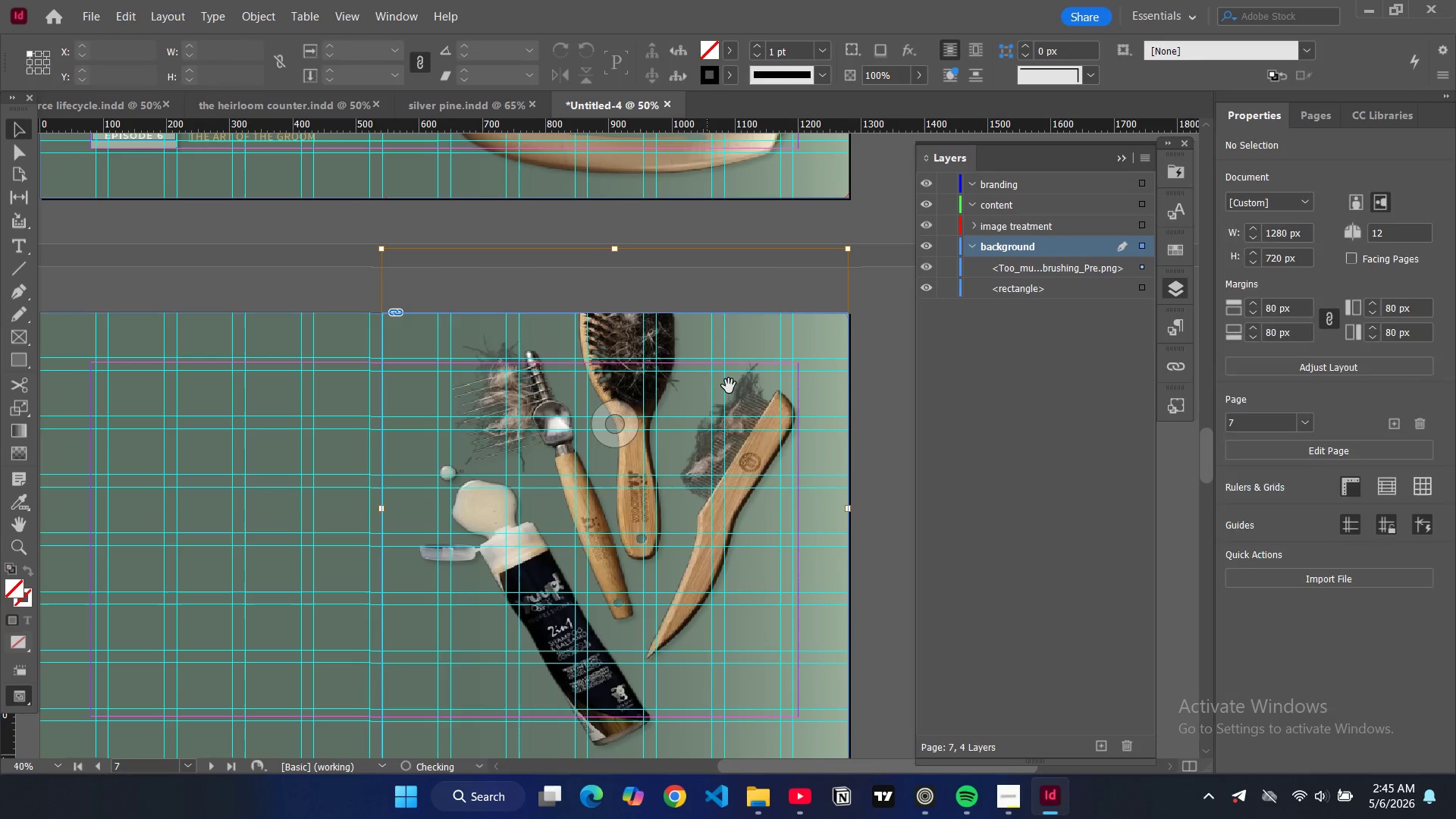 
key(Control+Z)
 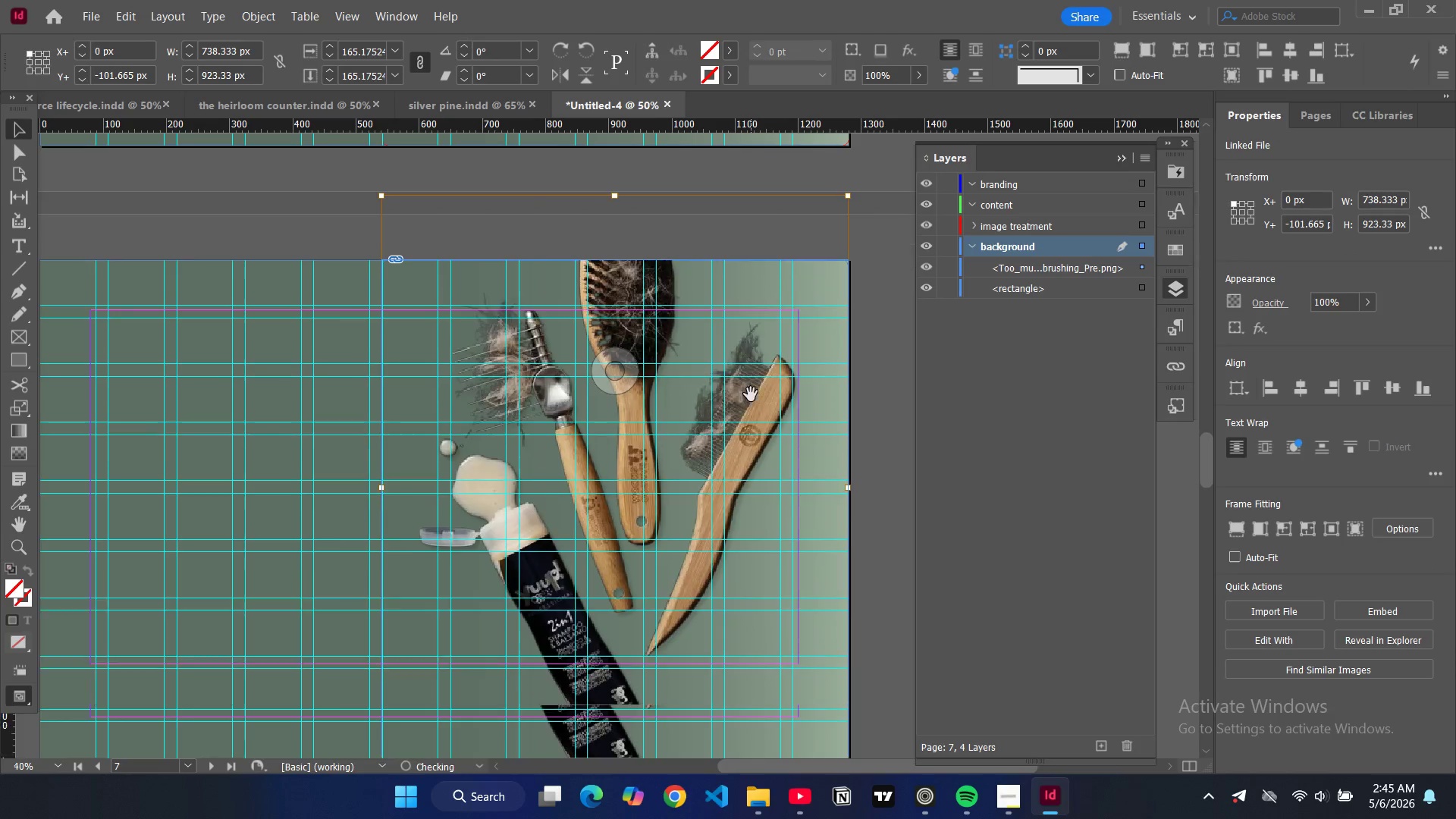 
scroll: coordinate [751, 394], scroll_direction: down, amount: 4.0
 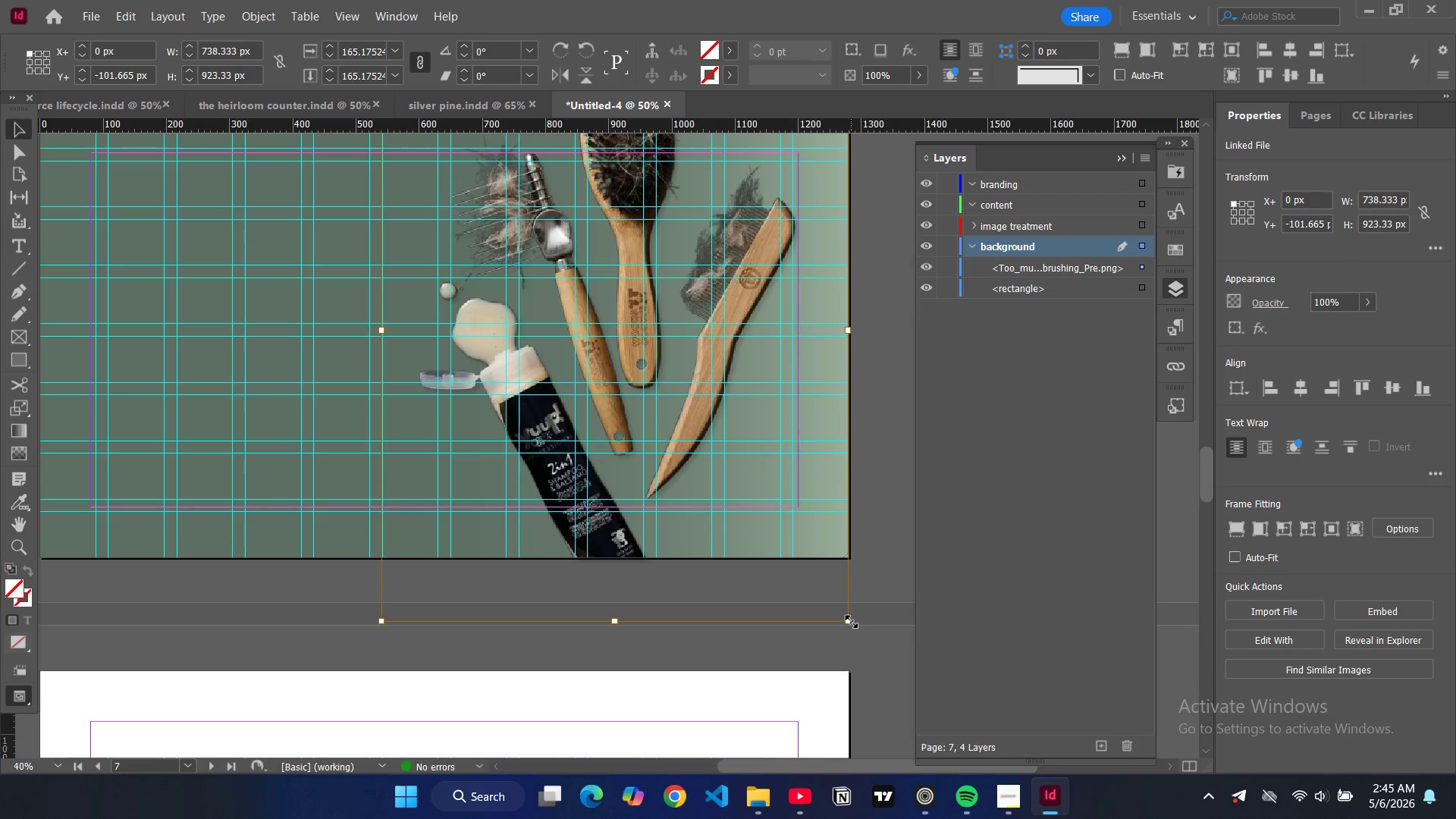 
left_click_drag(start_coordinate=[852, 622], to_coordinate=[712, 416])
 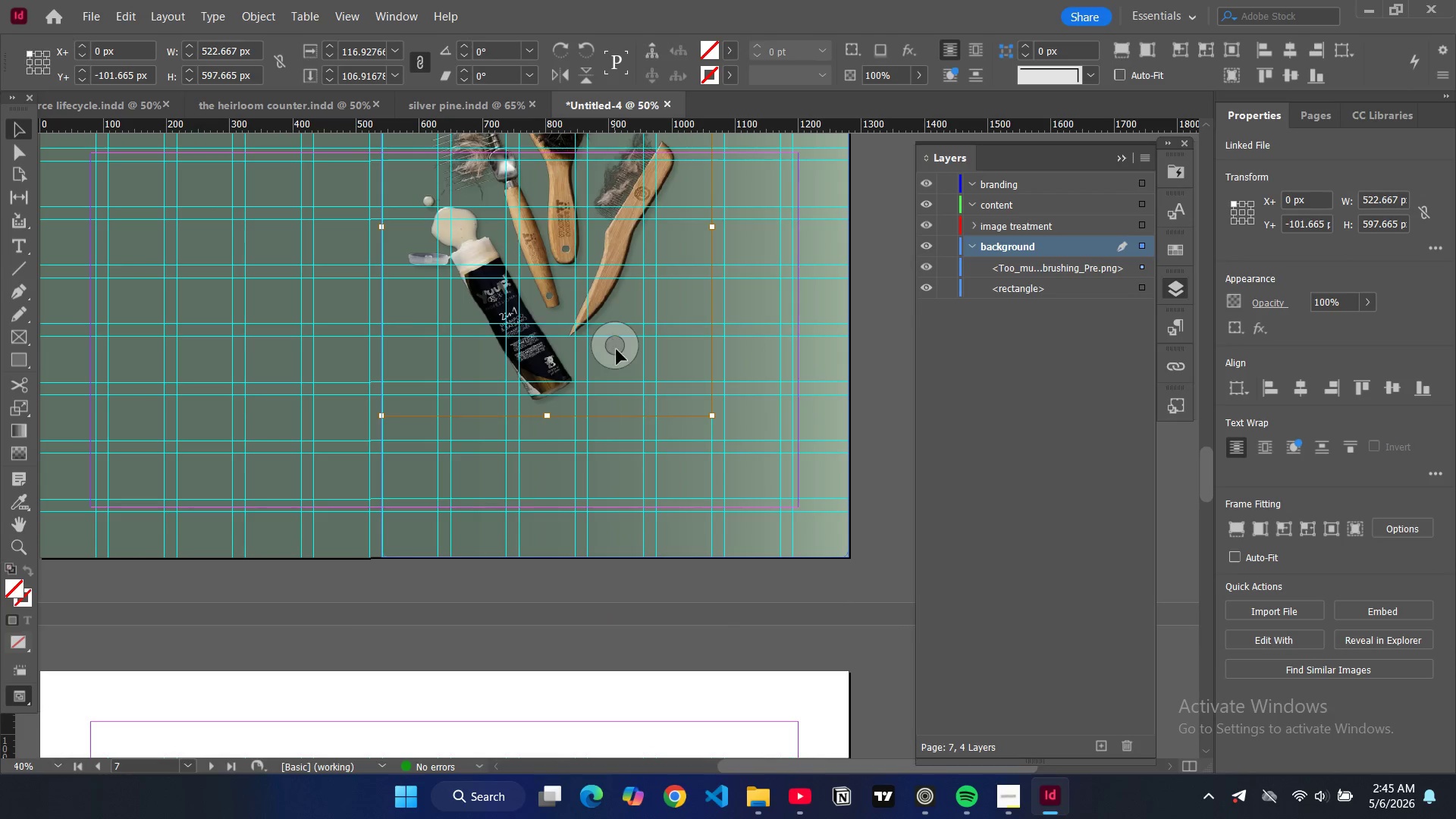 
left_click_drag(start_coordinate=[614, 346], to_coordinate=[676, 455])
 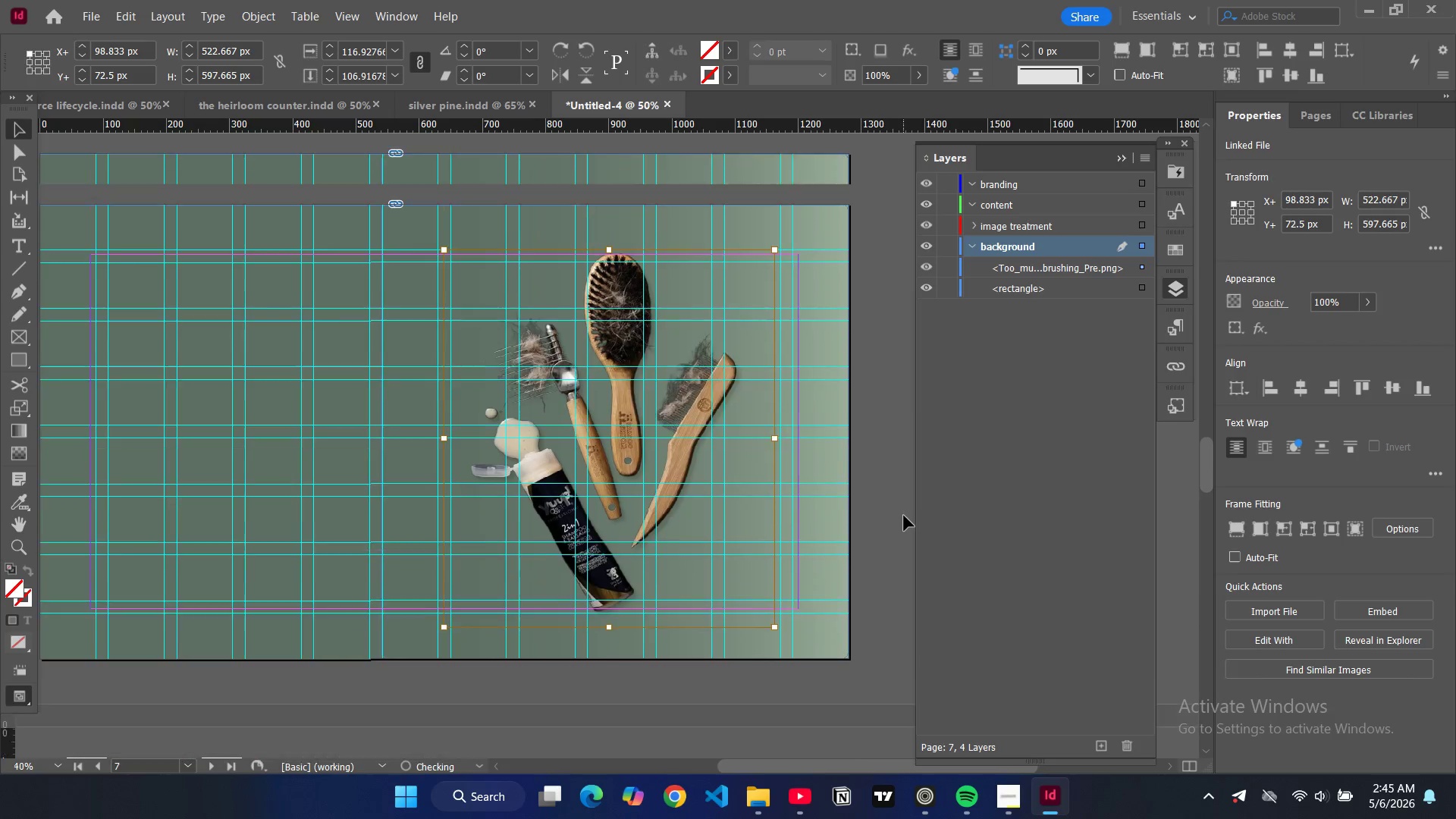 
left_click([912, 519])
 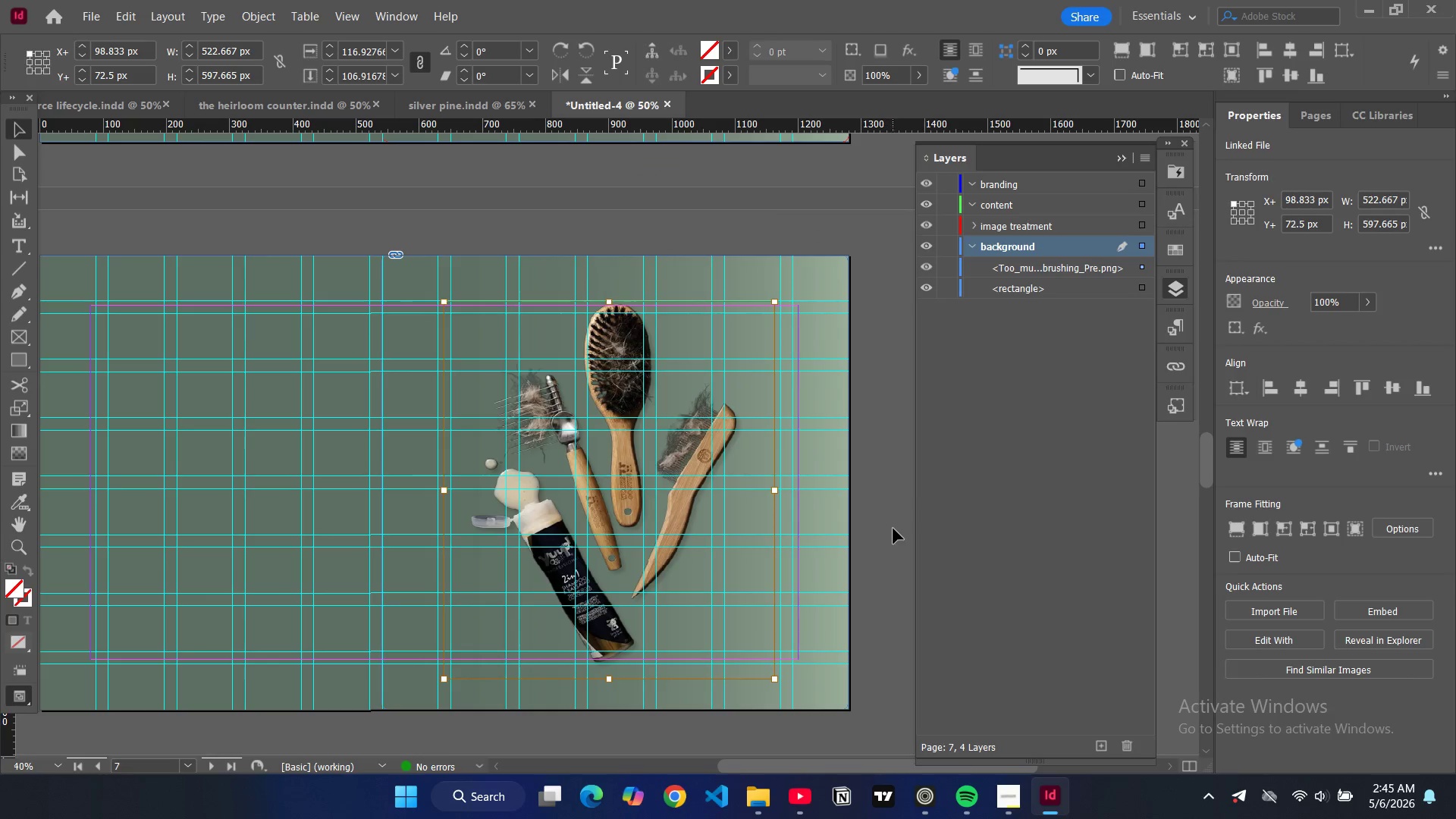 
scroll: coordinate [904, 516], scroll_direction: up, amount: 3.0
 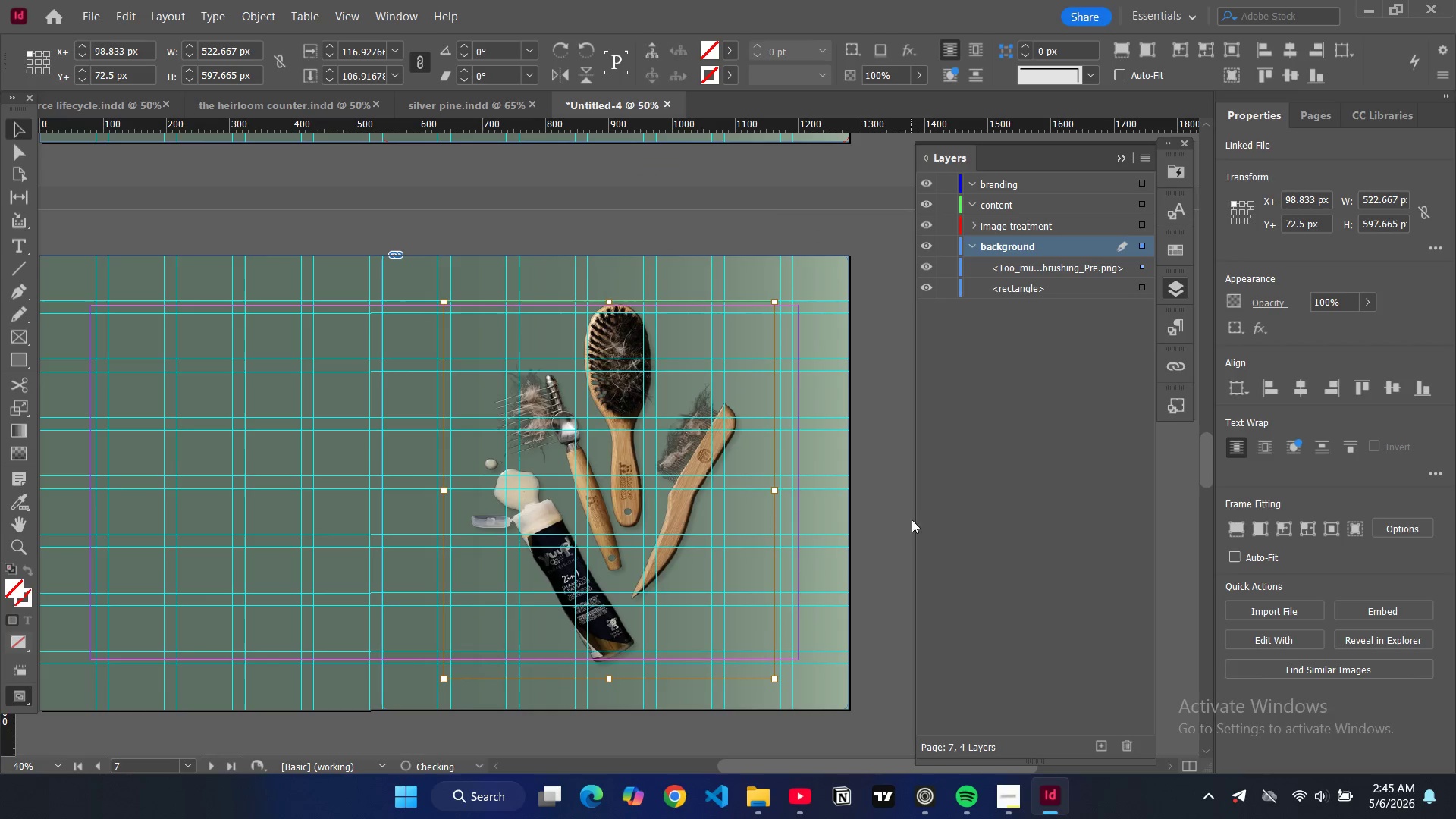 
left_click([893, 529])
 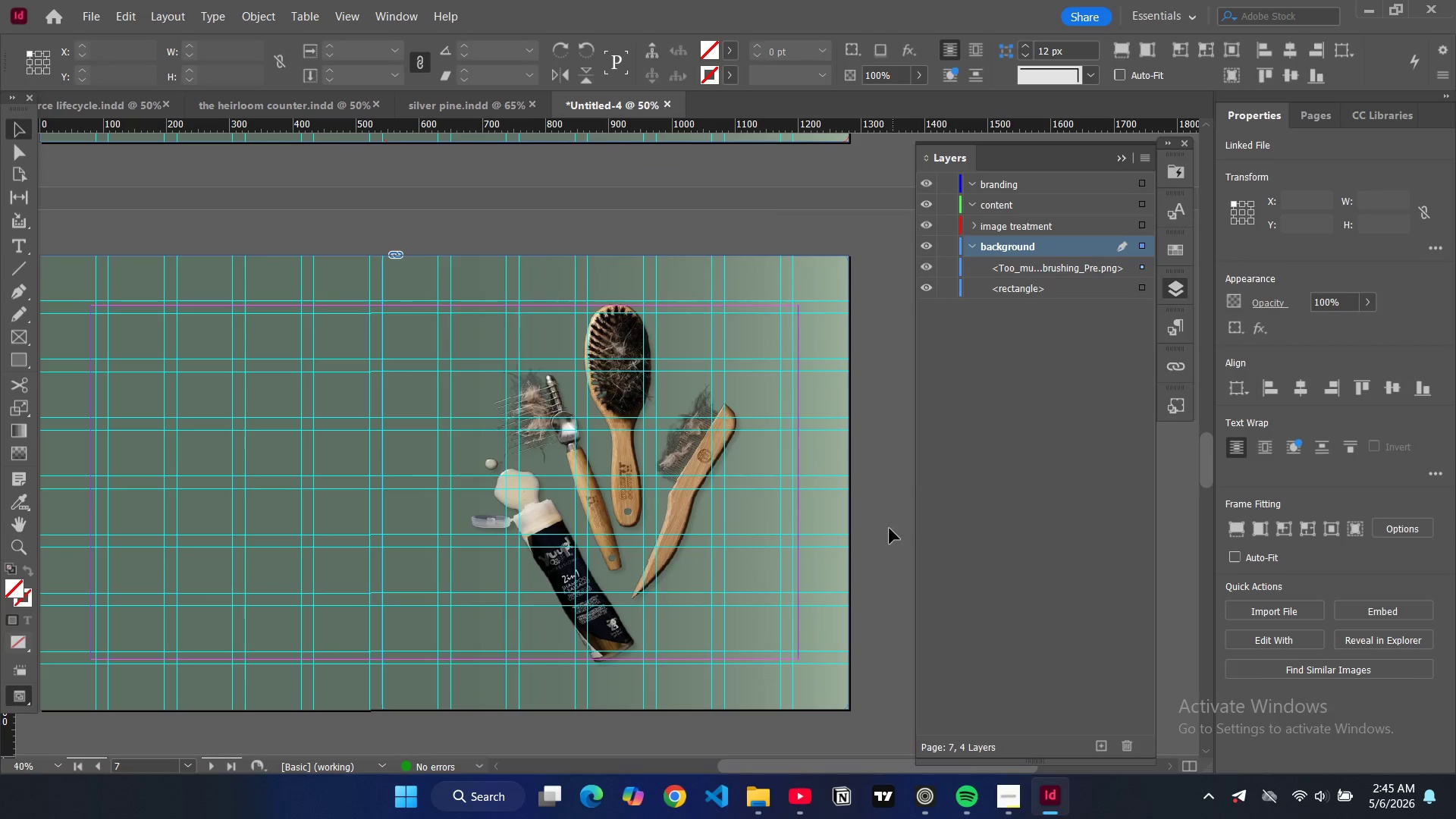 
key(W)
 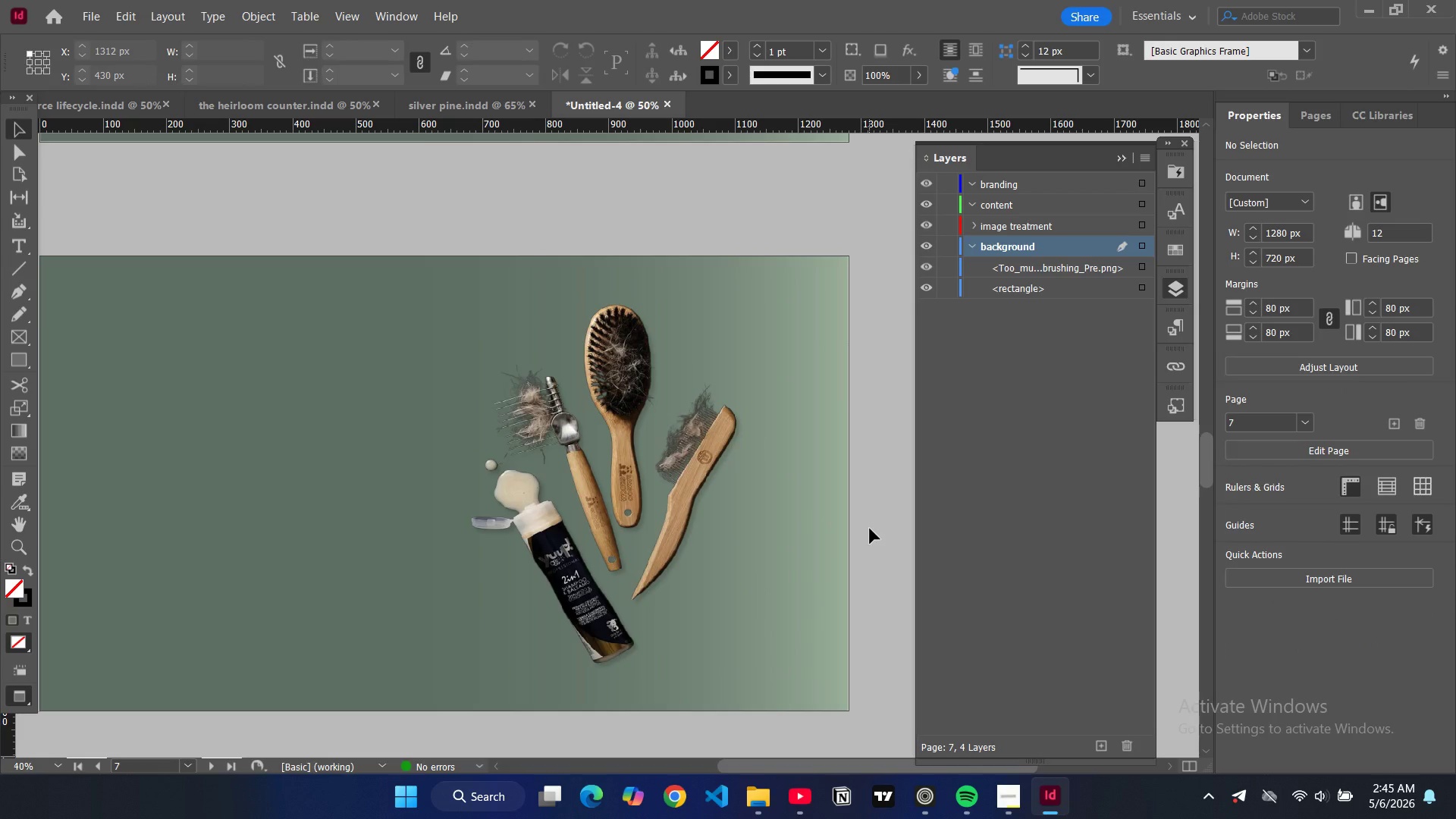 
key(W)
 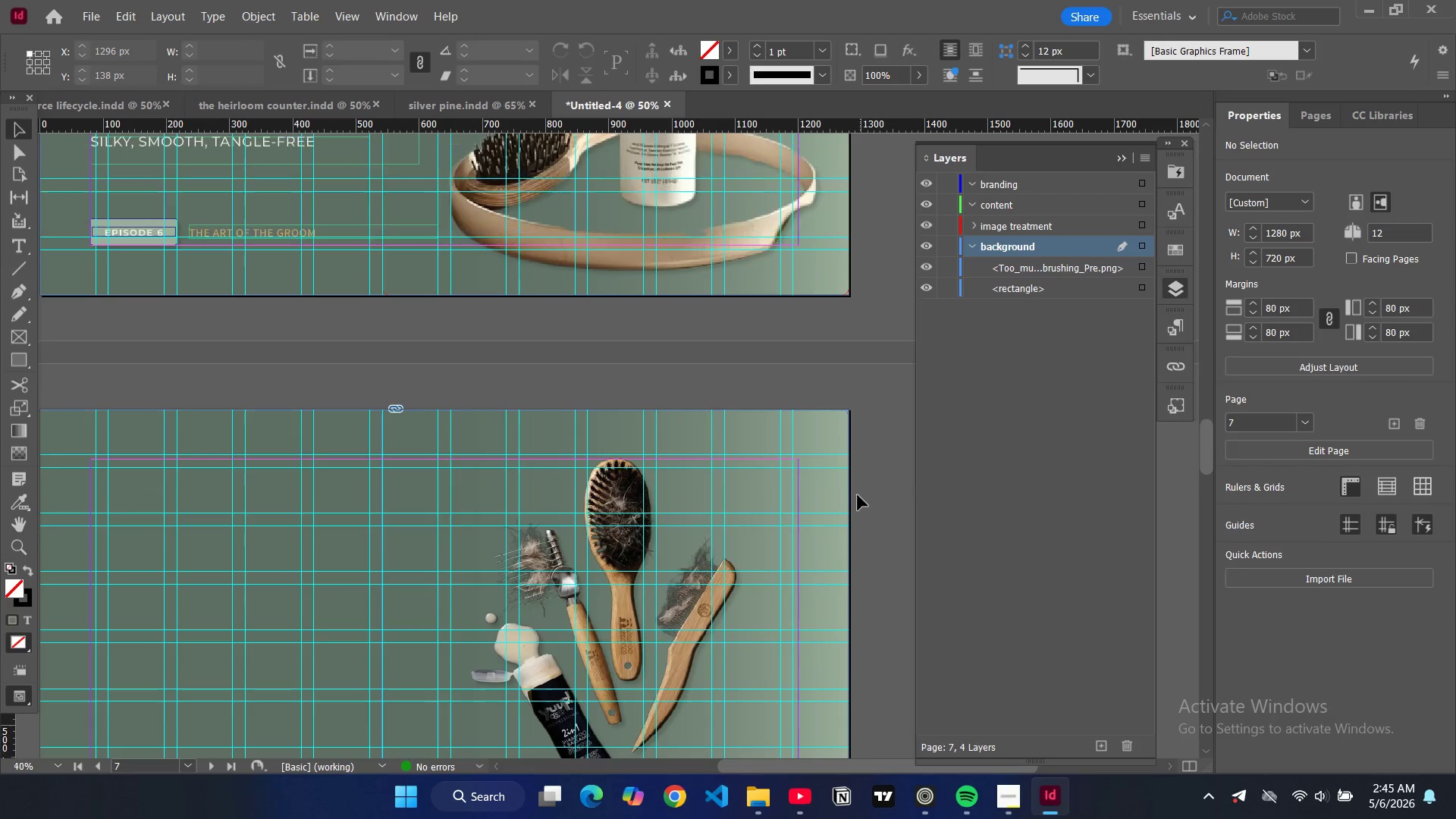 
scroll: coordinate [459, 381], scroll_direction: up, amount: 11.0
 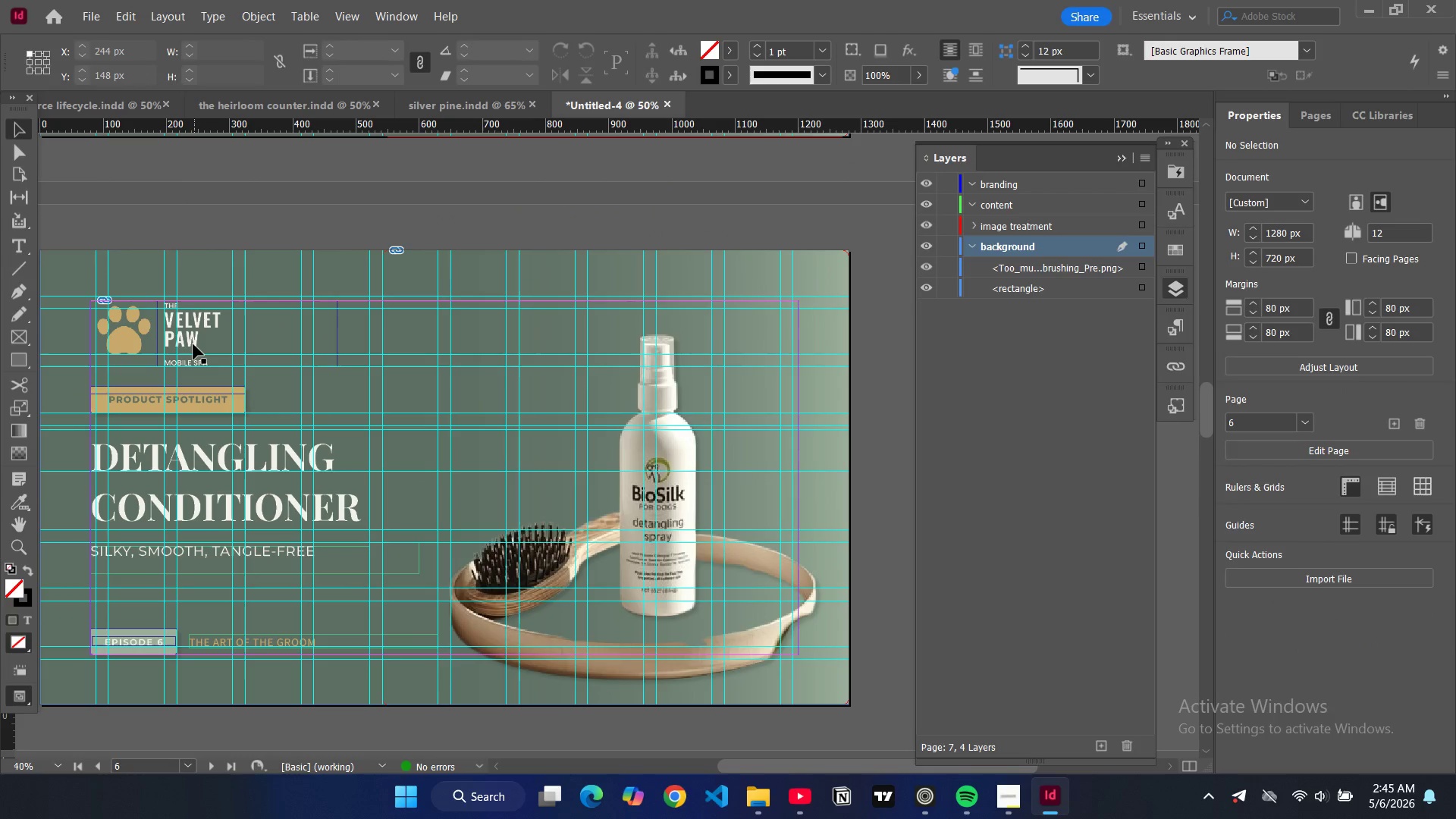 
left_click([193, 344])
 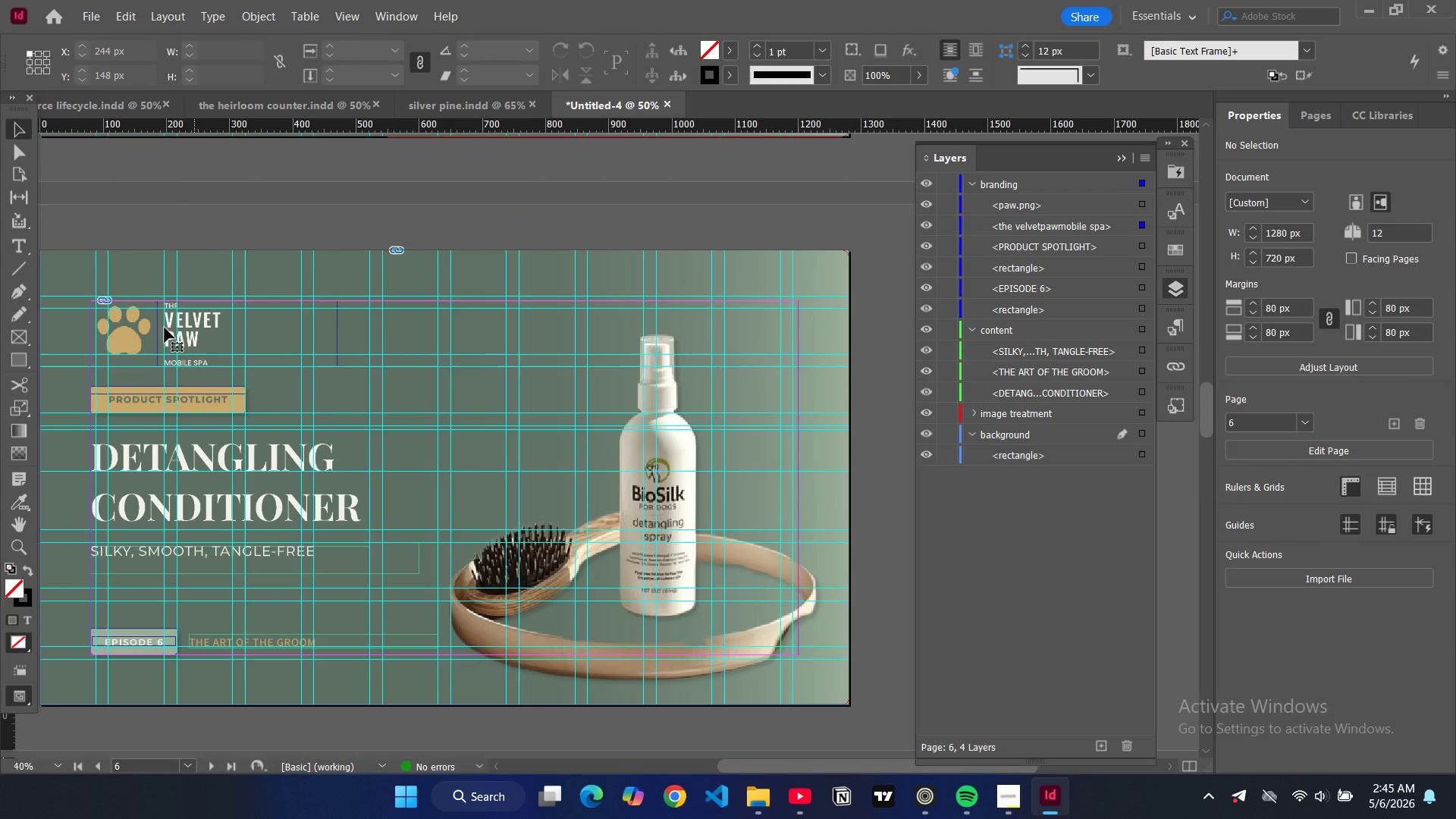 
hold_key(key=ShiftLeft, duration=1.52)
left_click([136, 330])
 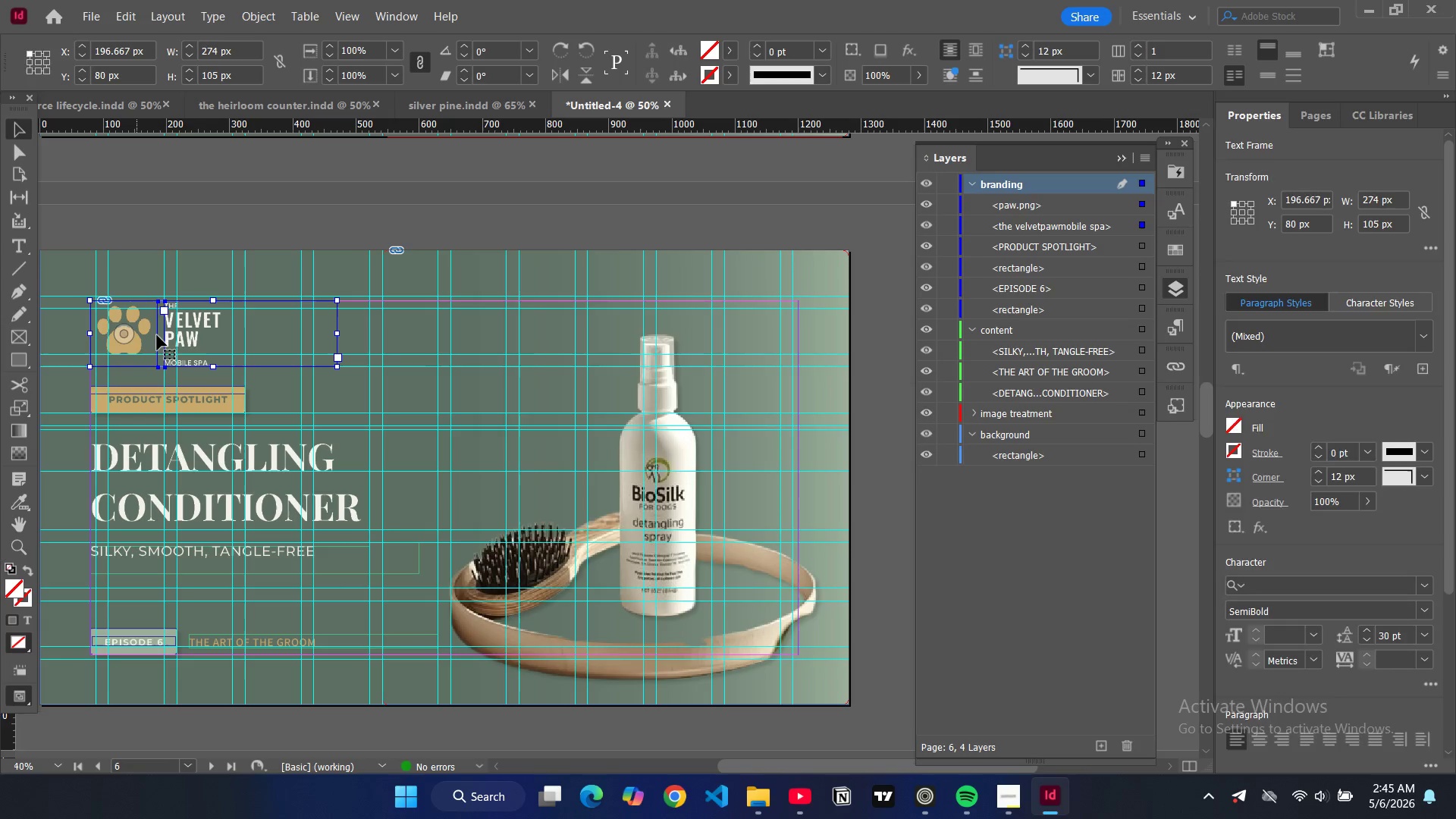 
key(Control+Shift+ShiftLeft)
 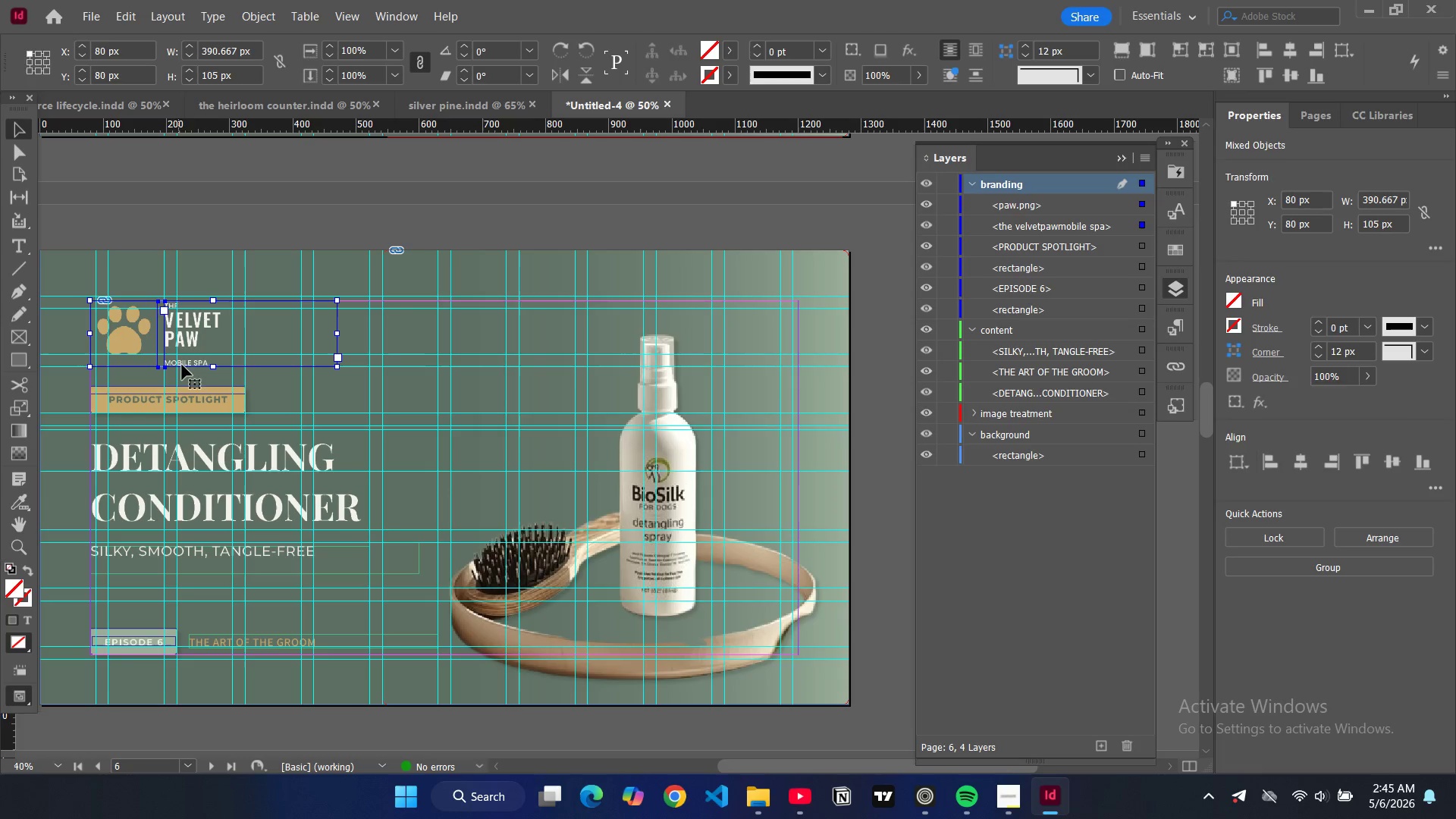 
hold_key(key=ShiftLeft, duration=1.51)
left_click([151, 389])
 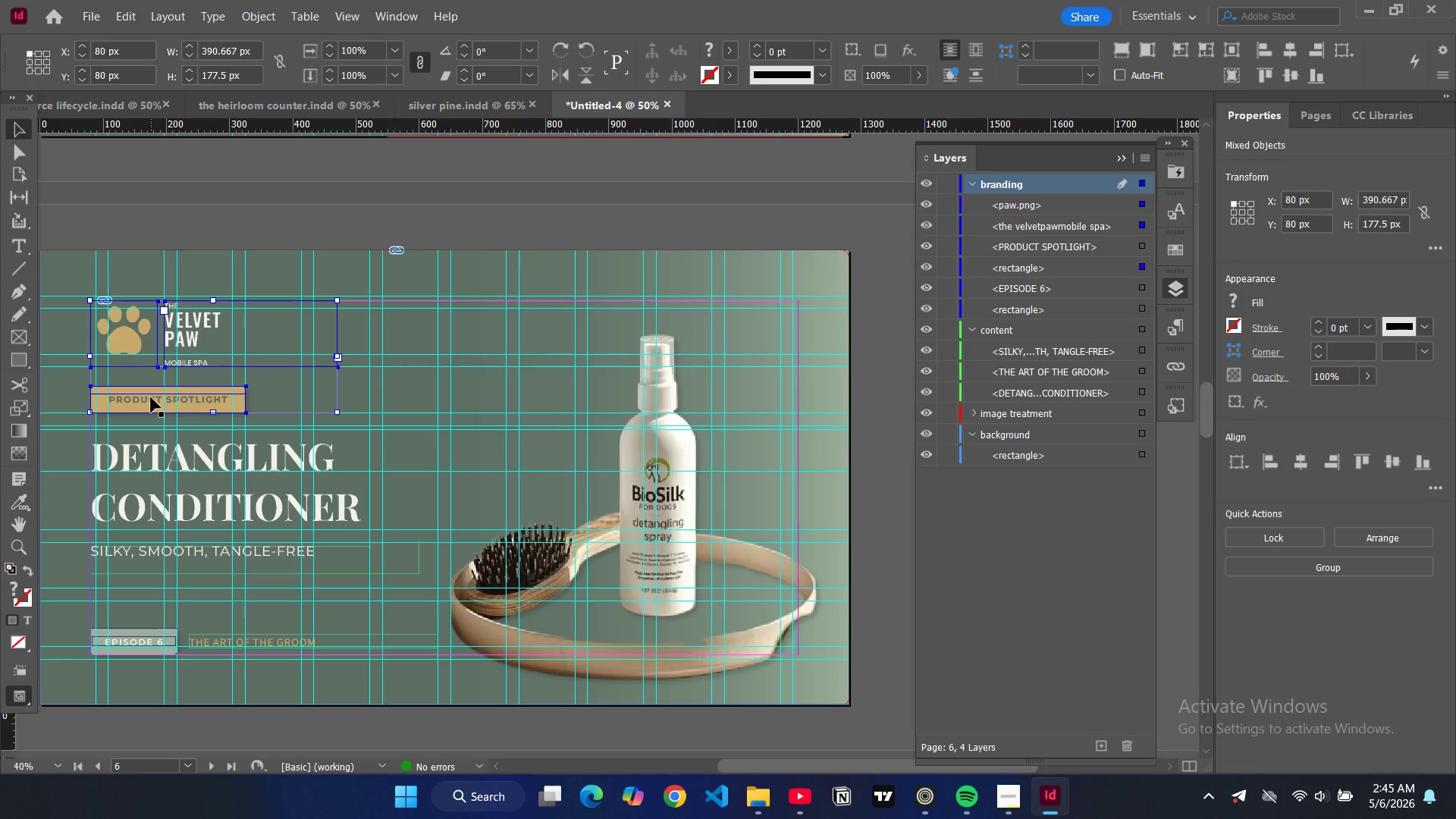 
hold_key(key=ShiftLeft, duration=1.5)
left_click([152, 400])
 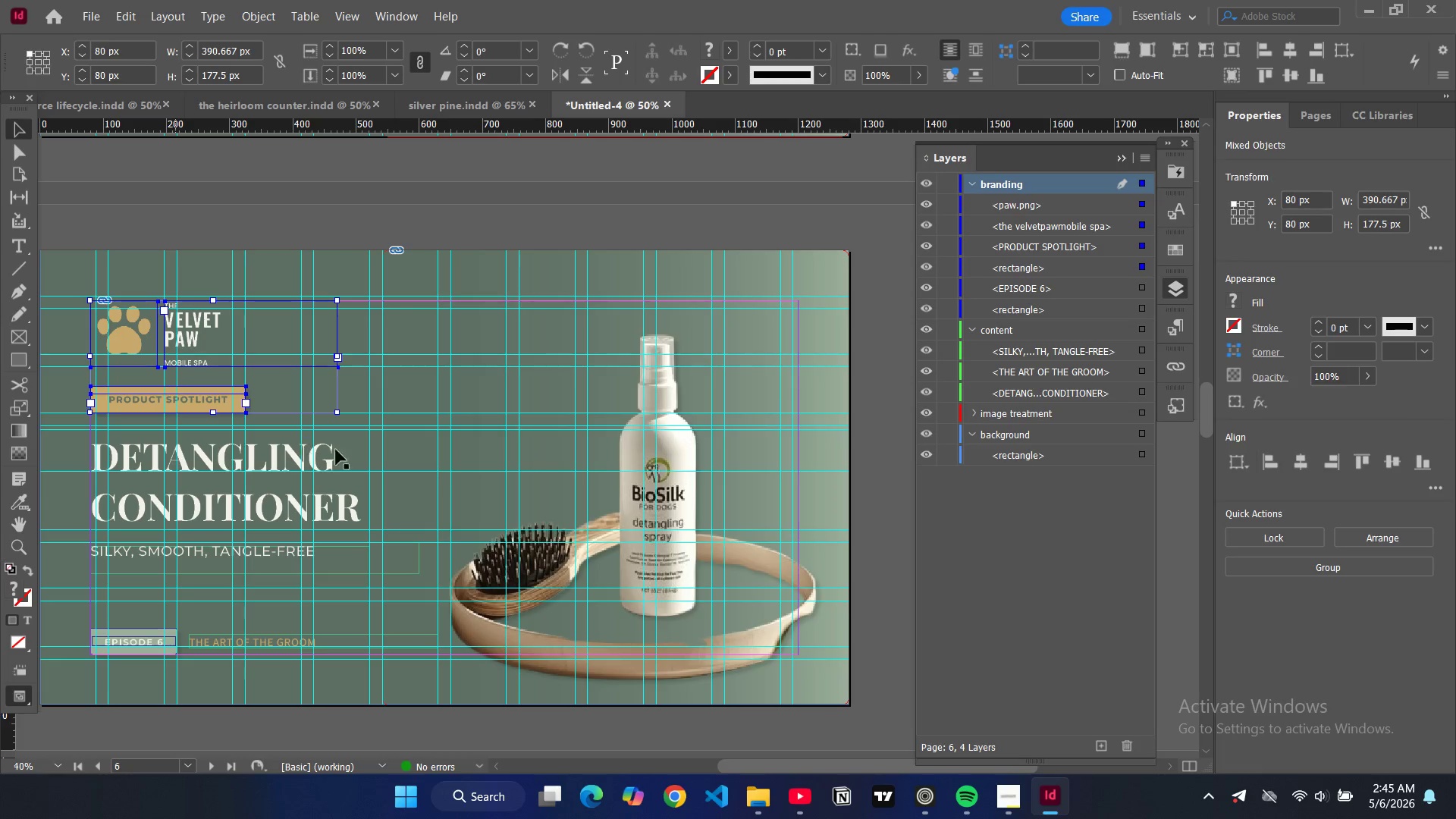 
hold_key(key=ShiftLeft, duration=1.5)
 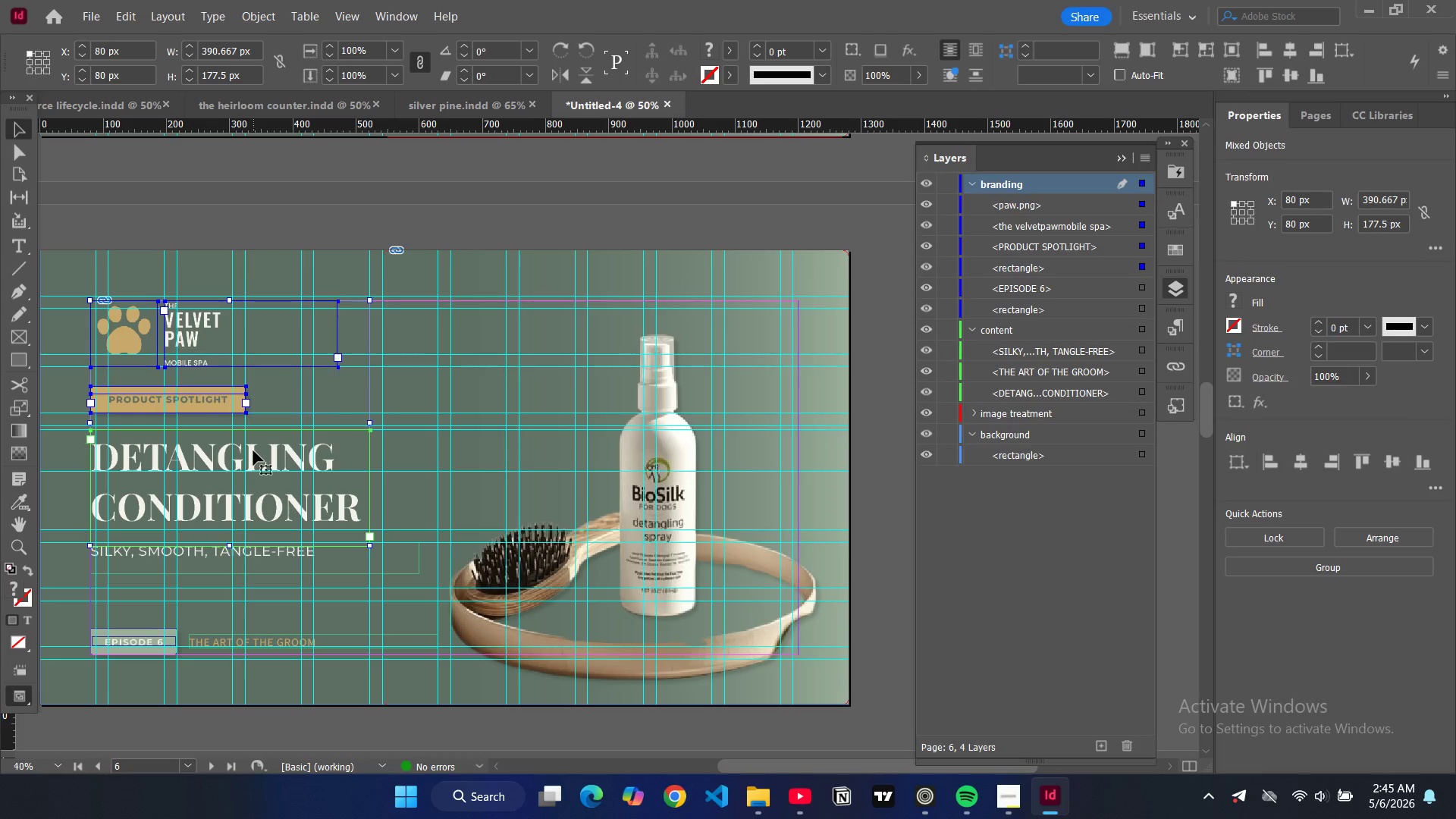 
hold_key(key=ShiftLeft, duration=1.5)
left_click([253, 450])
 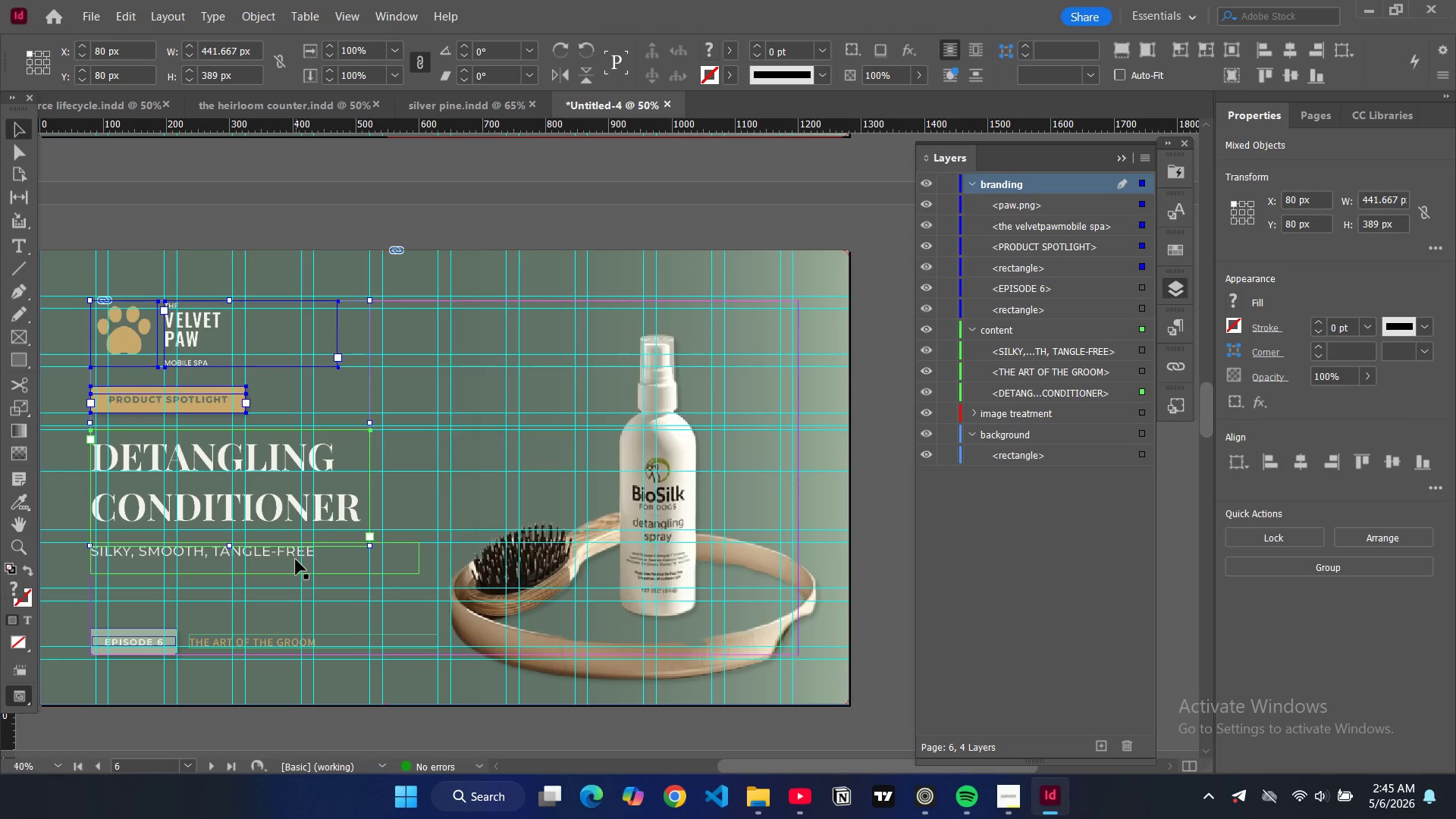 
hold_key(key=ShiftLeft, duration=1.5)
left_click([296, 560])
 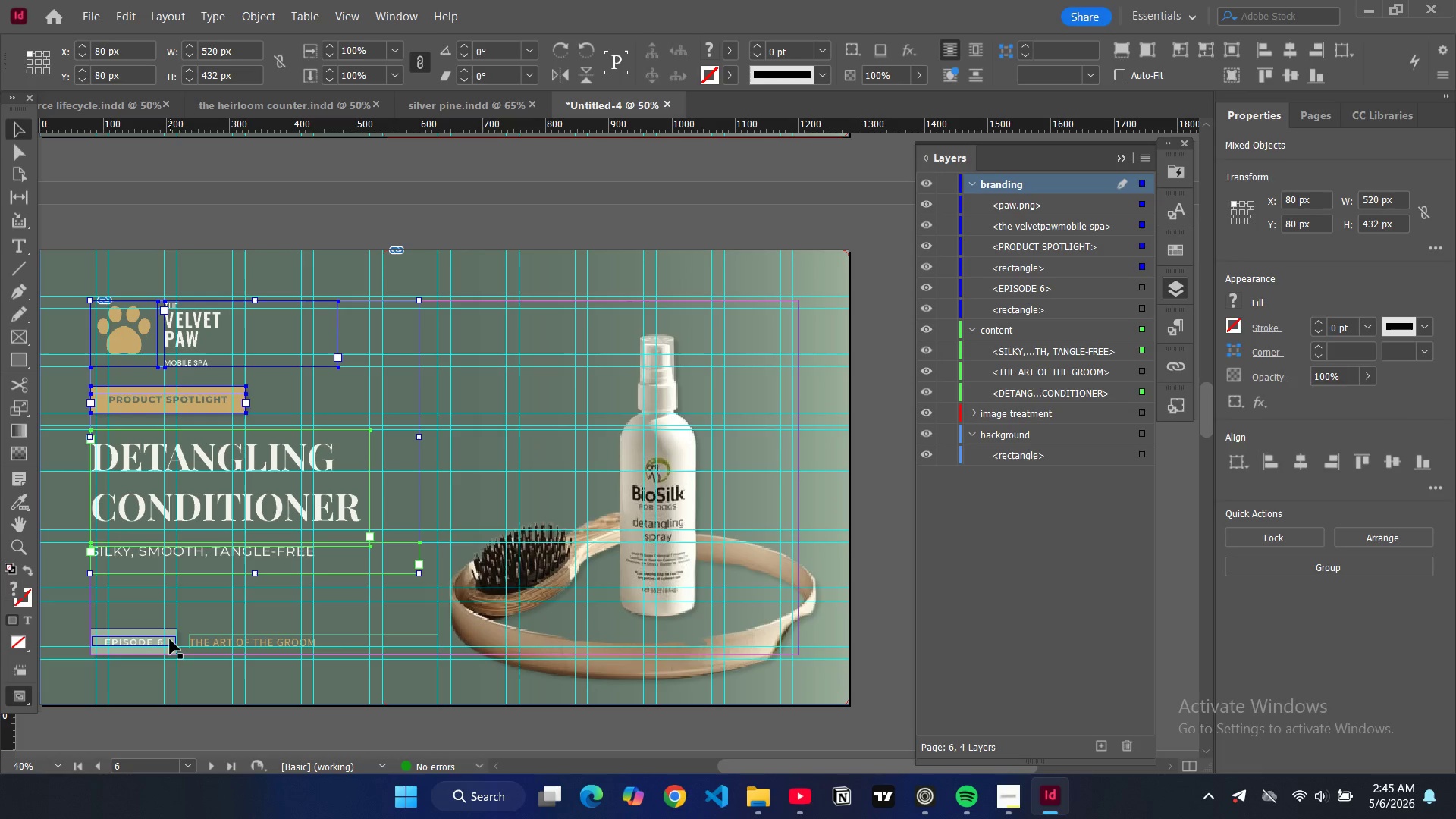 
left_click([170, 639])
 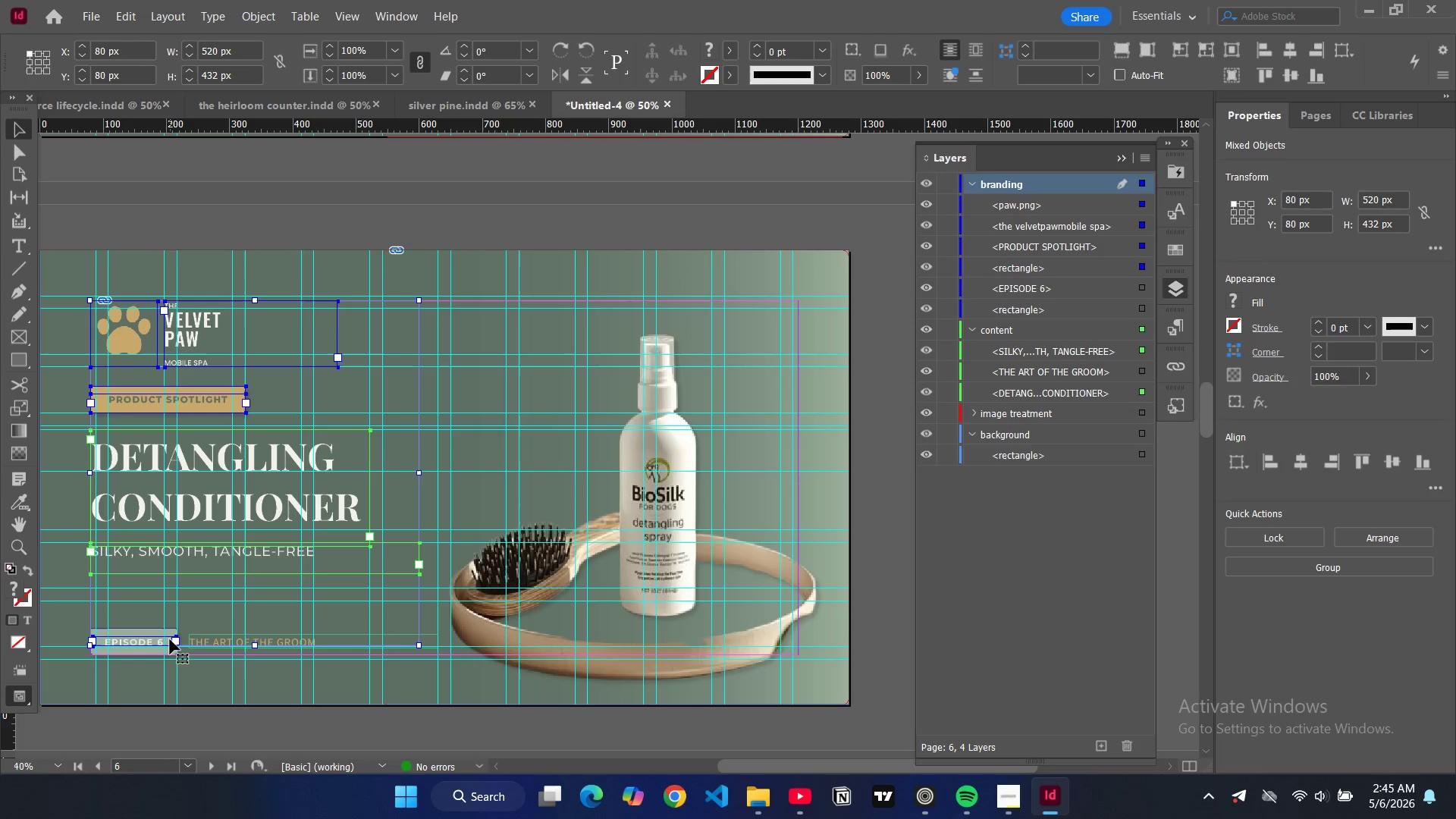 
hold_key(key=ShiftLeft, duration=1.5)
left_click([167, 629])
 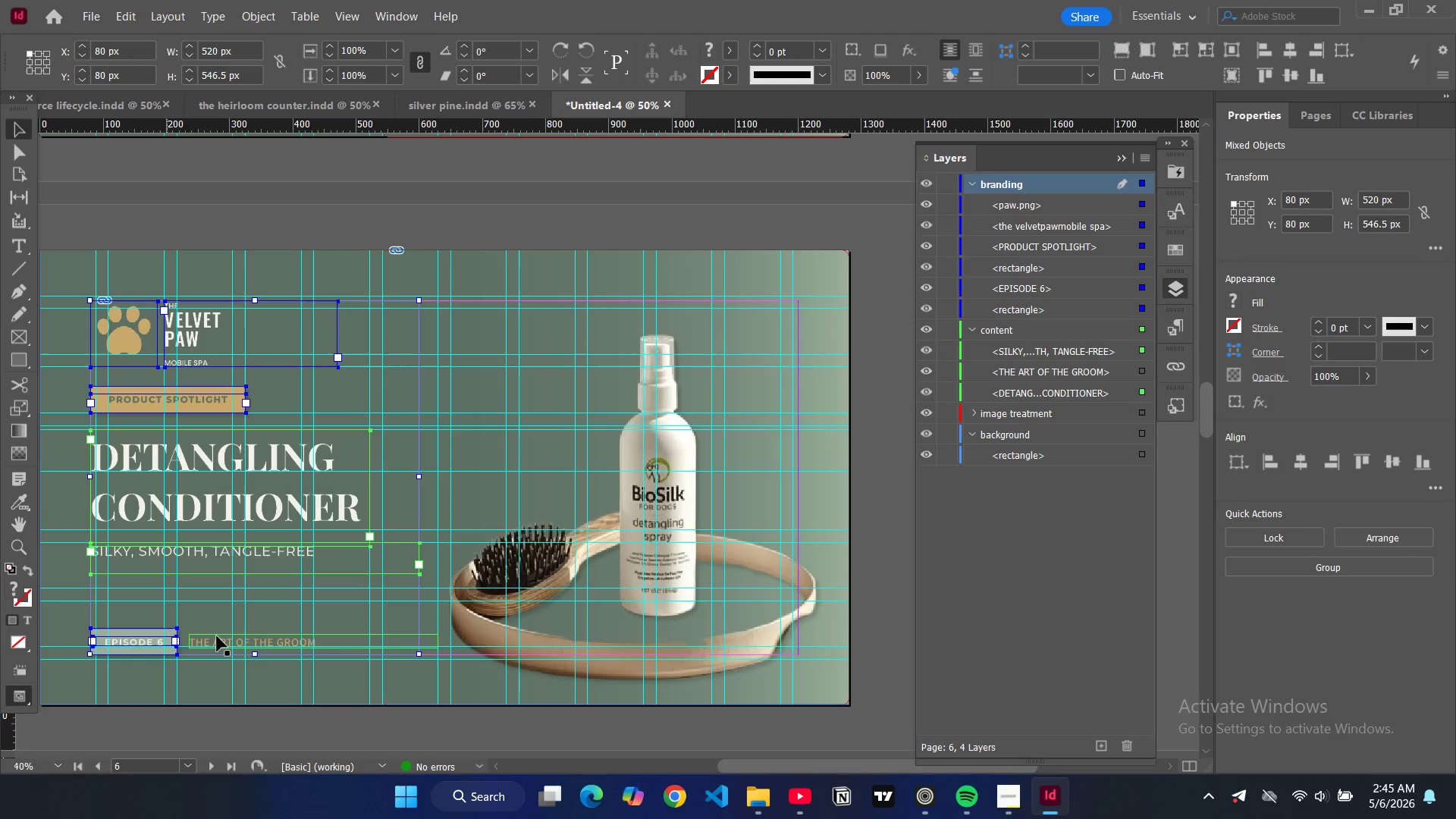 
hold_key(key=ShiftLeft, duration=0.73)
left_click([216, 636])
 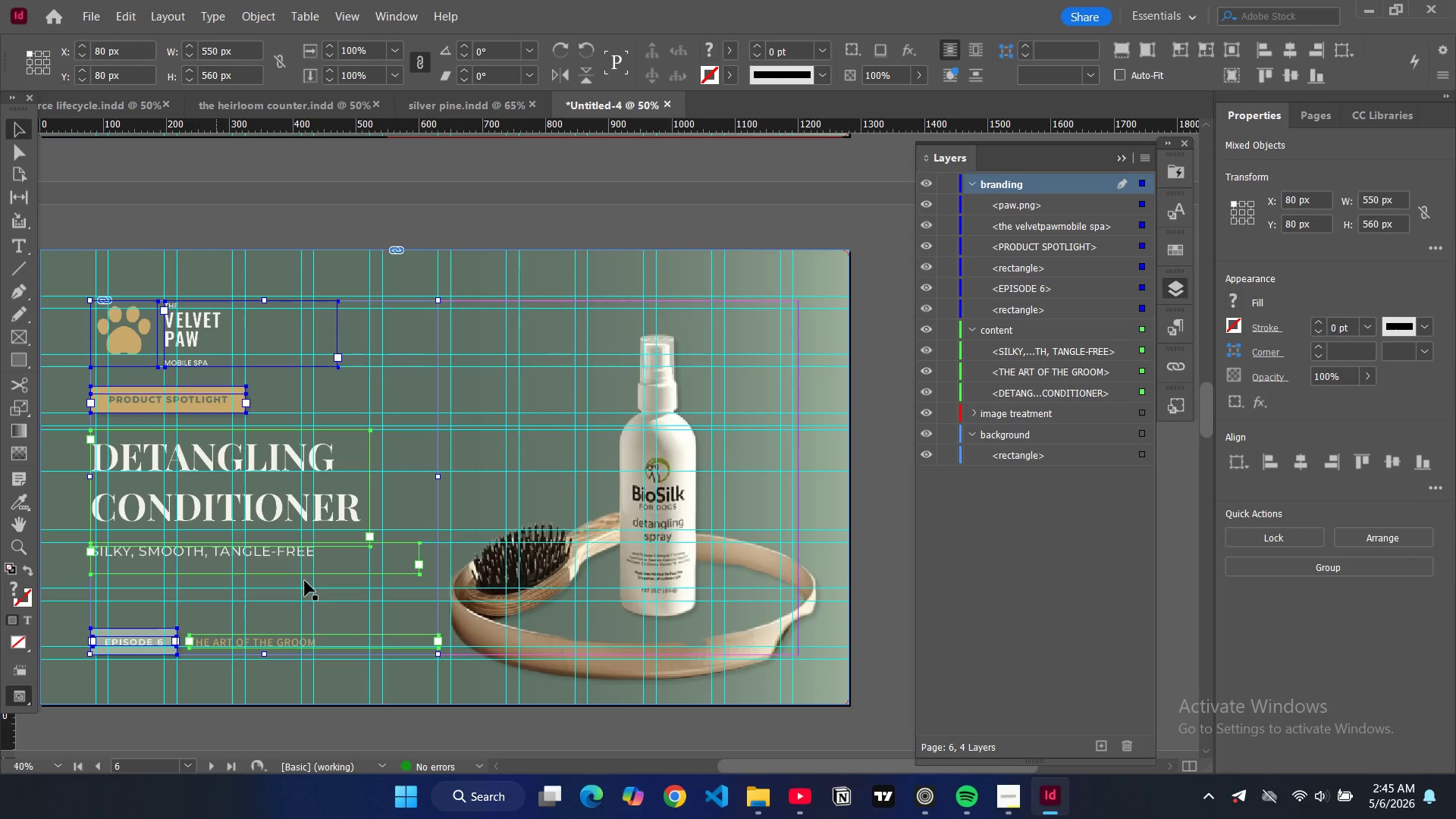 
key(Control+C)
 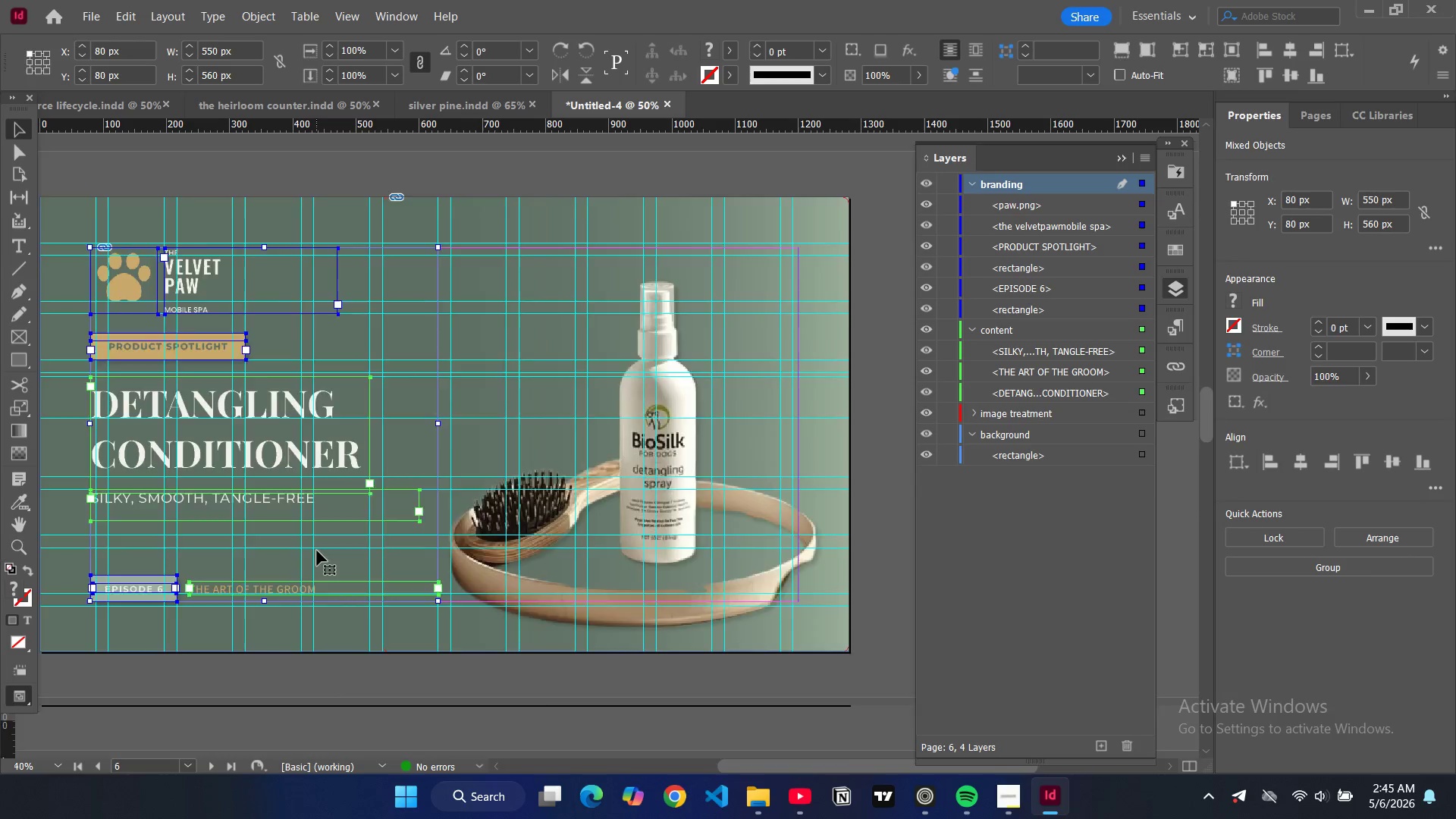 
scroll: coordinate [322, 548], scroll_direction: down, amount: 9.0
 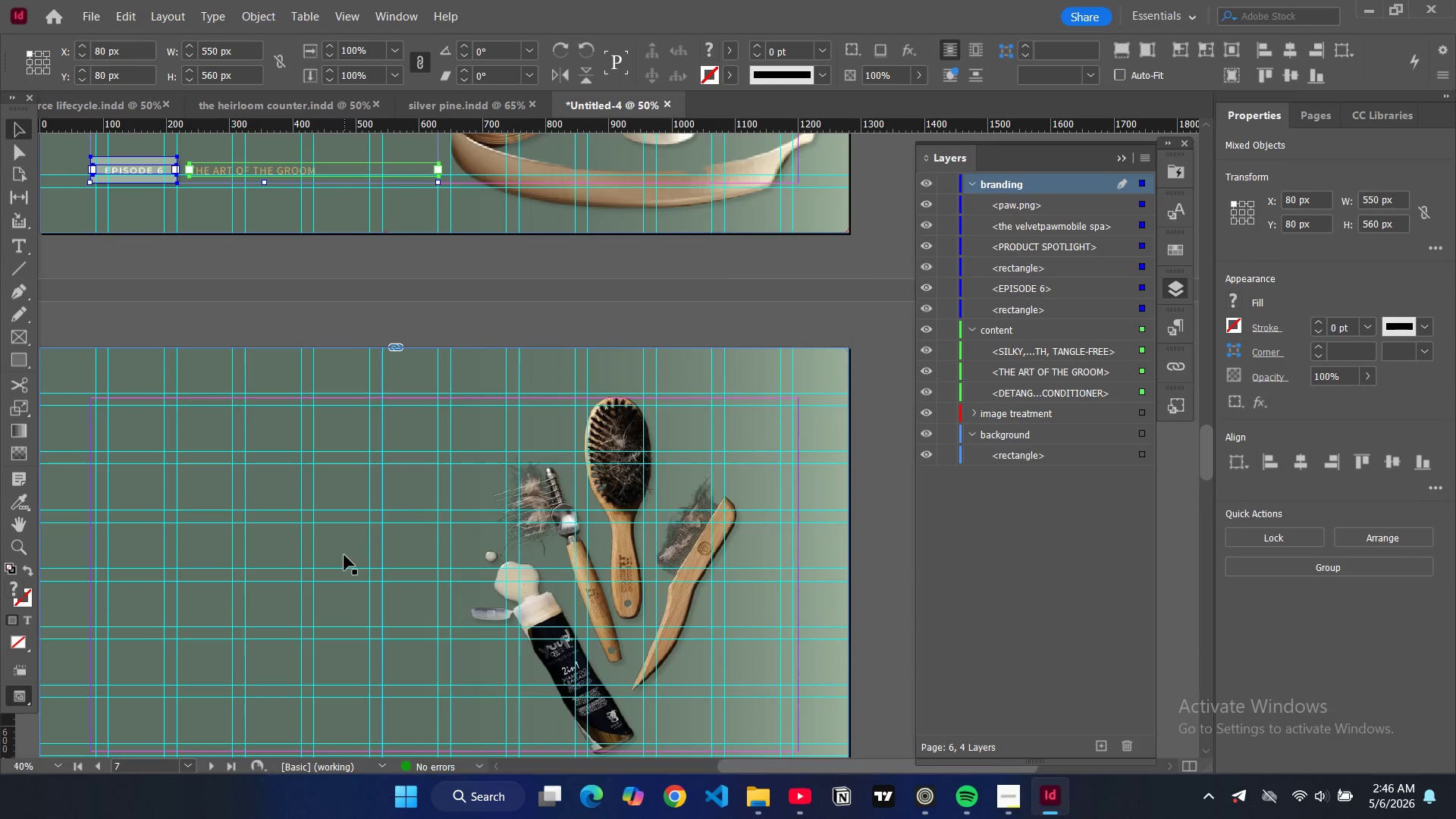 
left_click([344, 555])
 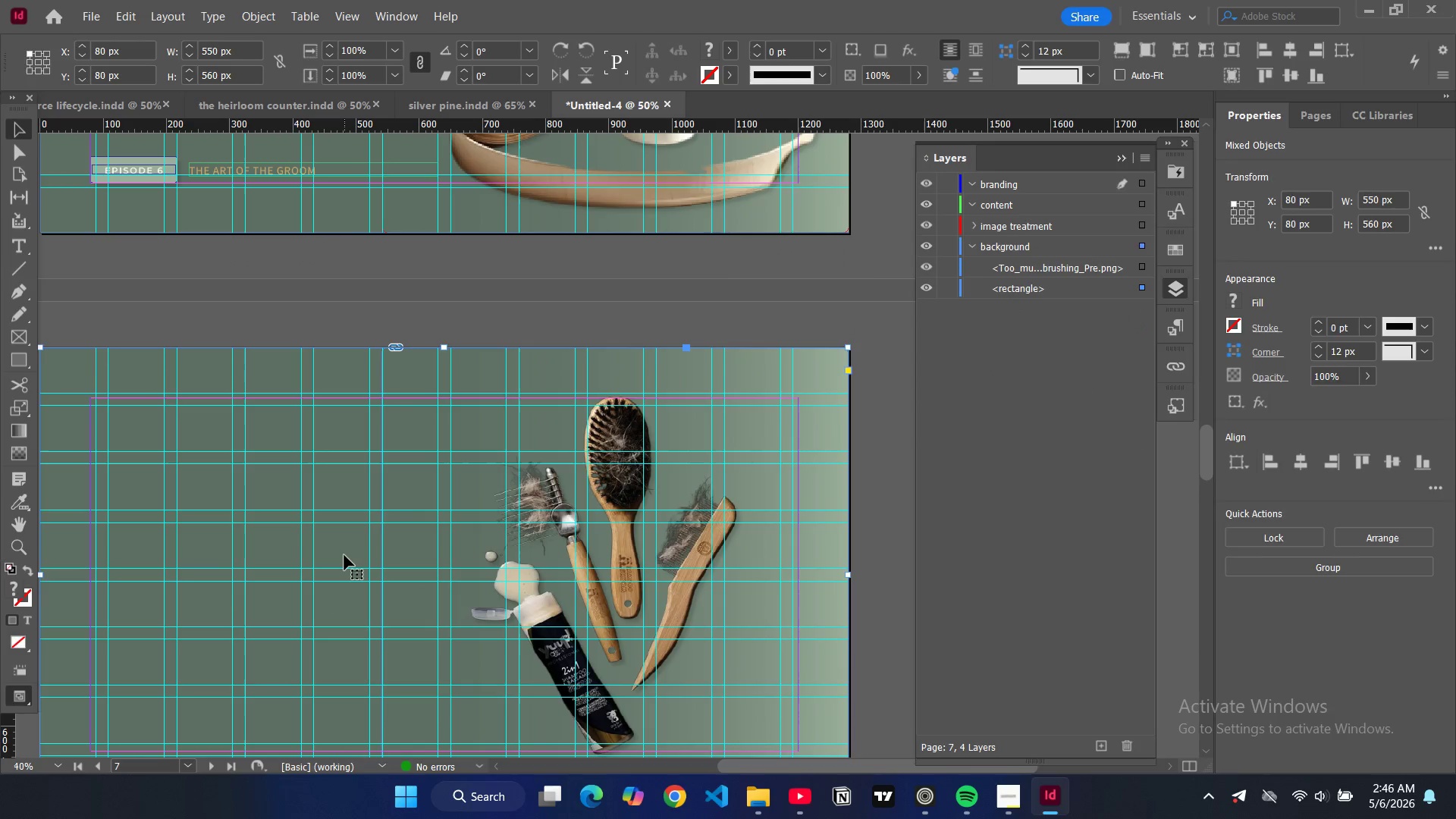 
key(Control+V)
 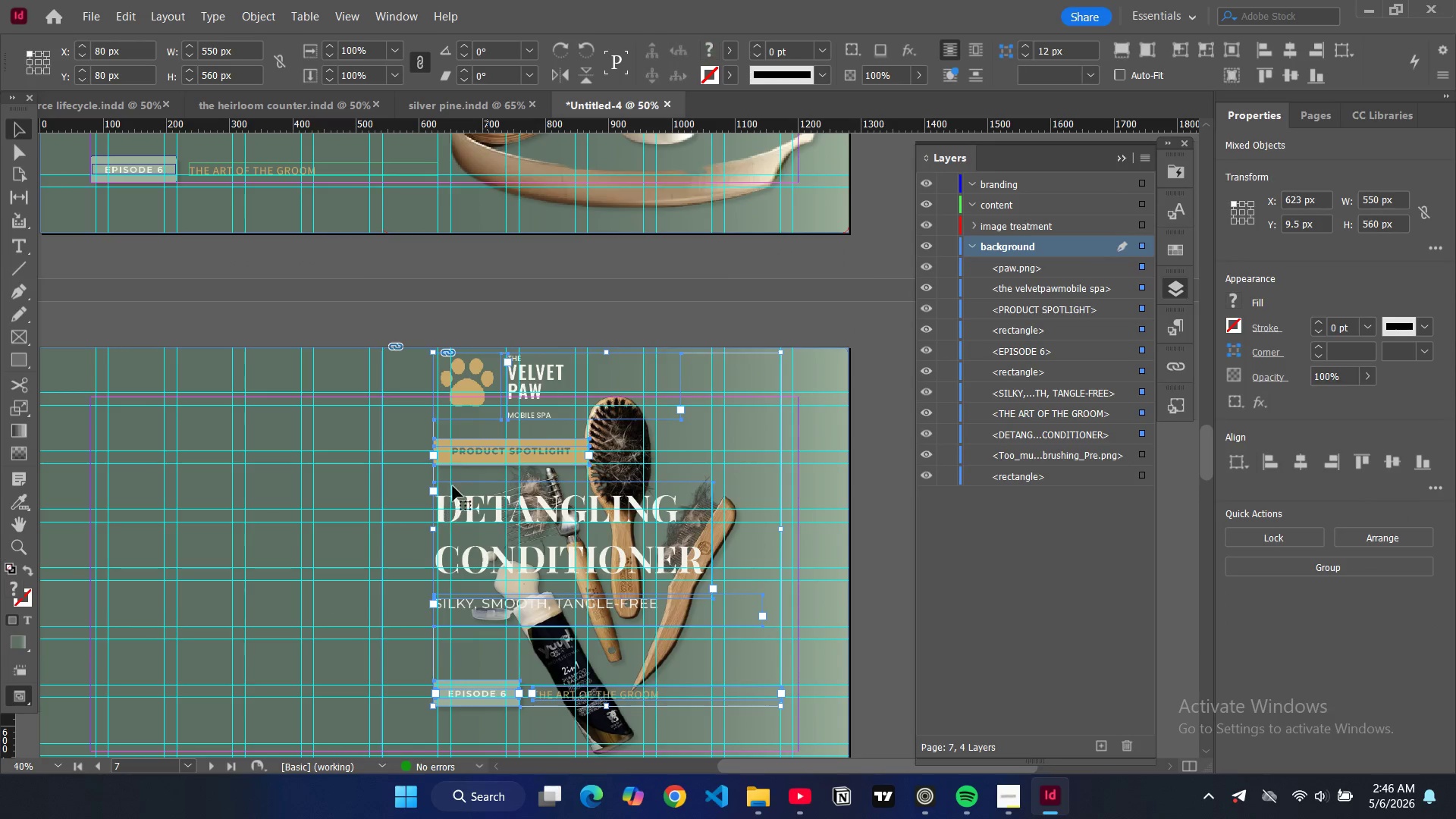 
left_click_drag(start_coordinate=[475, 469], to_coordinate=[134, 516])
 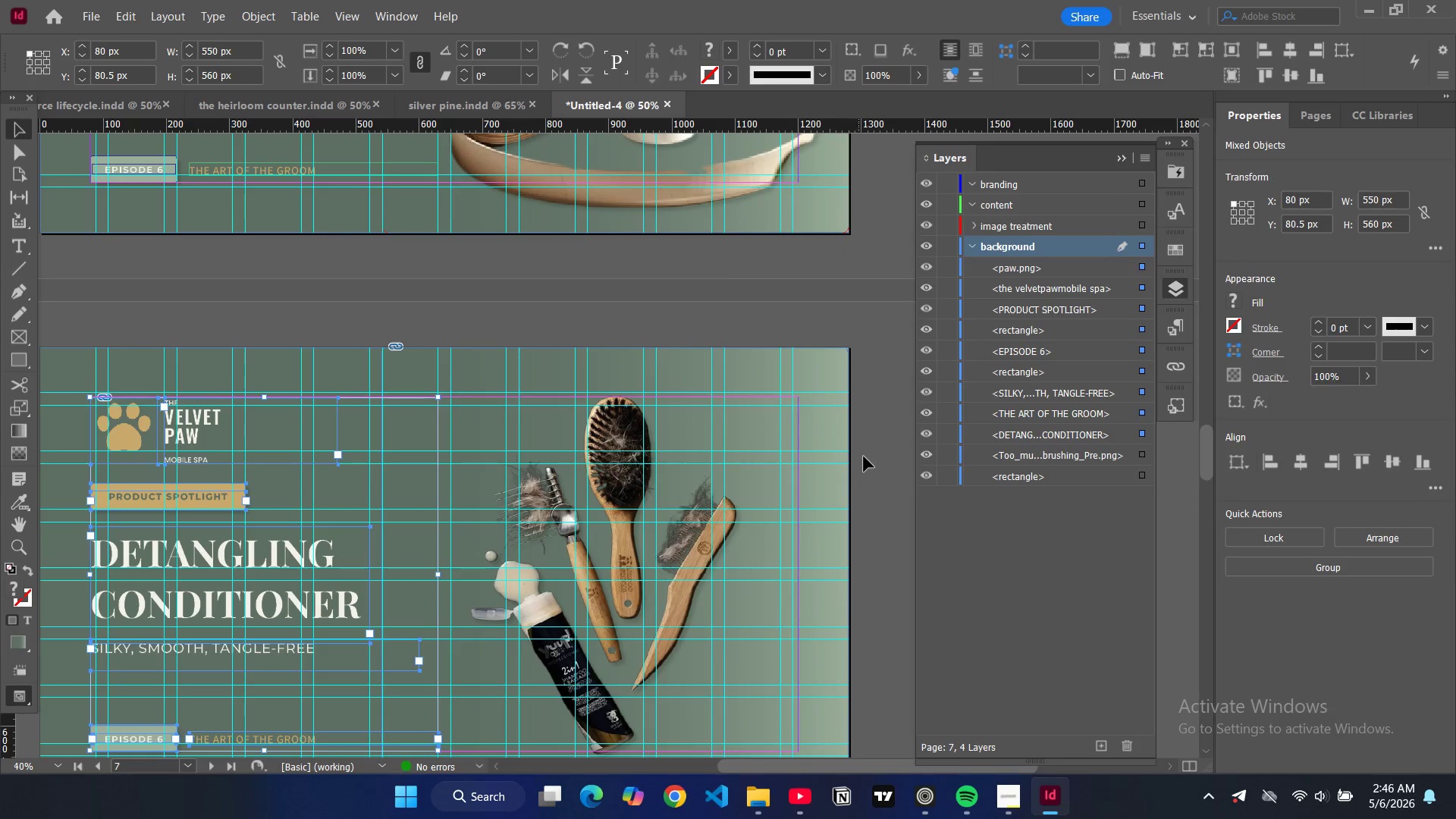 
left_click([875, 454])
 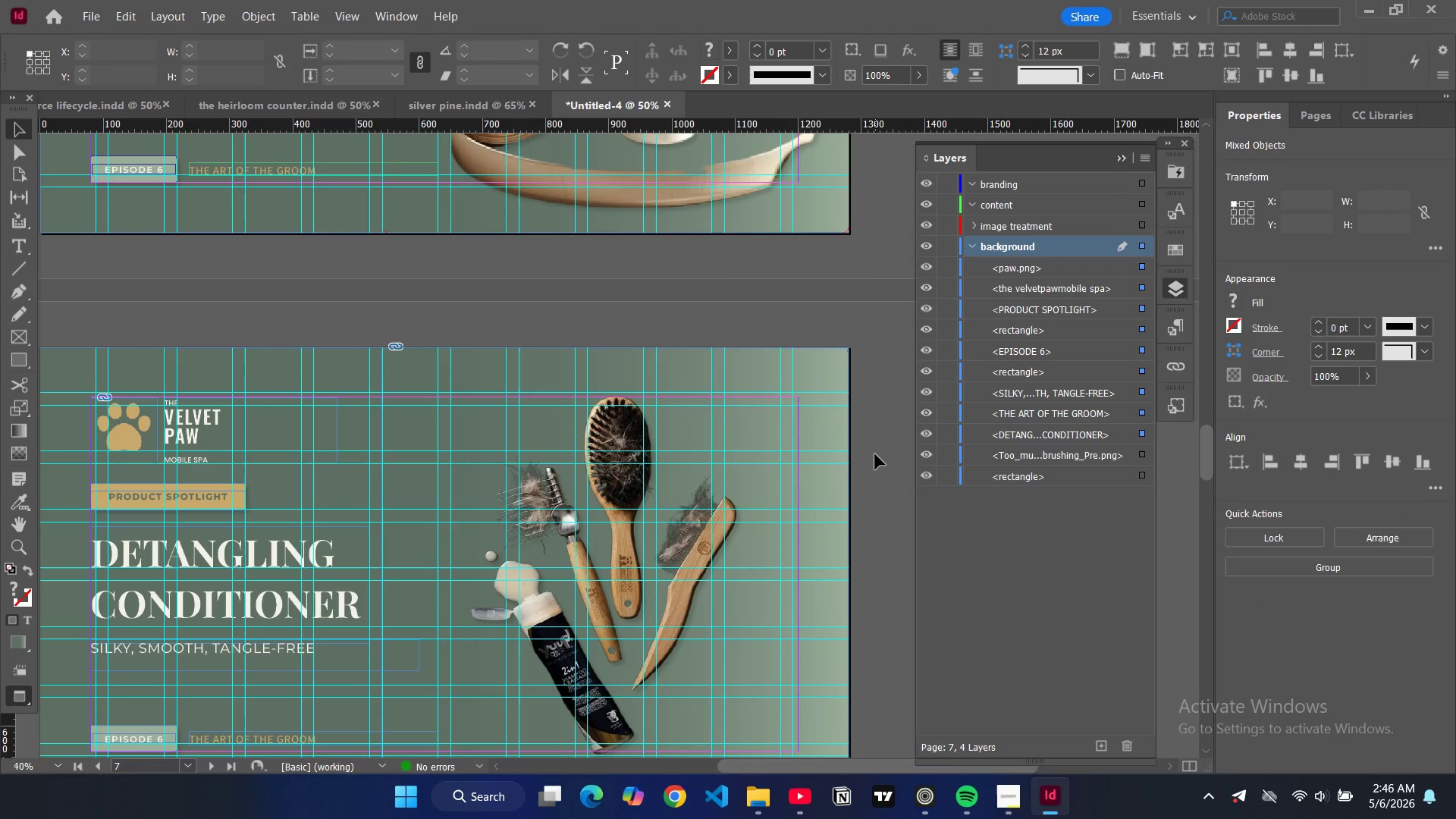 
key(W)
 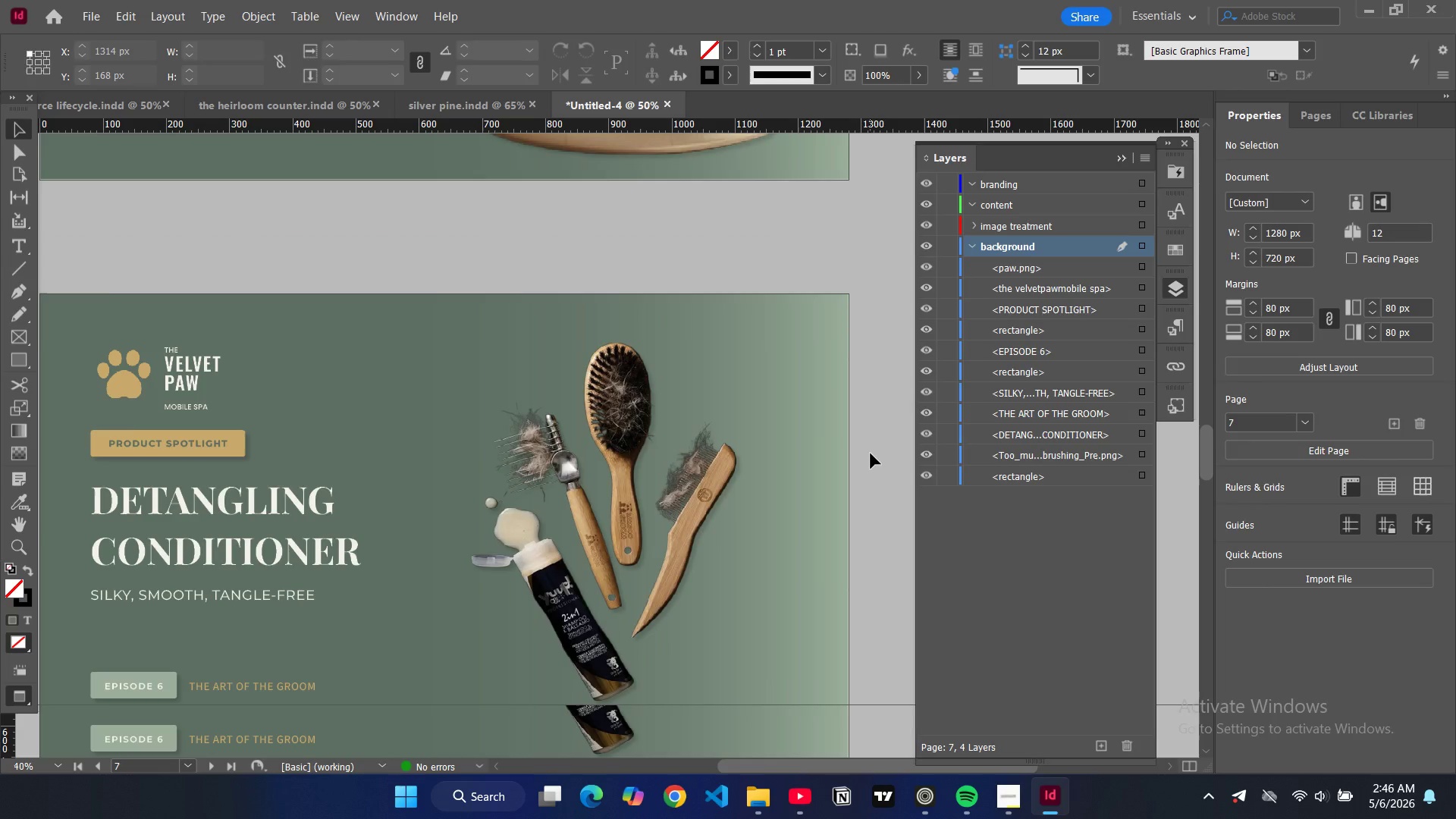 
scroll: coordinate [871, 453], scroll_direction: down, amount: 3.0
 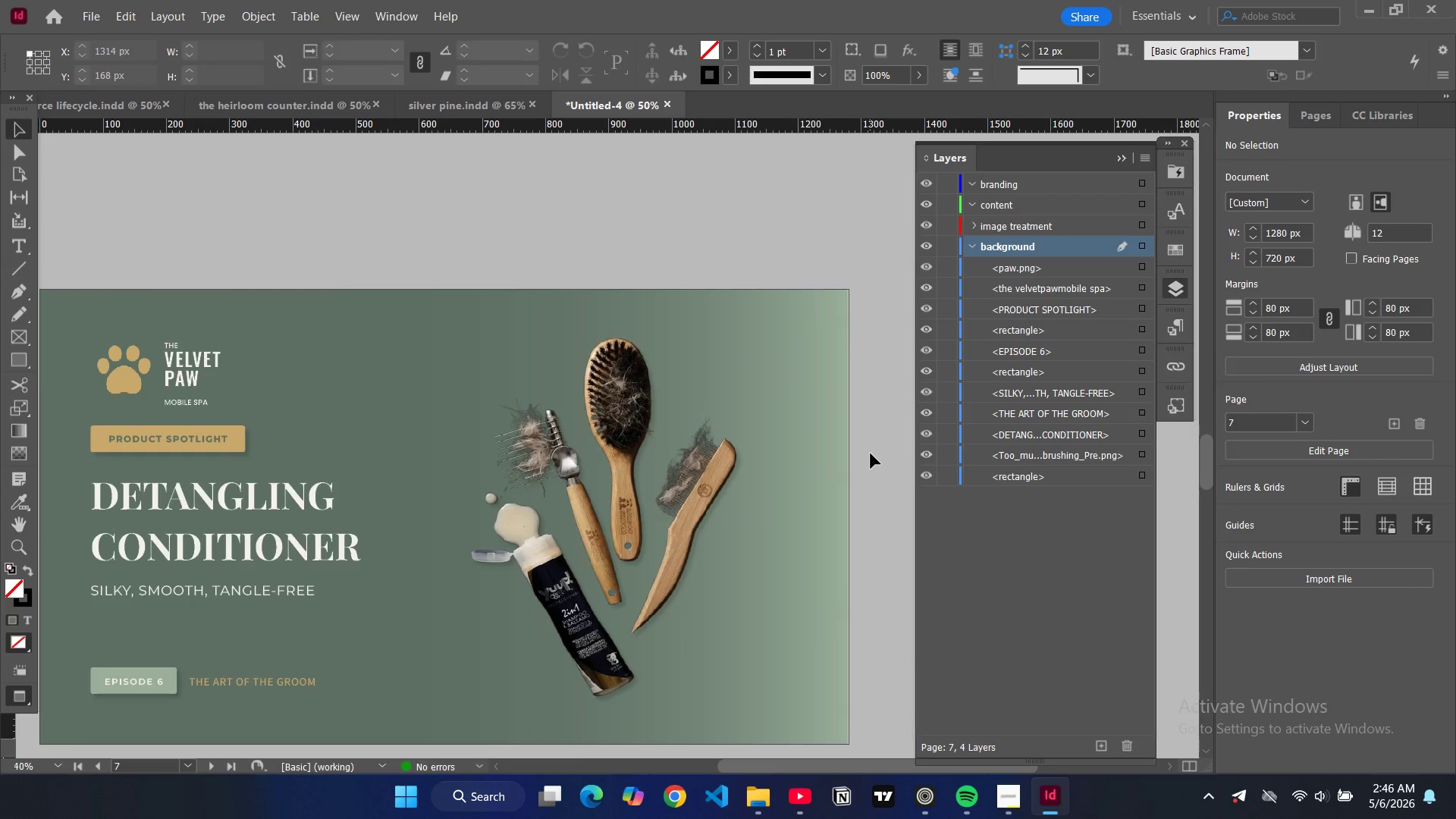 
key(W)
 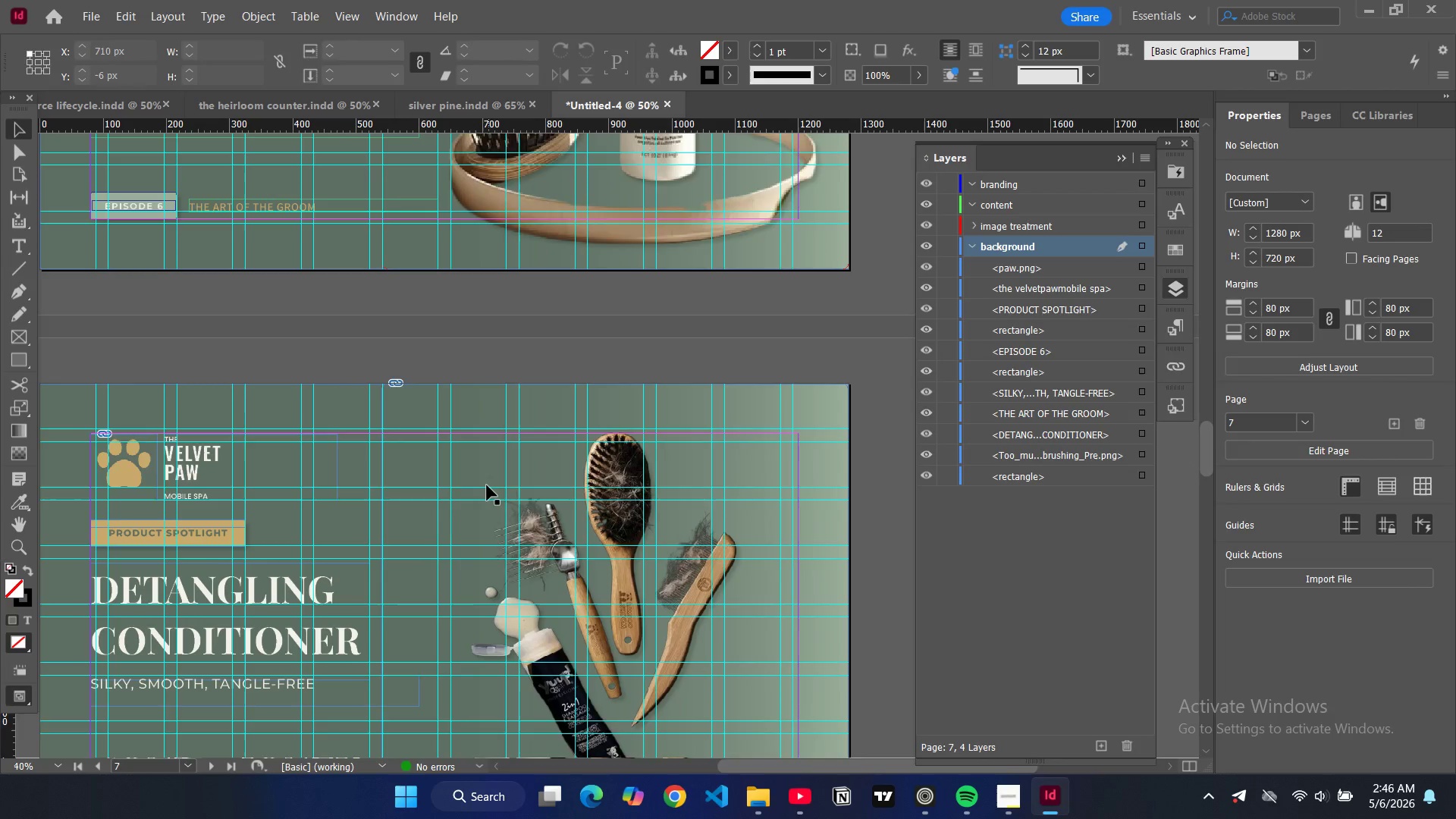 
scroll: coordinate [869, 453], scroll_direction: up, amount: 6.0
 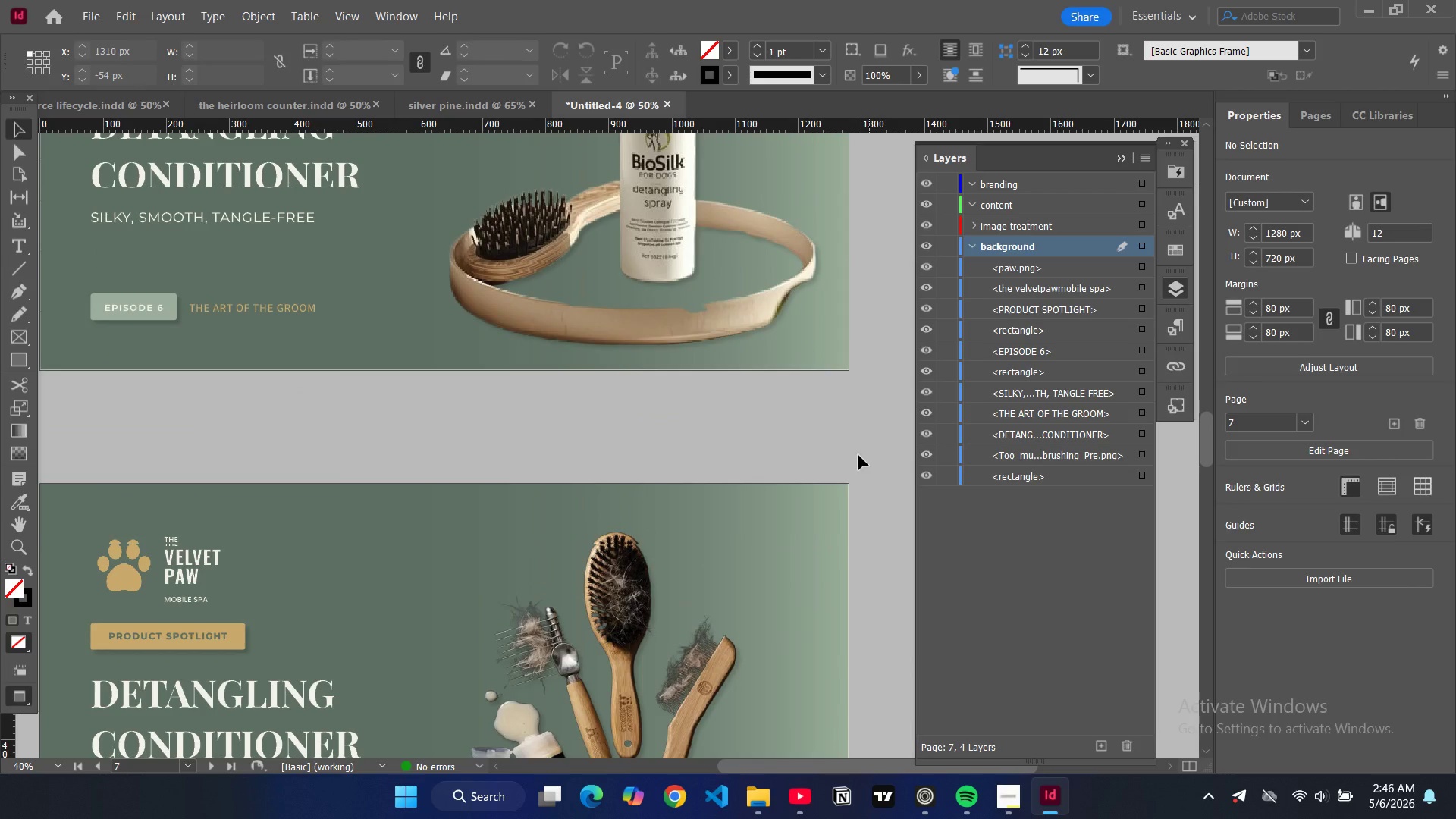 
scroll: coordinate [488, 484], scroll_direction: down, amount: 4.0
 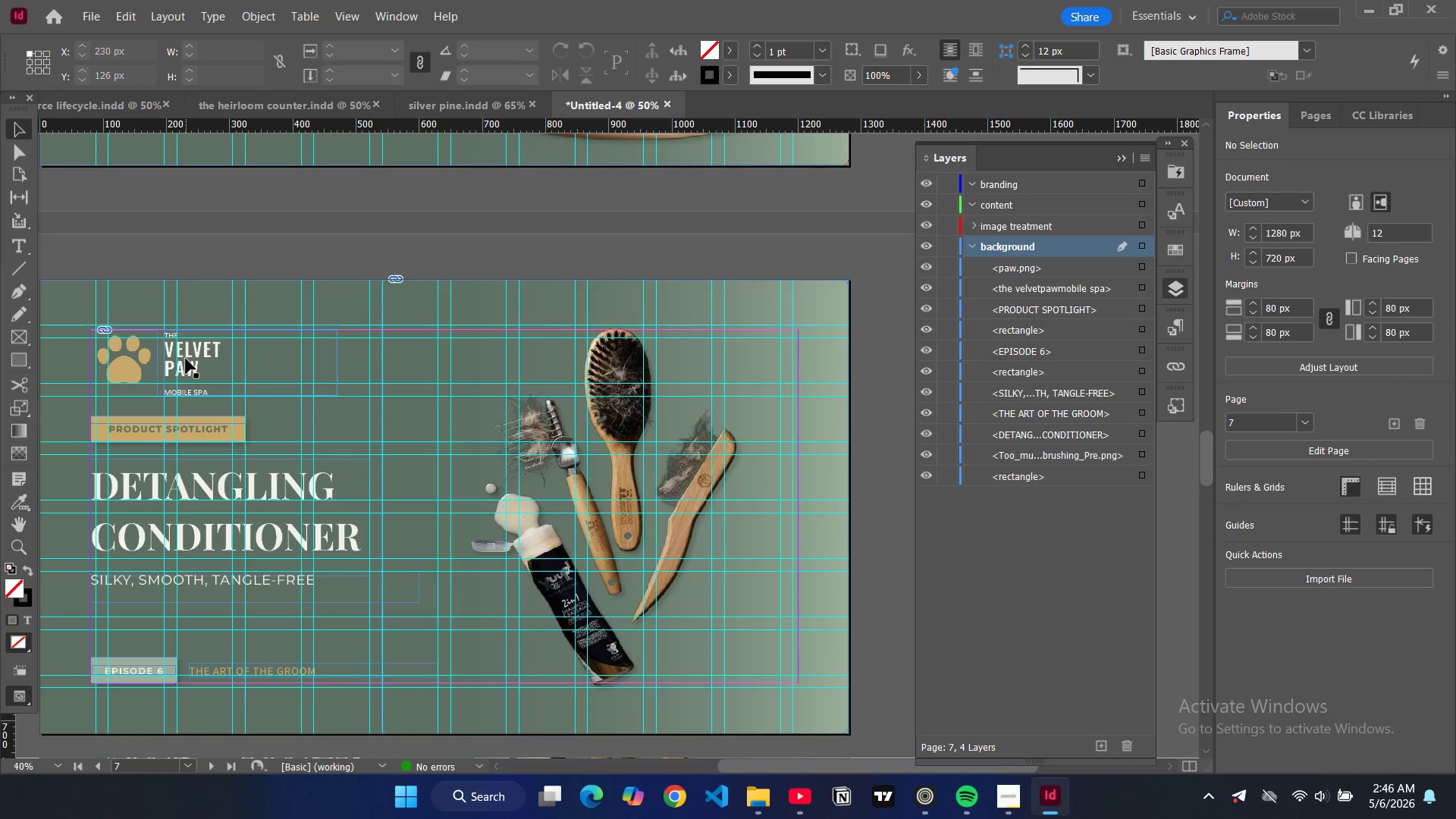 
double_click([186, 359])
 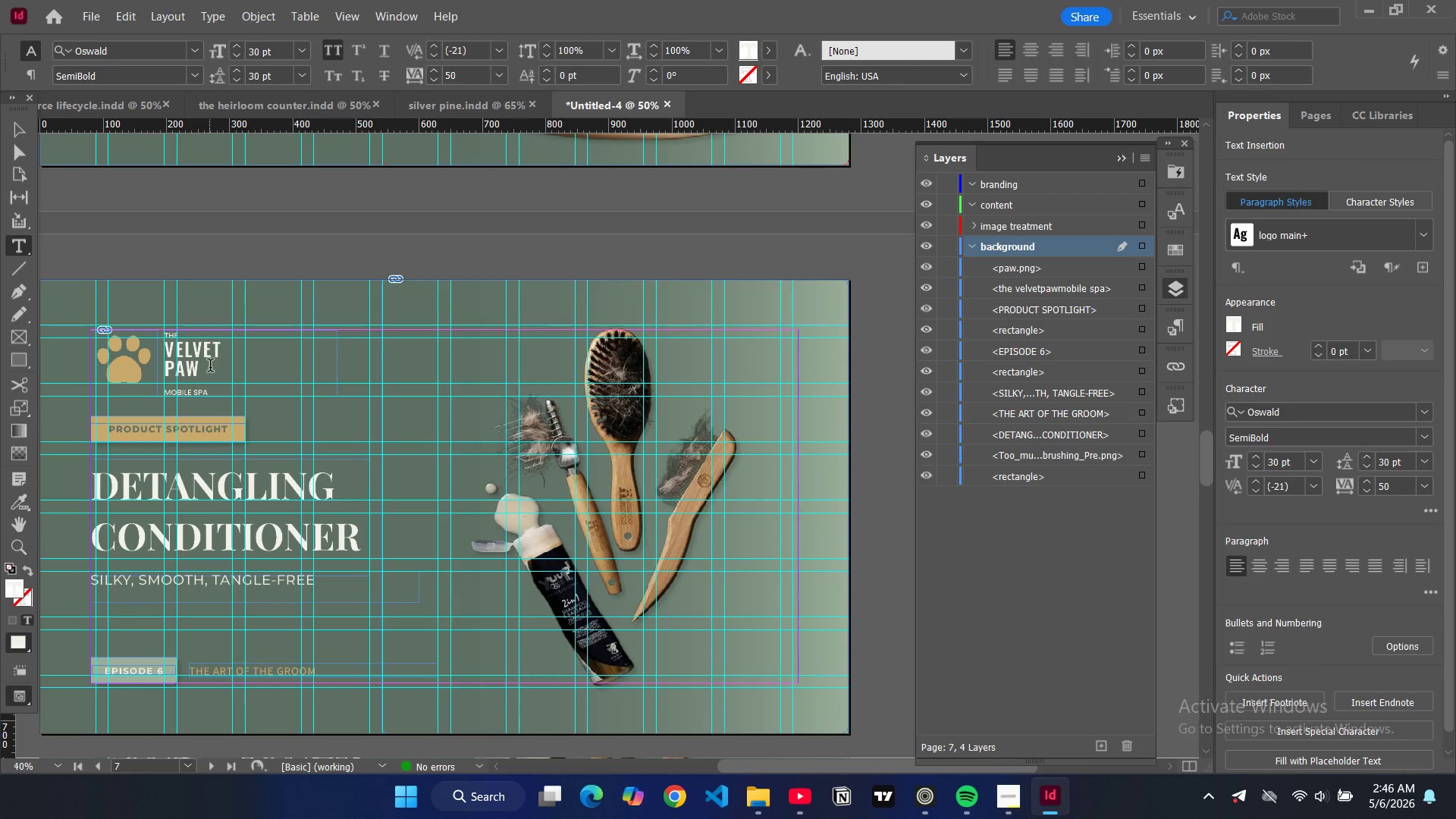 
wait(5.72)
 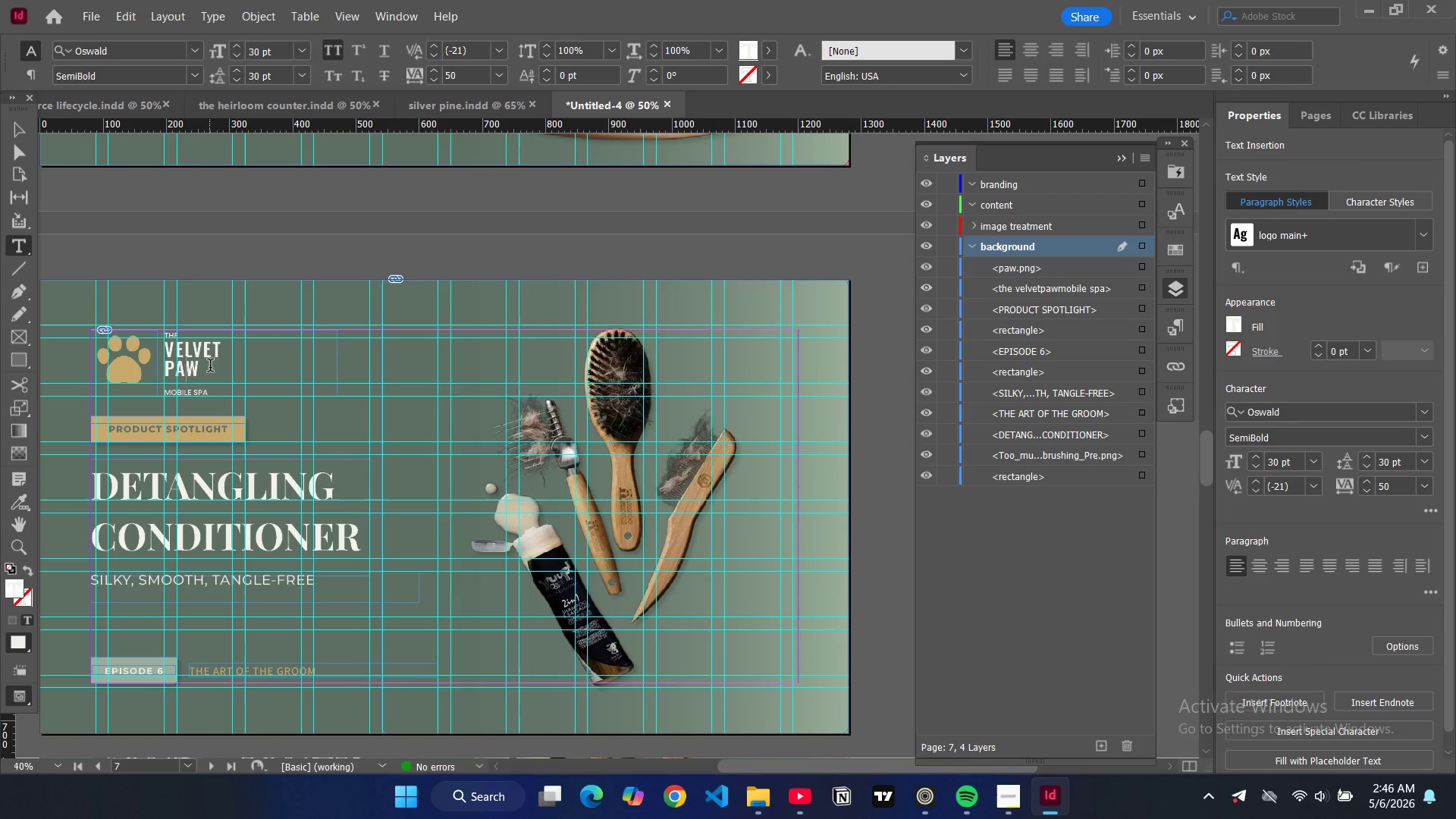 
double_click([224, 505])
 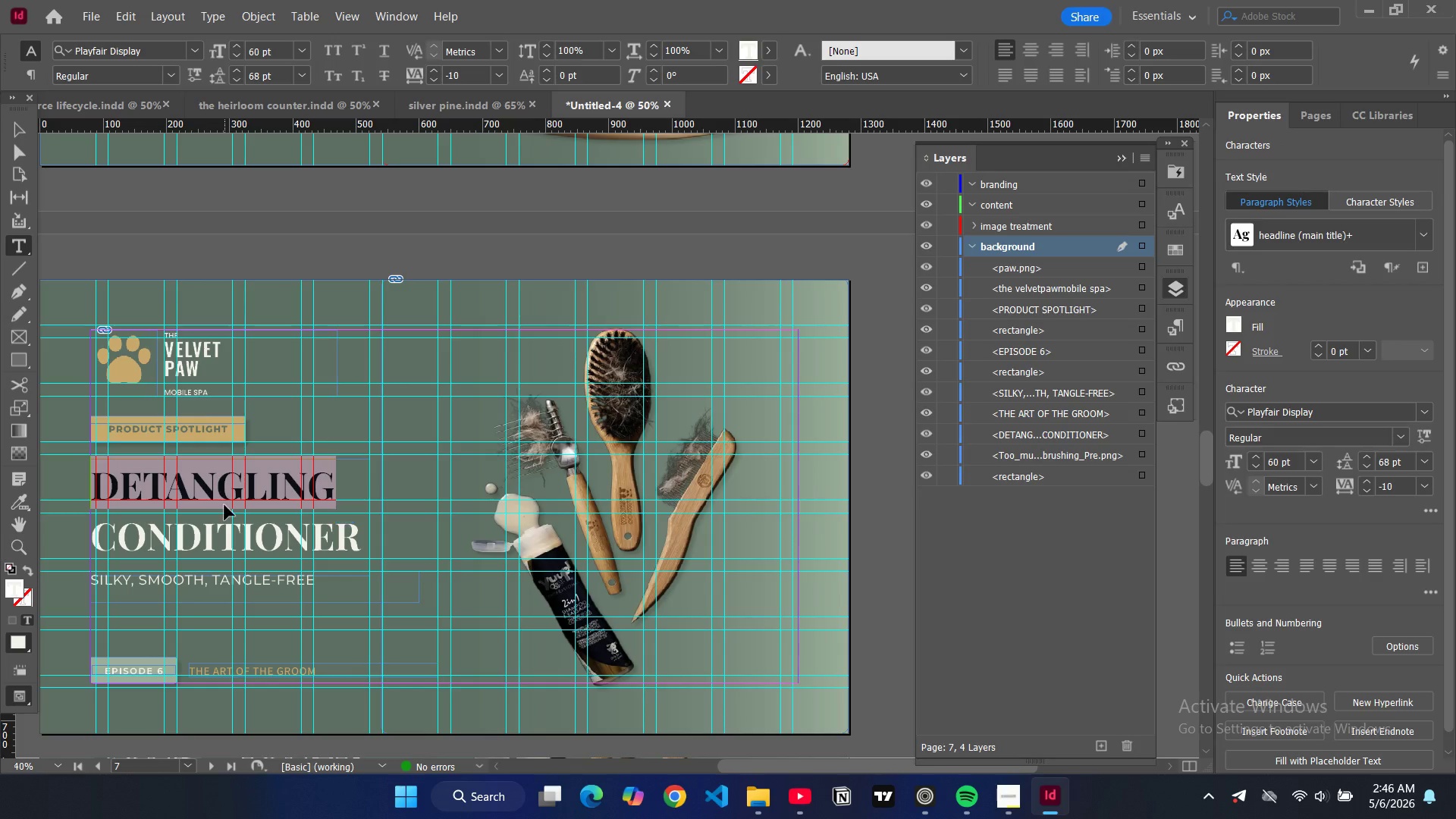 
key(Control+A)
 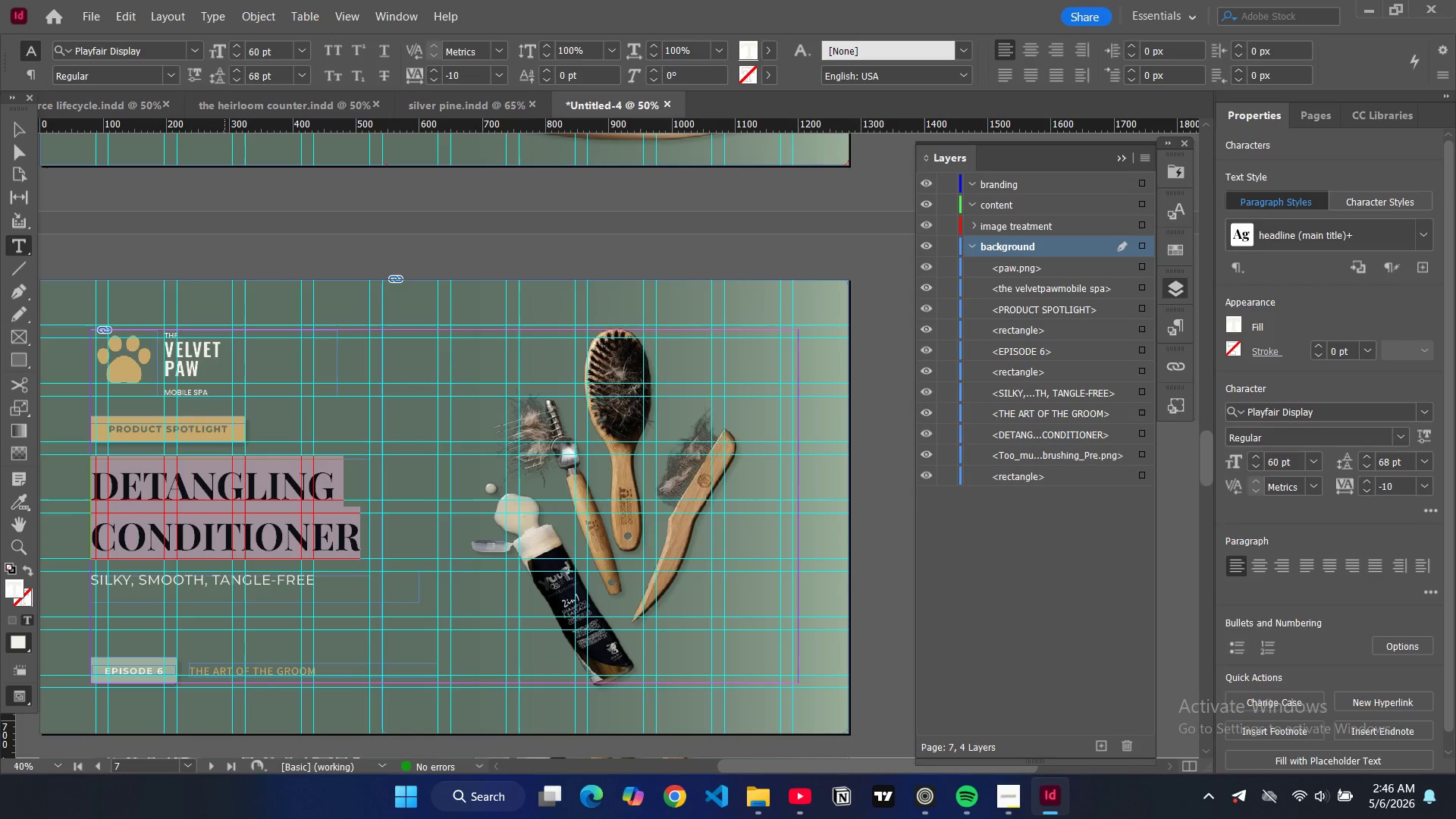 
type(premium)
 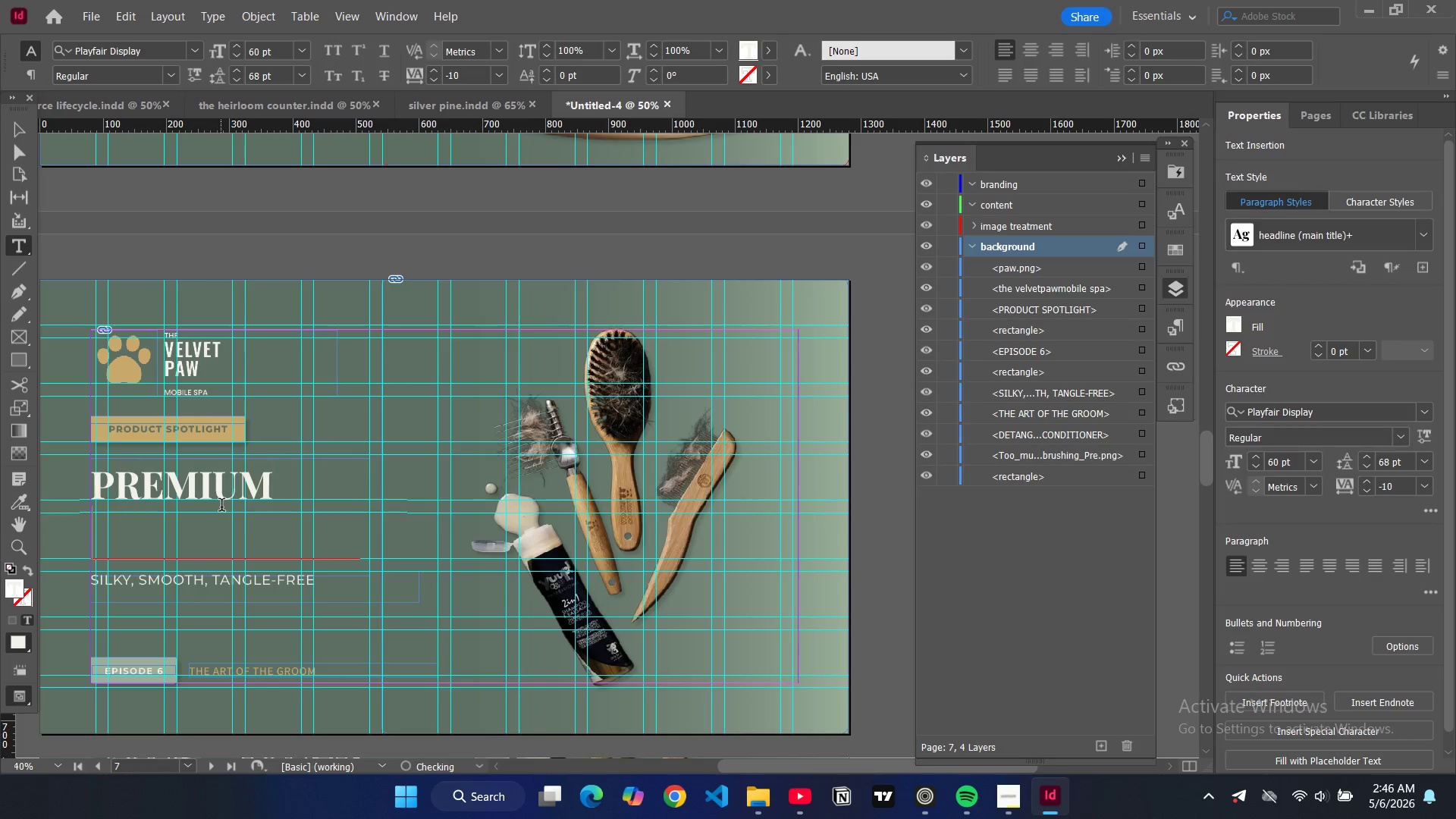 
key(Enter)
 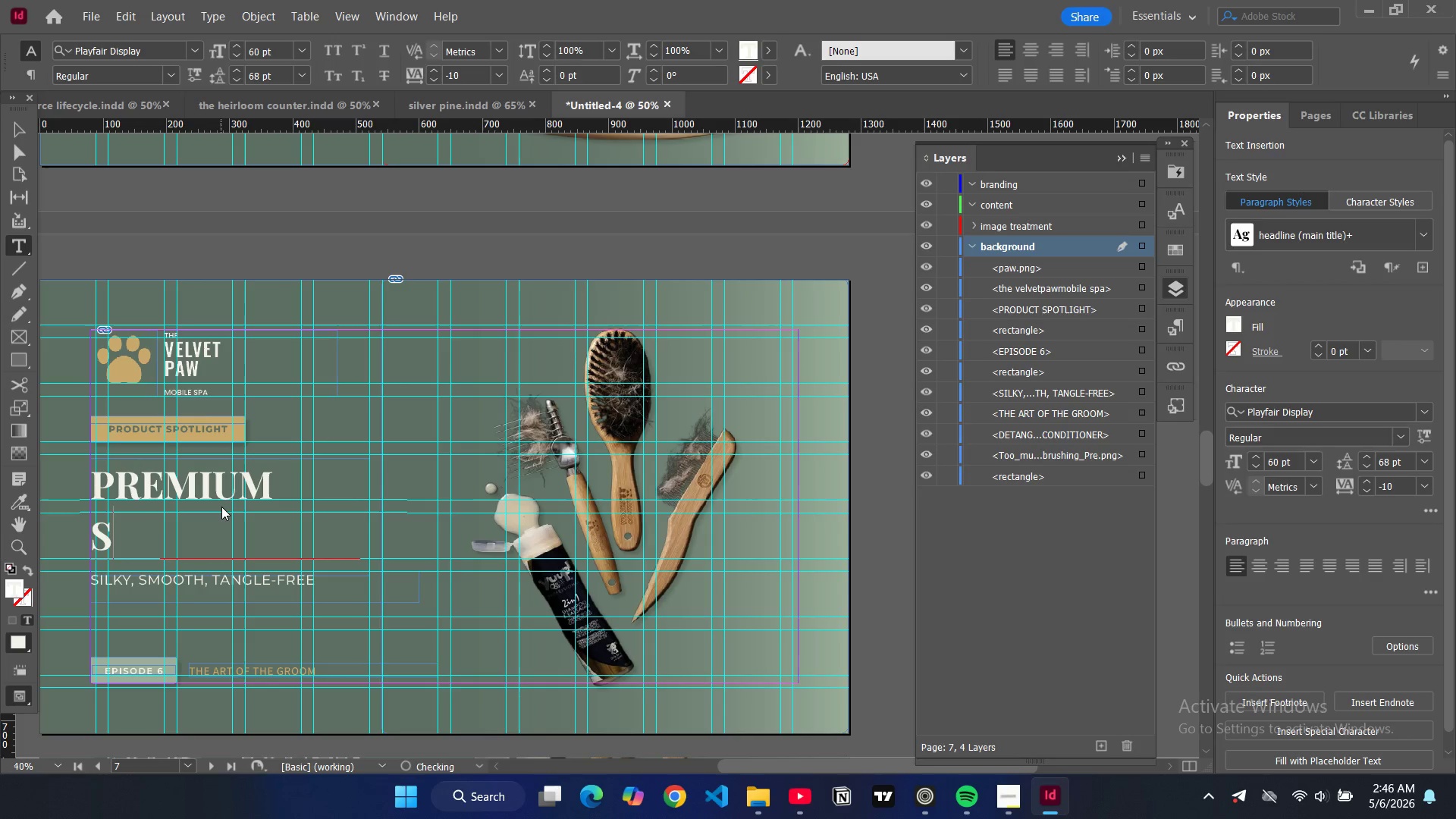 
type(sl)
 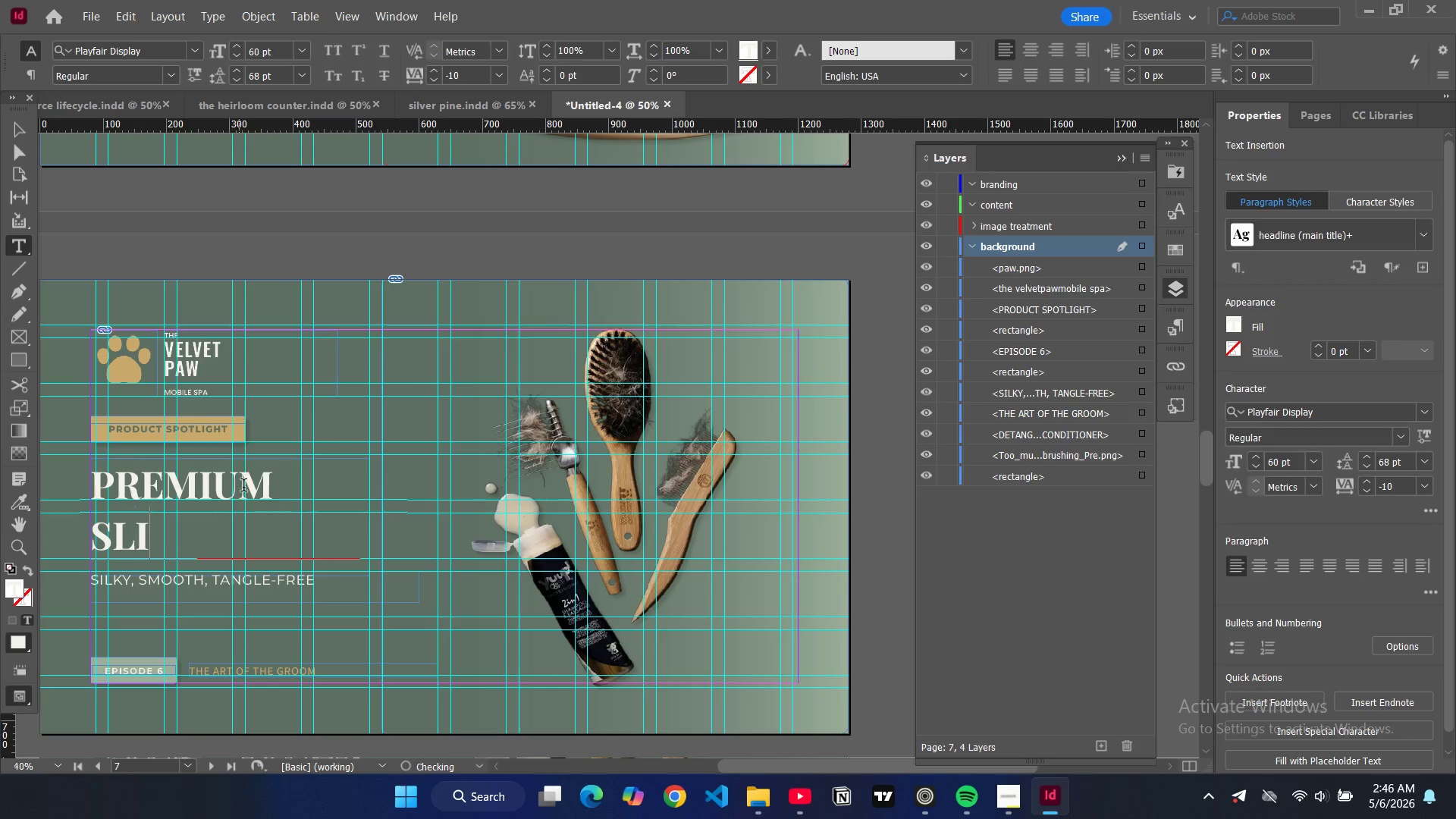 
type(icker brush)
 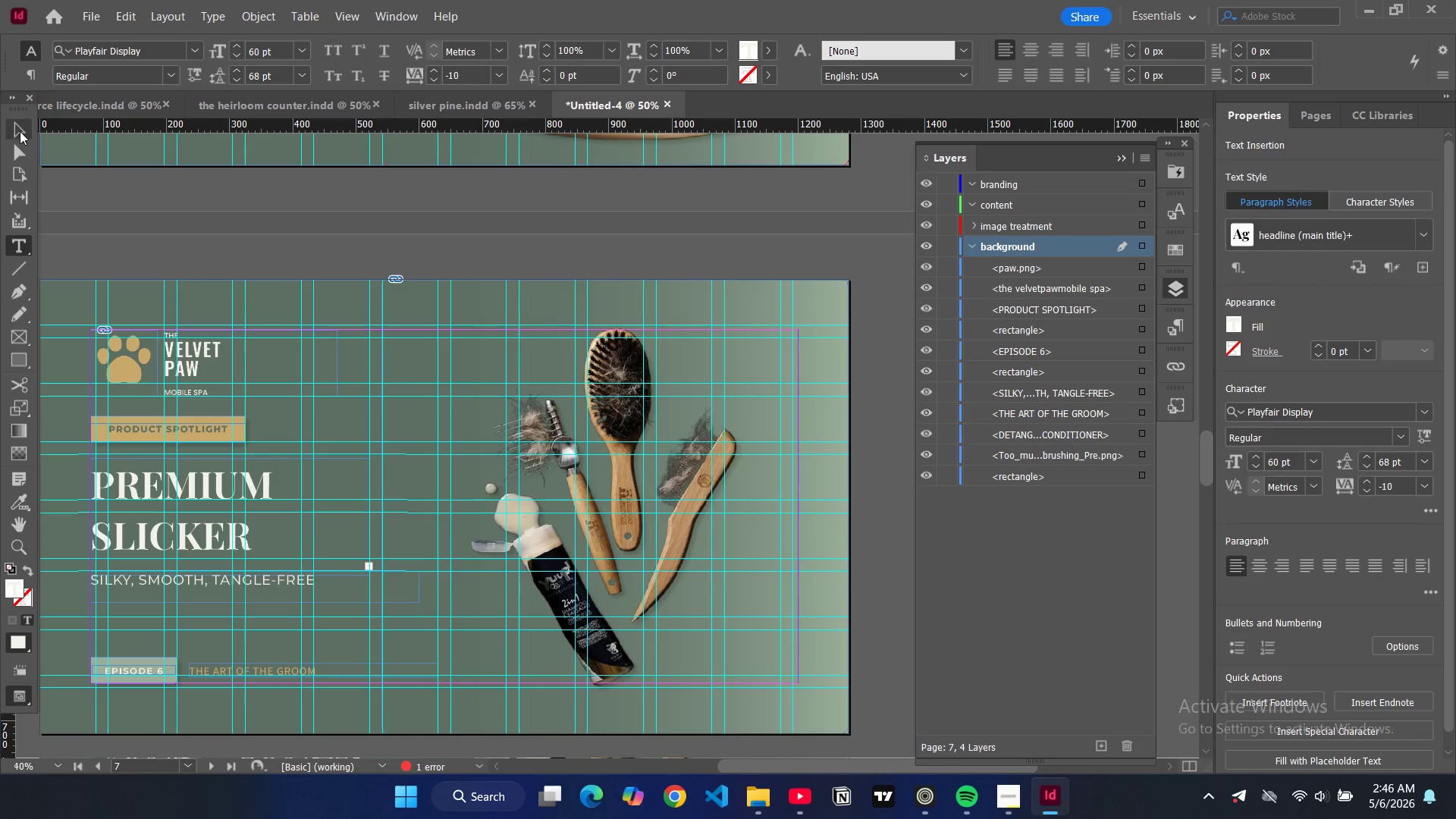 
left_click([15, 130])
 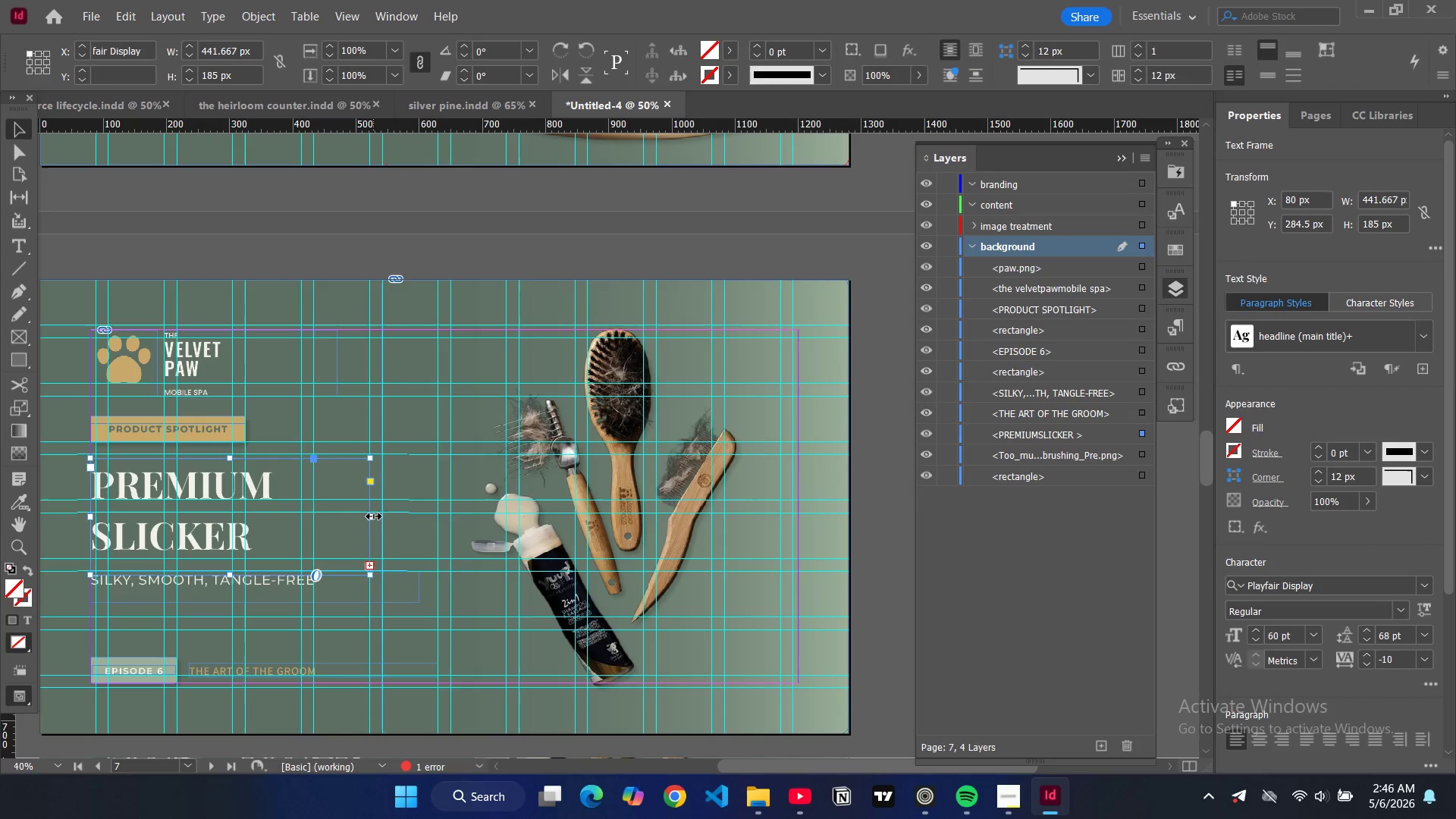 
left_click_drag(start_coordinate=[372, 515], to_coordinate=[383, 518])
 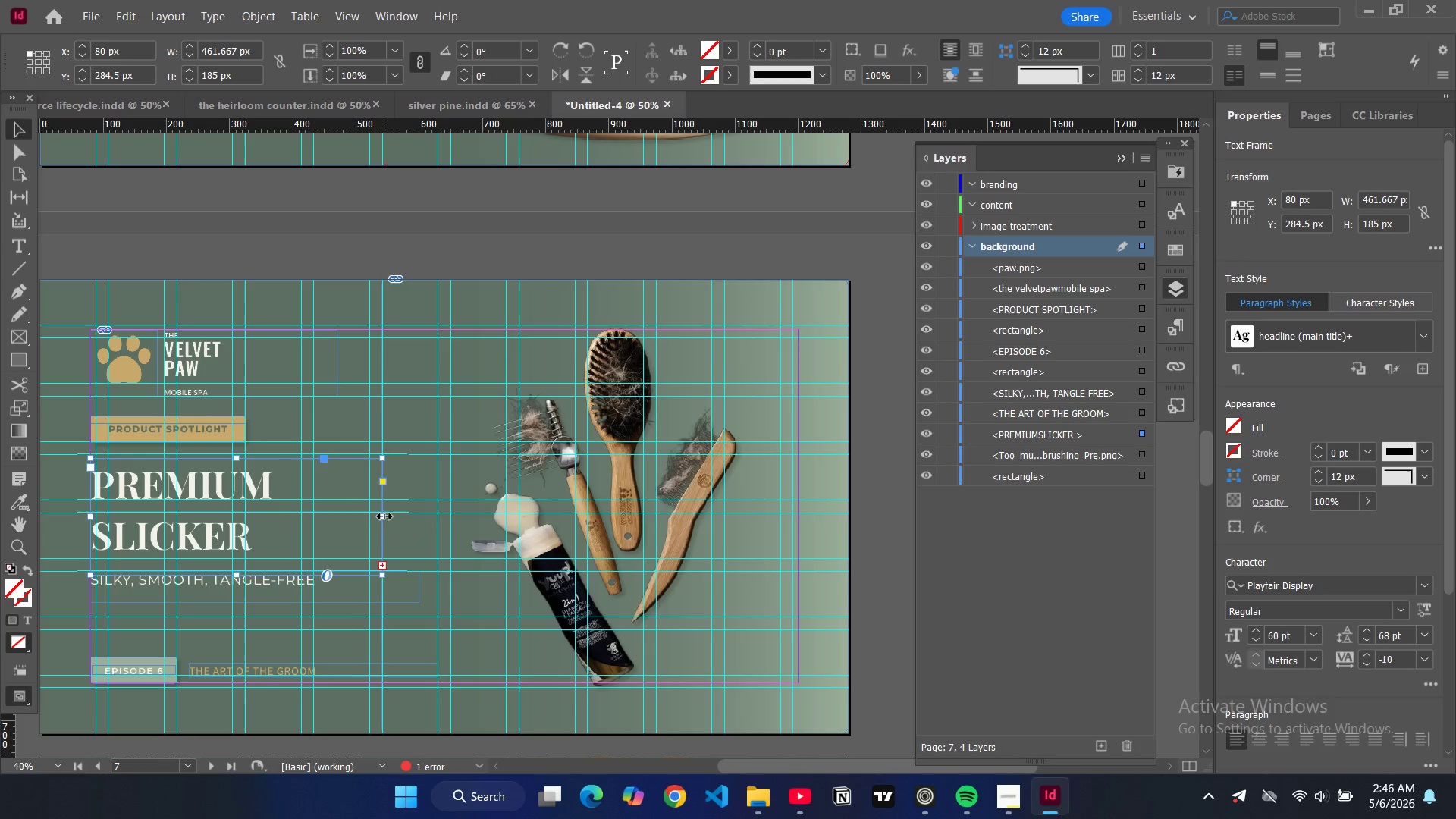 
left_click_drag(start_coordinate=[384, 516], to_coordinate=[419, 524])
 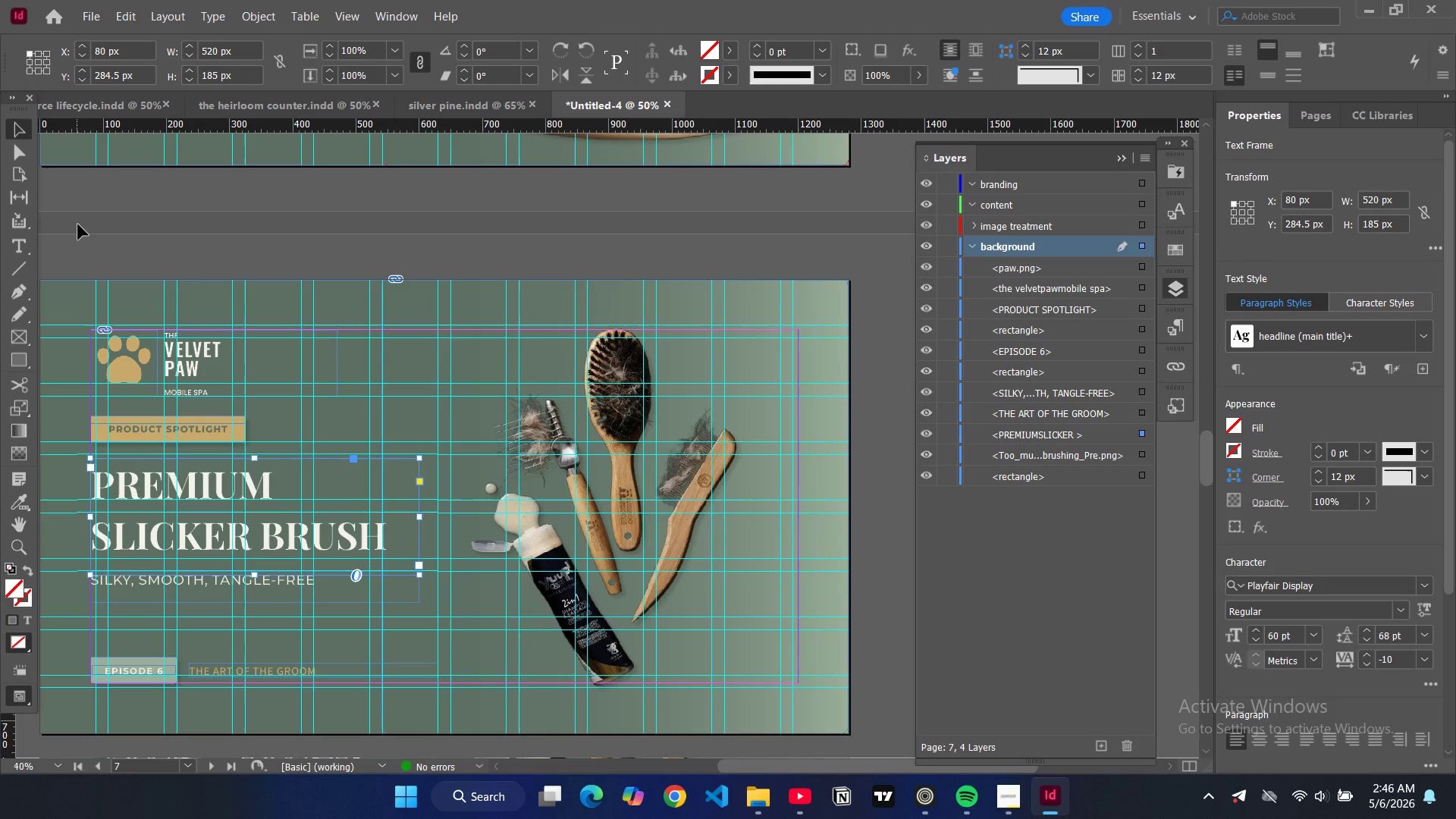 
left_click([78, 224])
 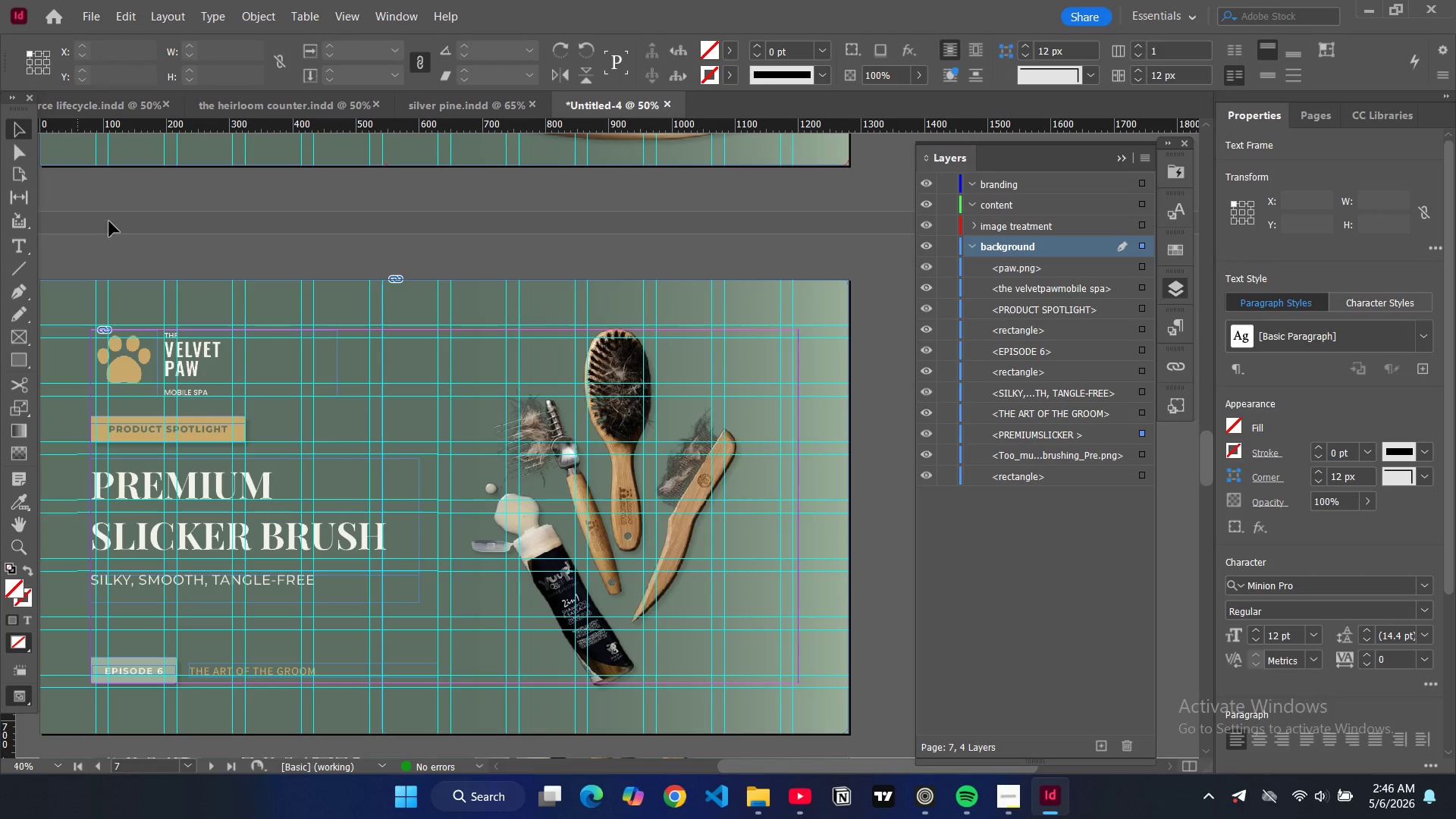 
type(ww)
 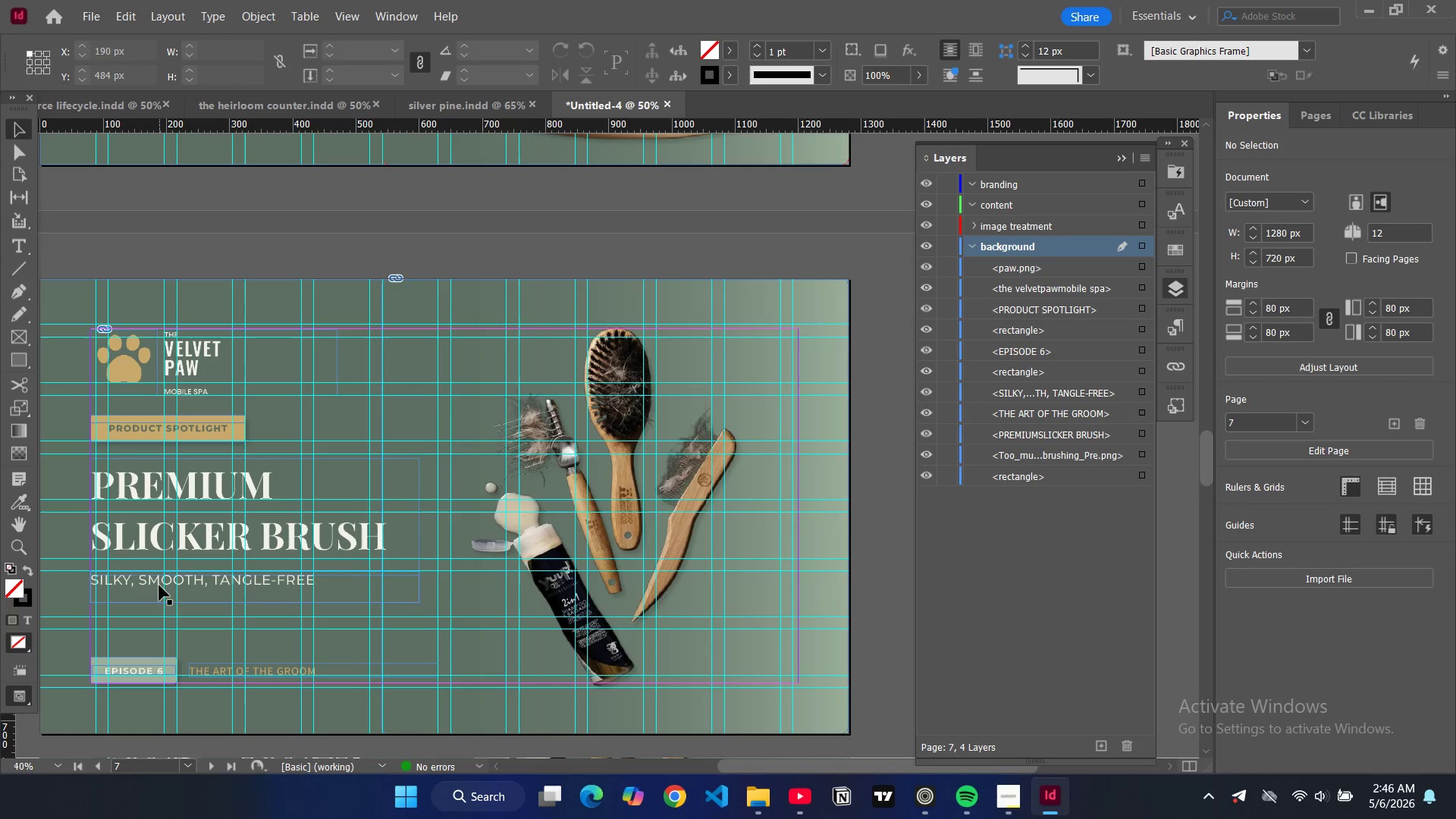 
double_click([159, 585])
 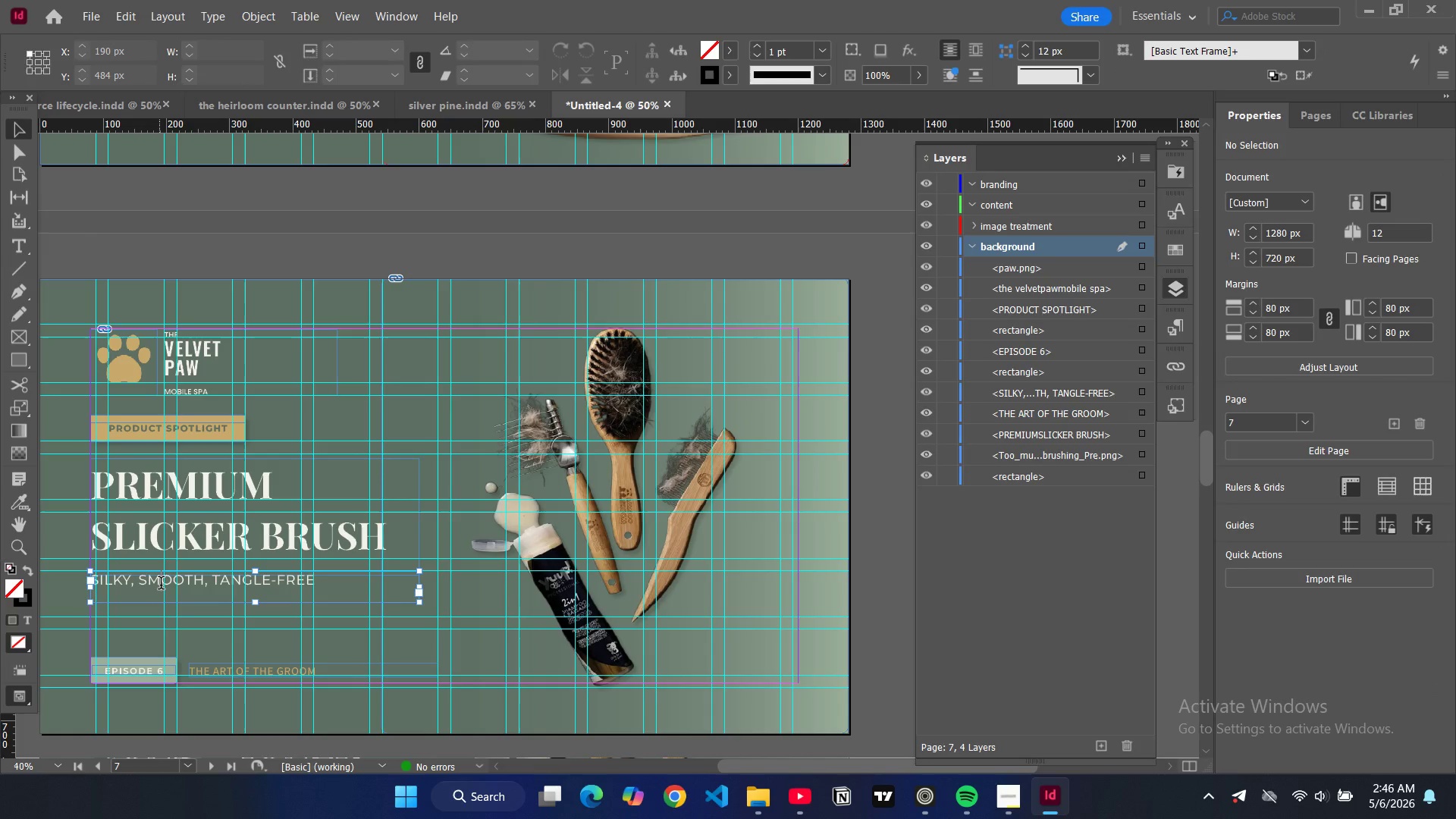 
key(Control+ControlLeft)
 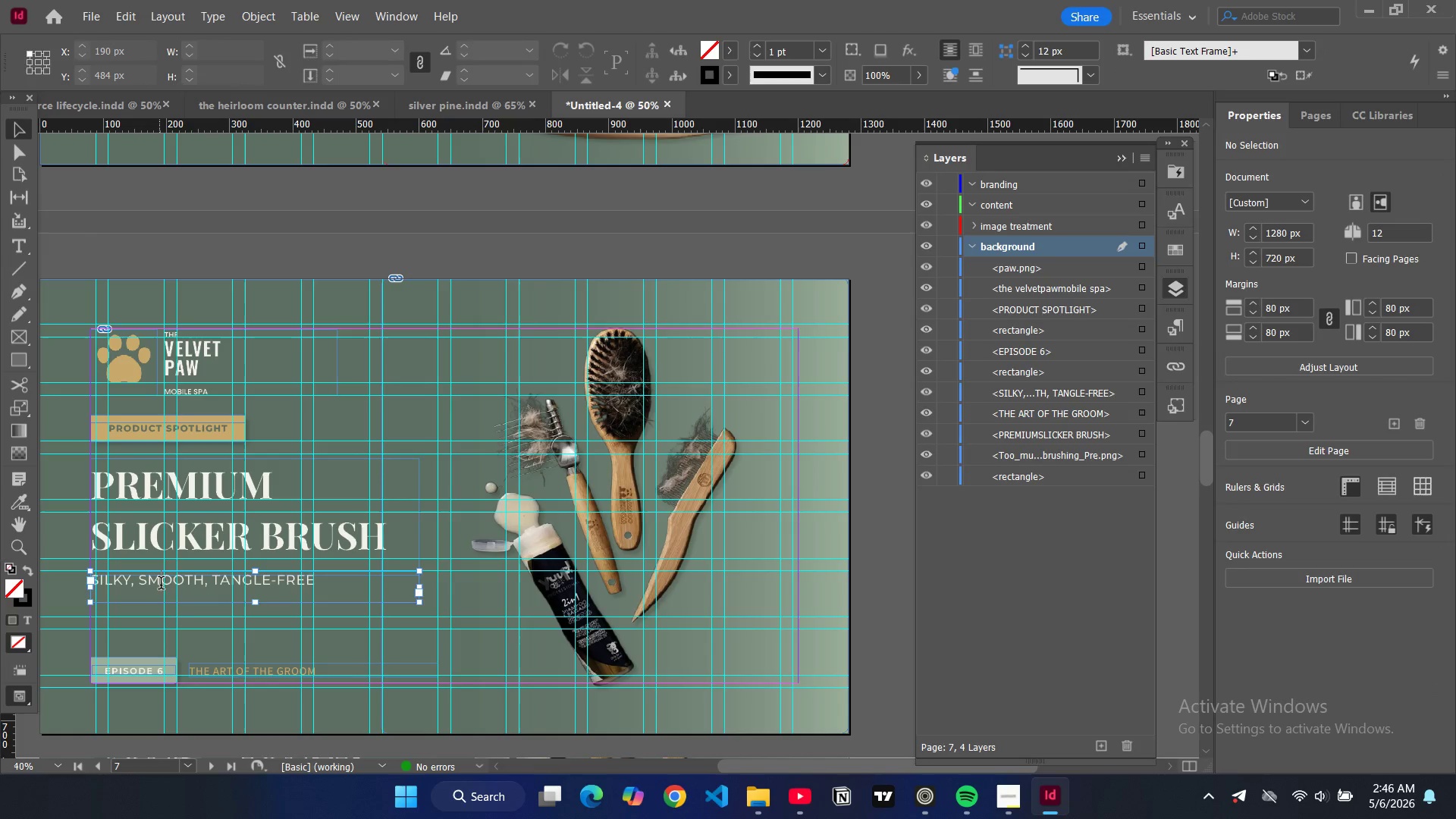 
key(Control+A)
 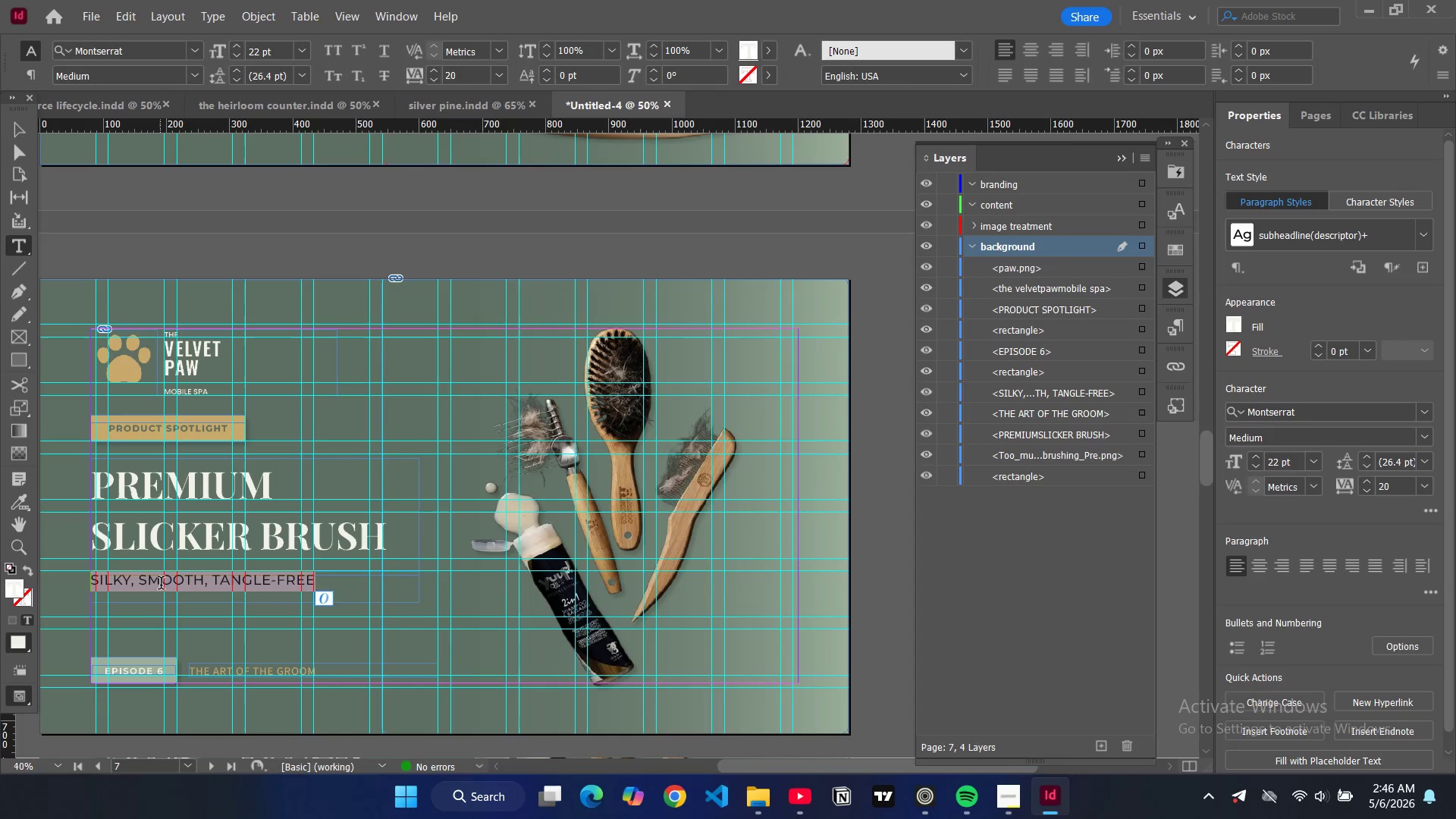 
type(gentl)
 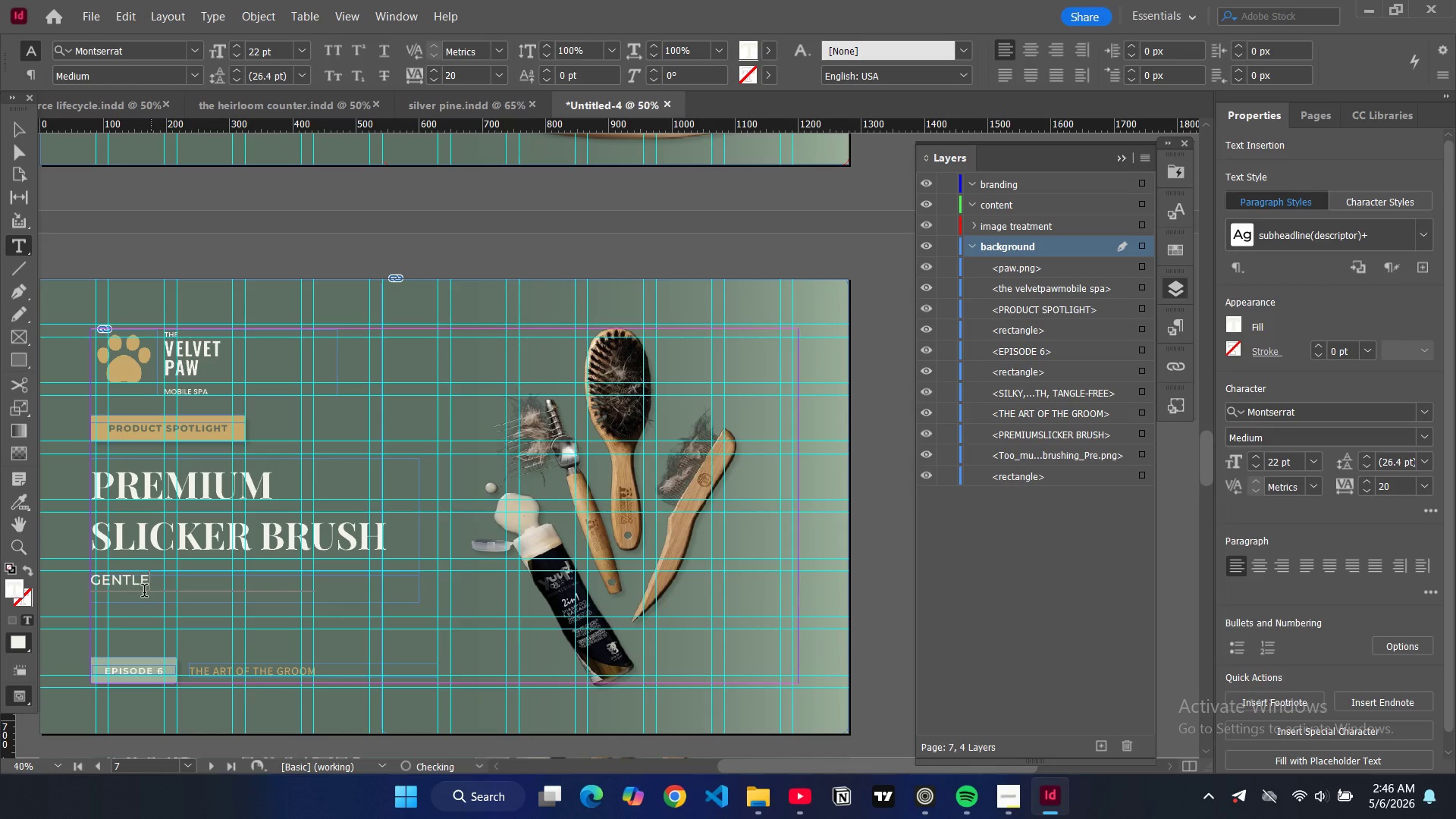 
type(e on coat, tough on tangles)
 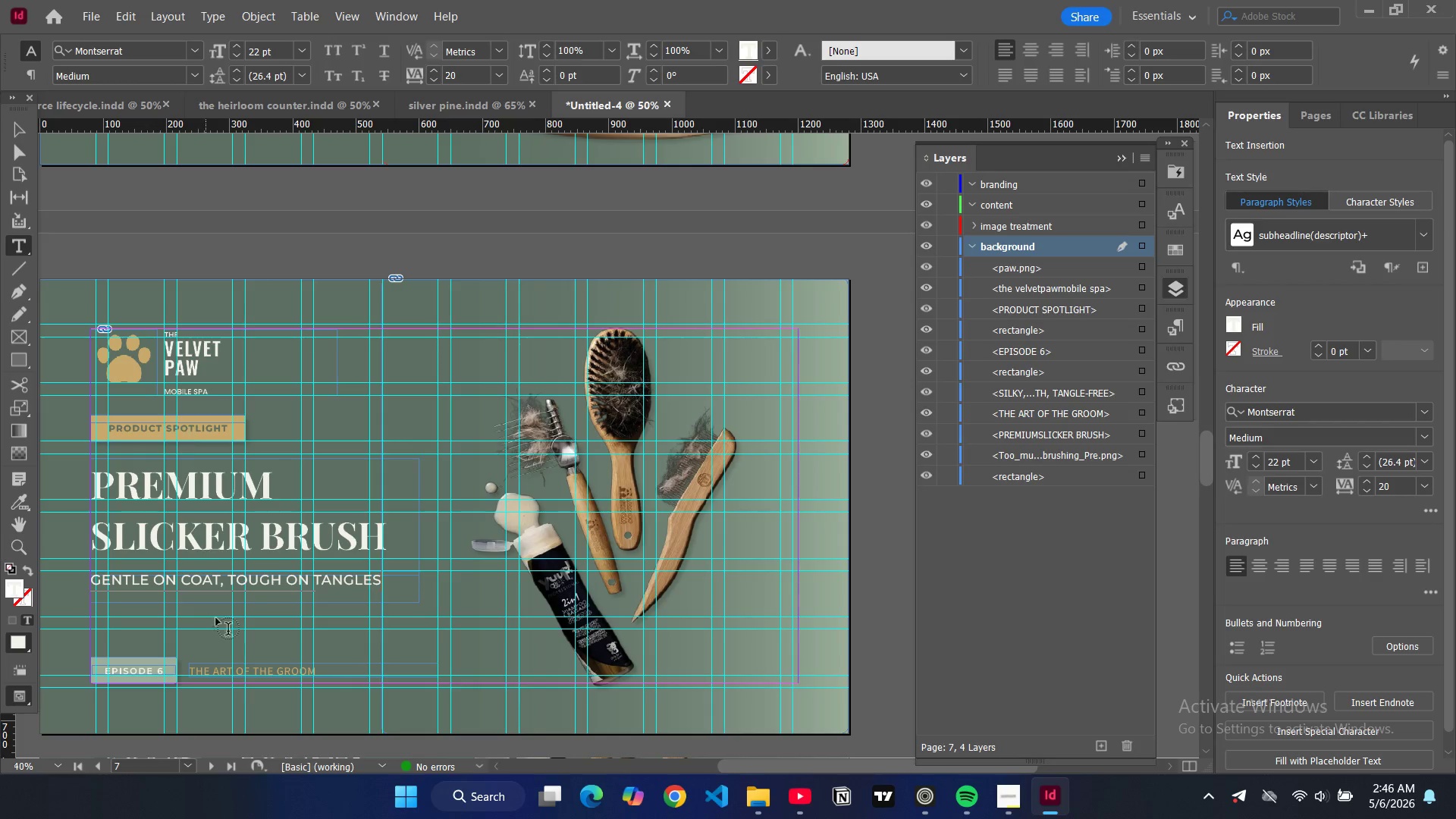 
left_click([165, 671])
 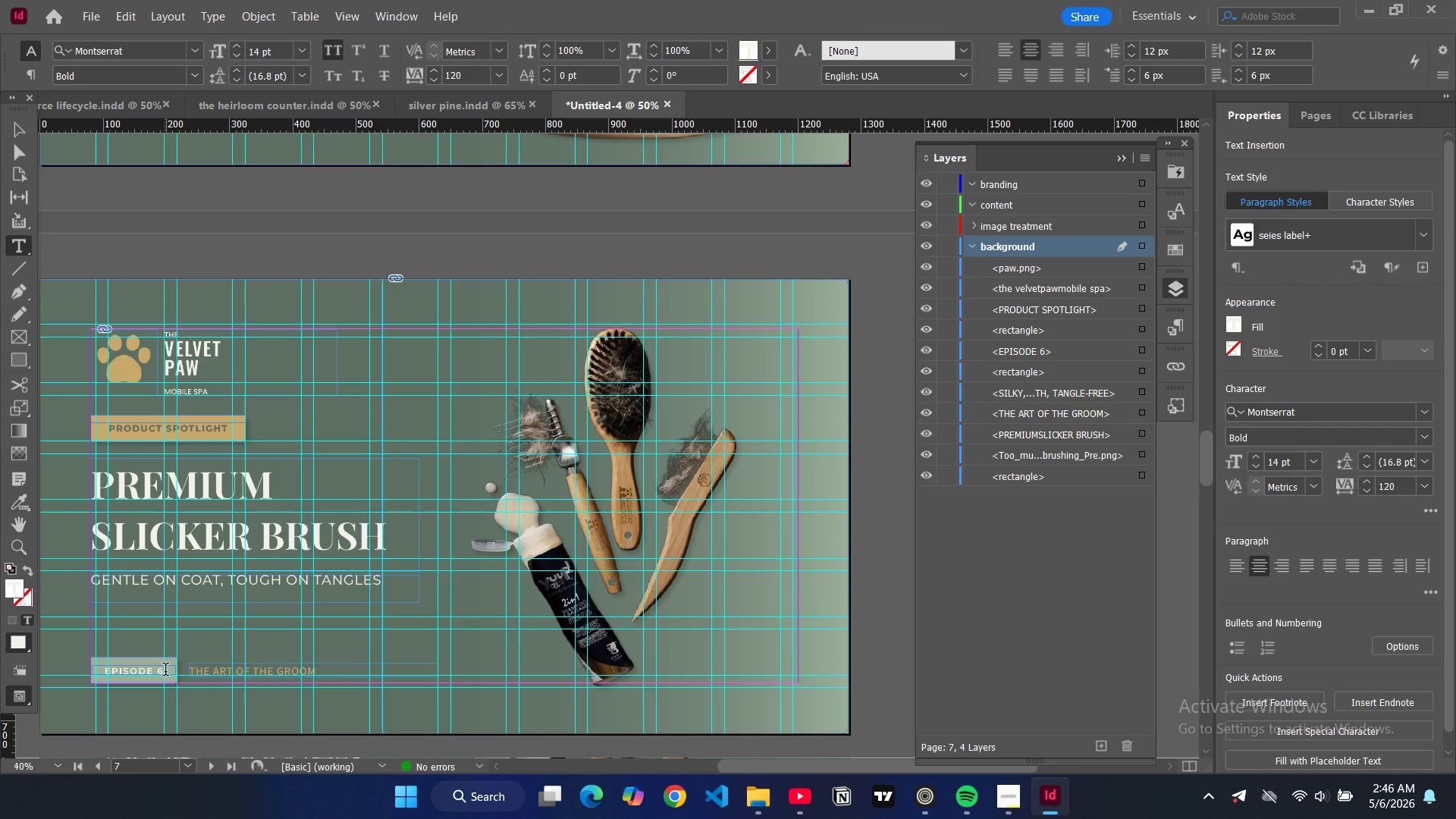 
key(Backspace)
 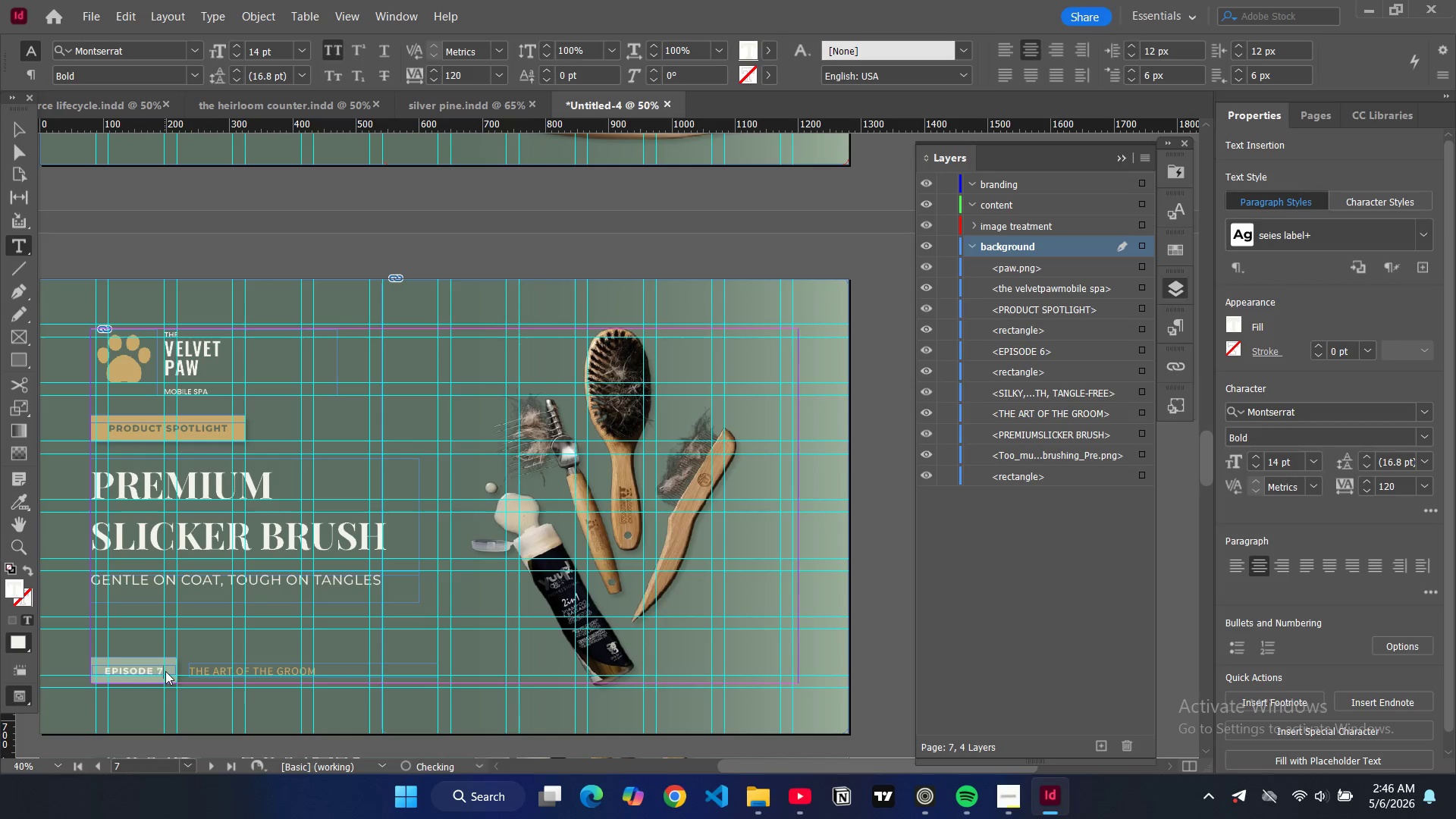 
key(7)
 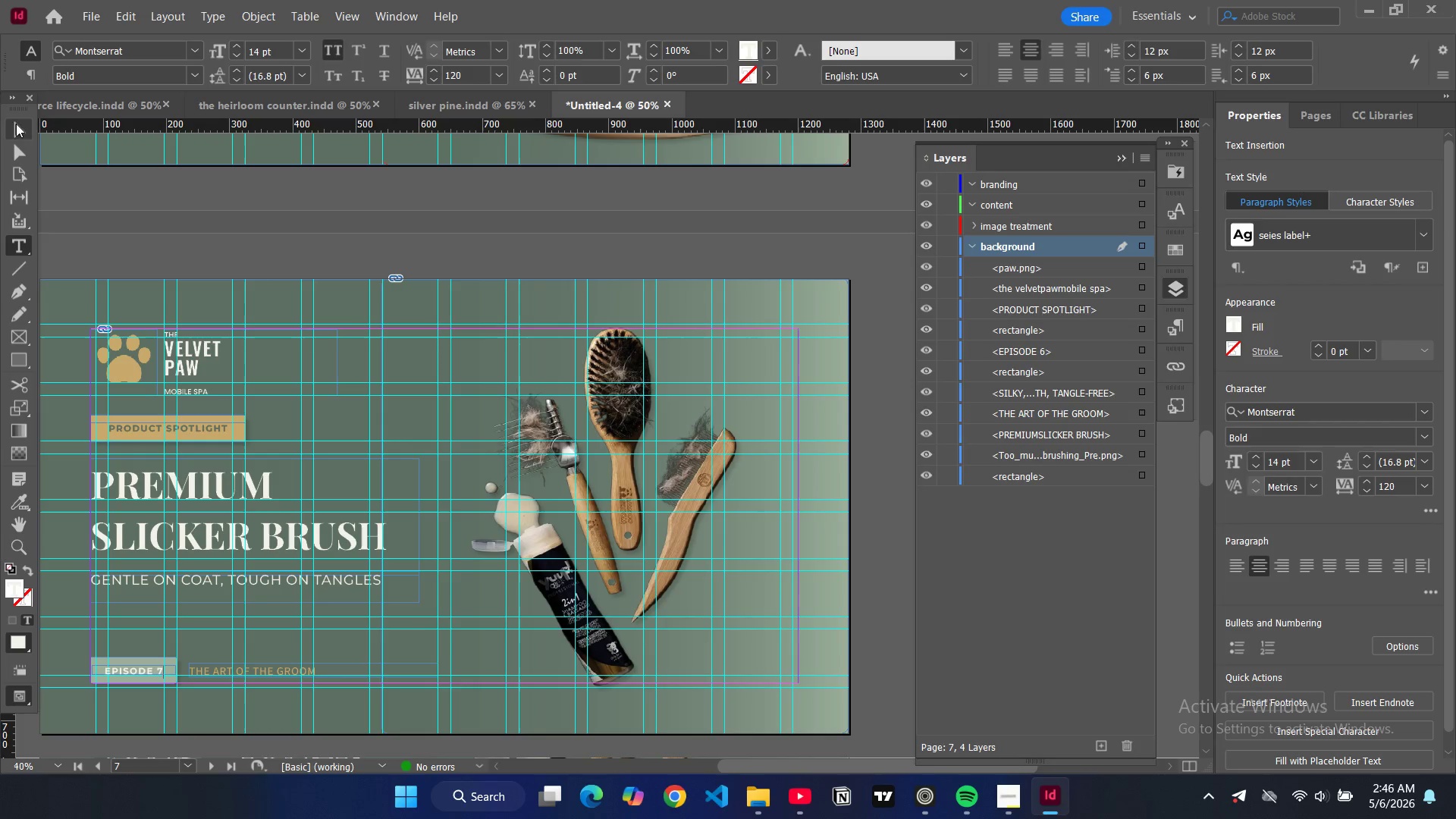 
left_click([20, 126])
 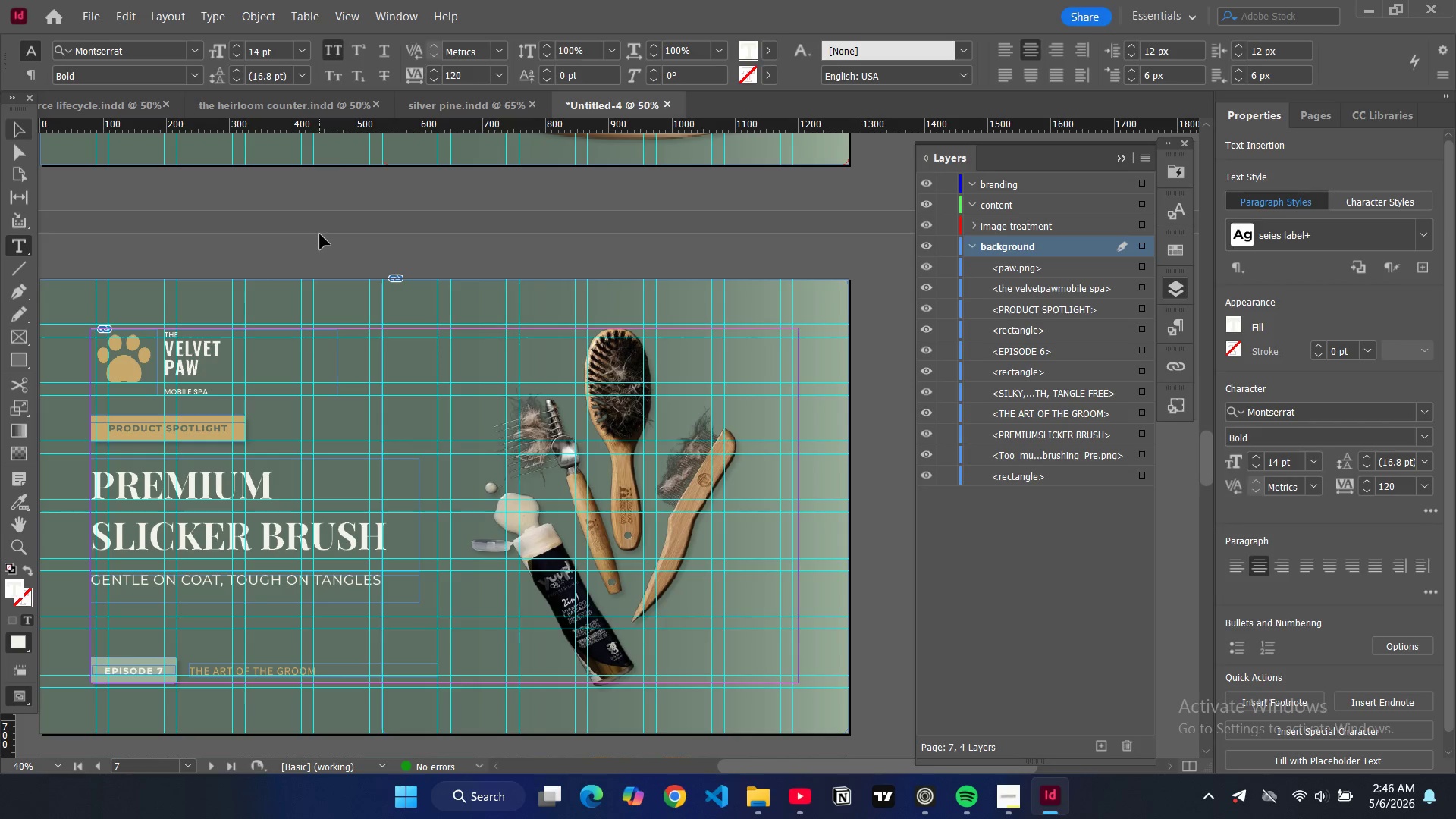 
left_click([320, 234])
 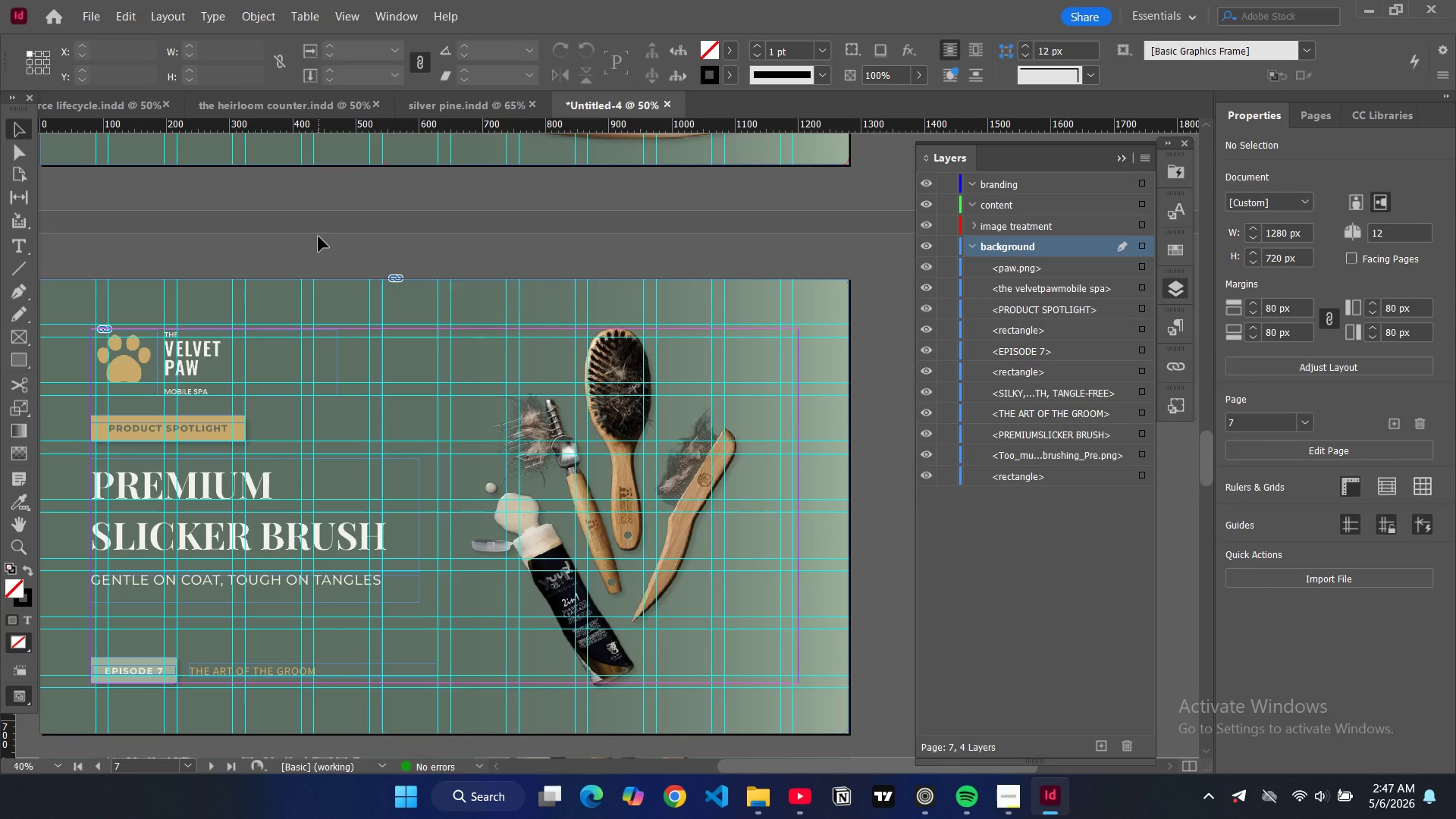 
key(W)
 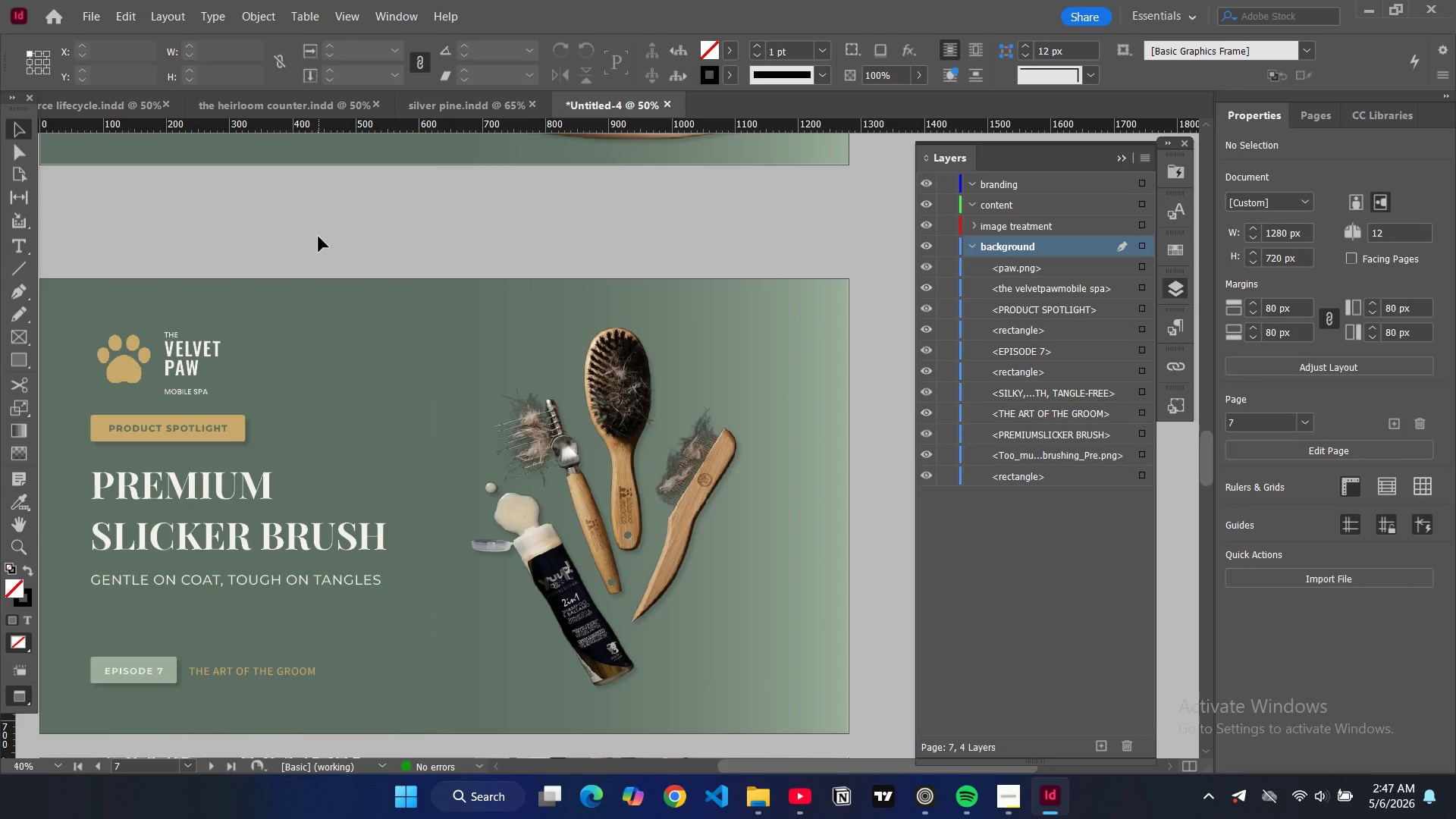 
scroll: coordinate [589, 293], scroll_direction: up, amount: 67.0
 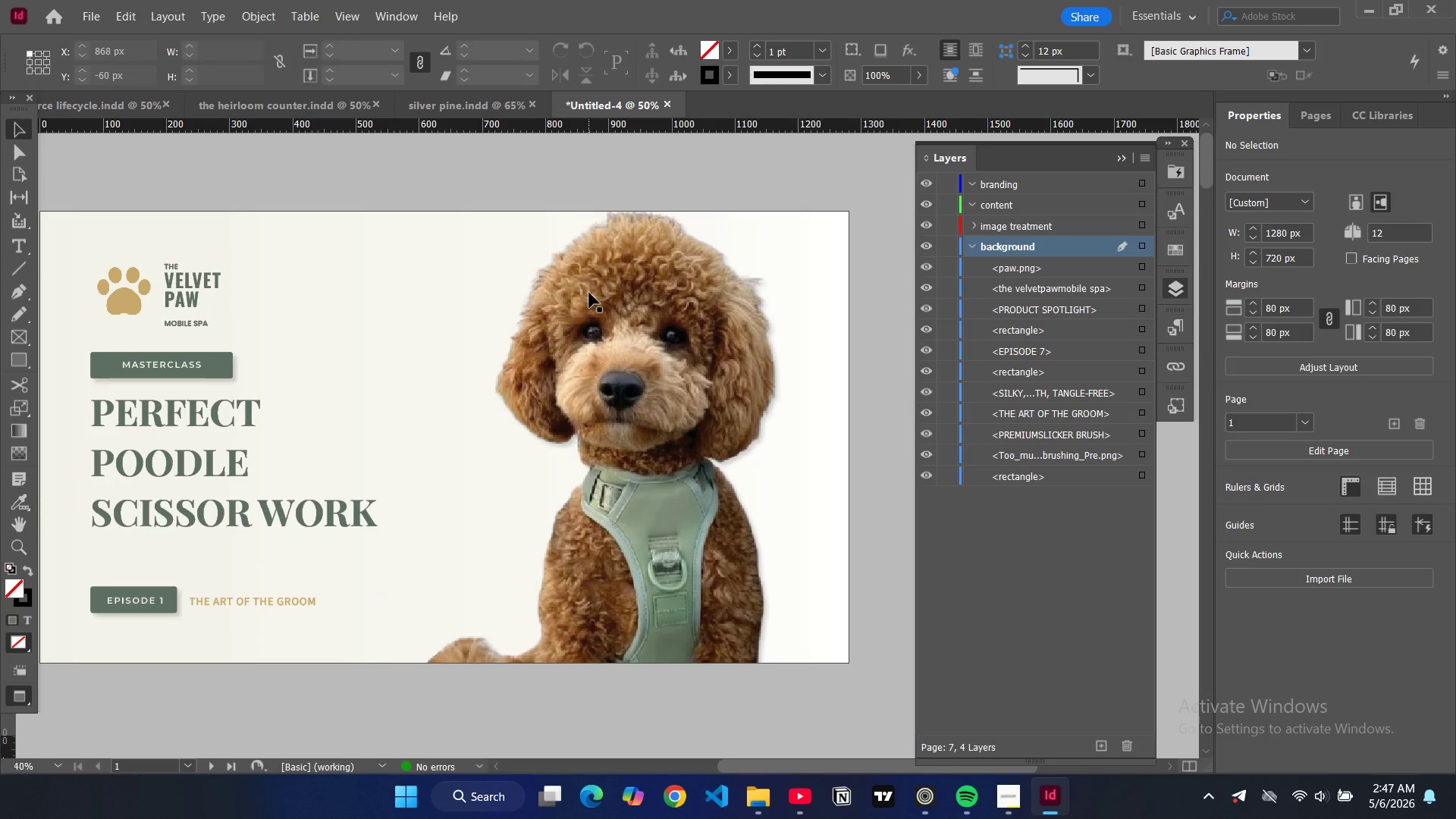 
scroll: coordinate [592, 297], scroll_direction: down, amount: 29.0
 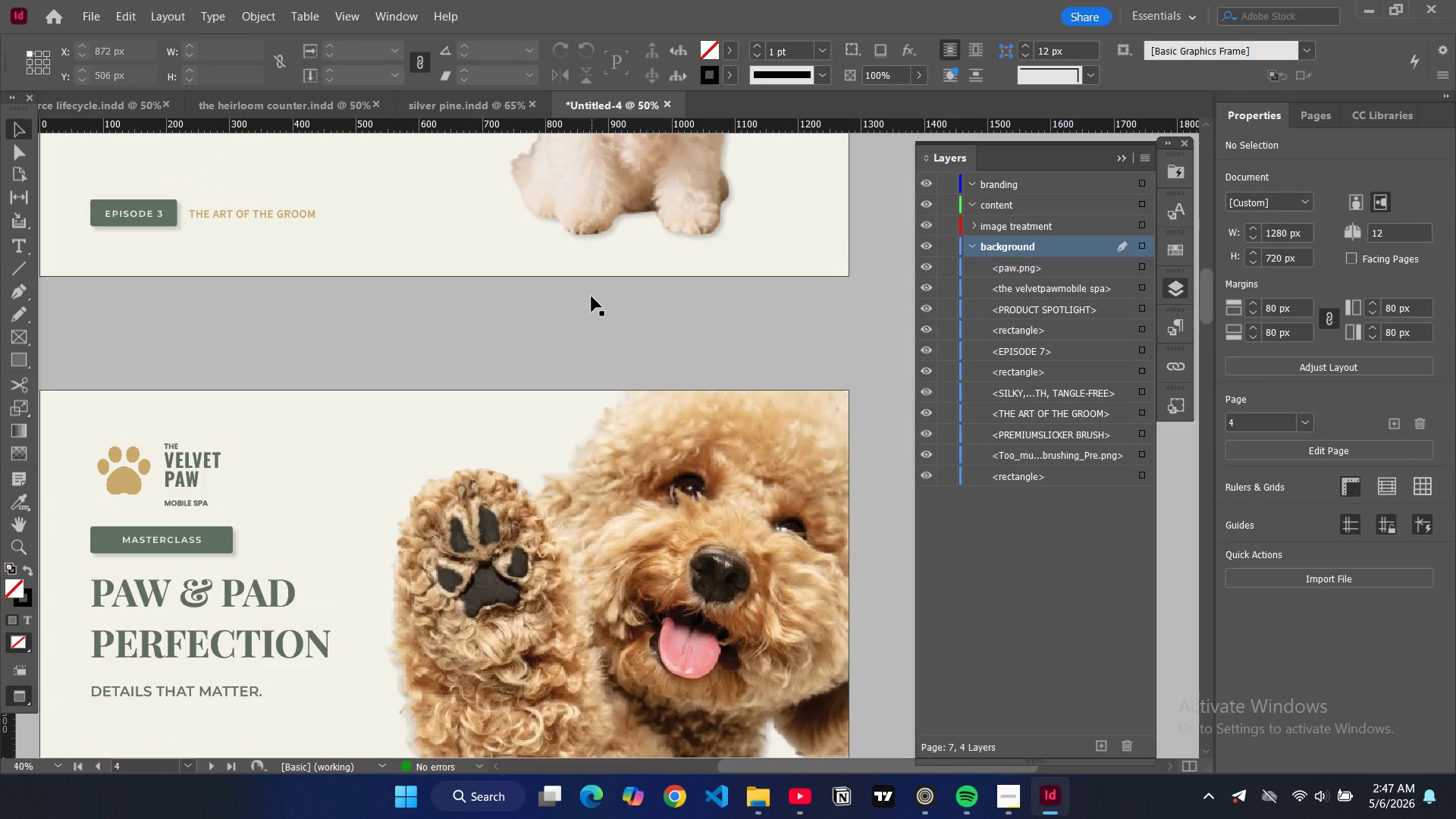 
wait(32.4)
 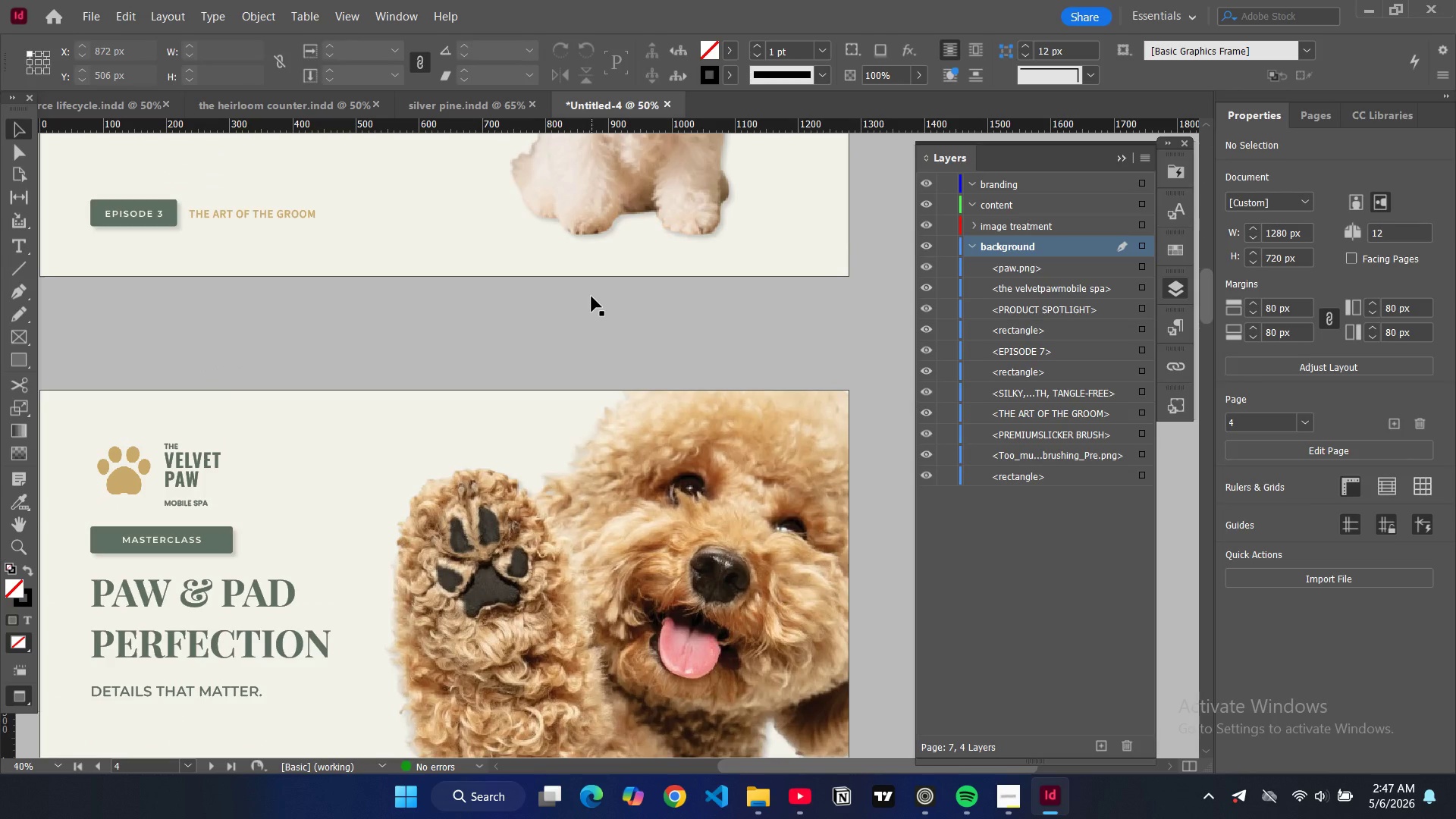 
scroll: coordinate [613, 349], scroll_direction: down, amount: 36.0
 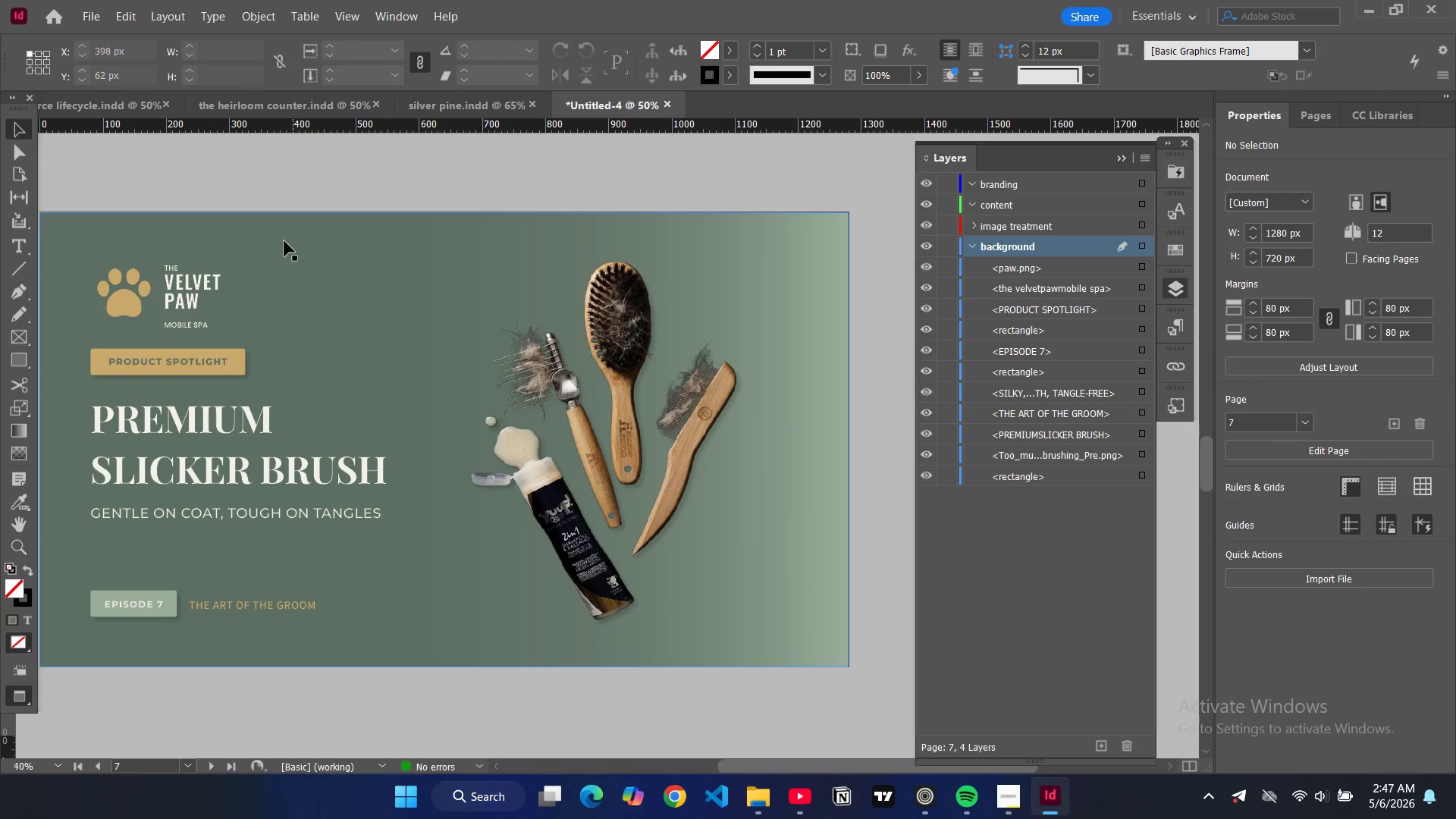 
left_click([271, 237])
 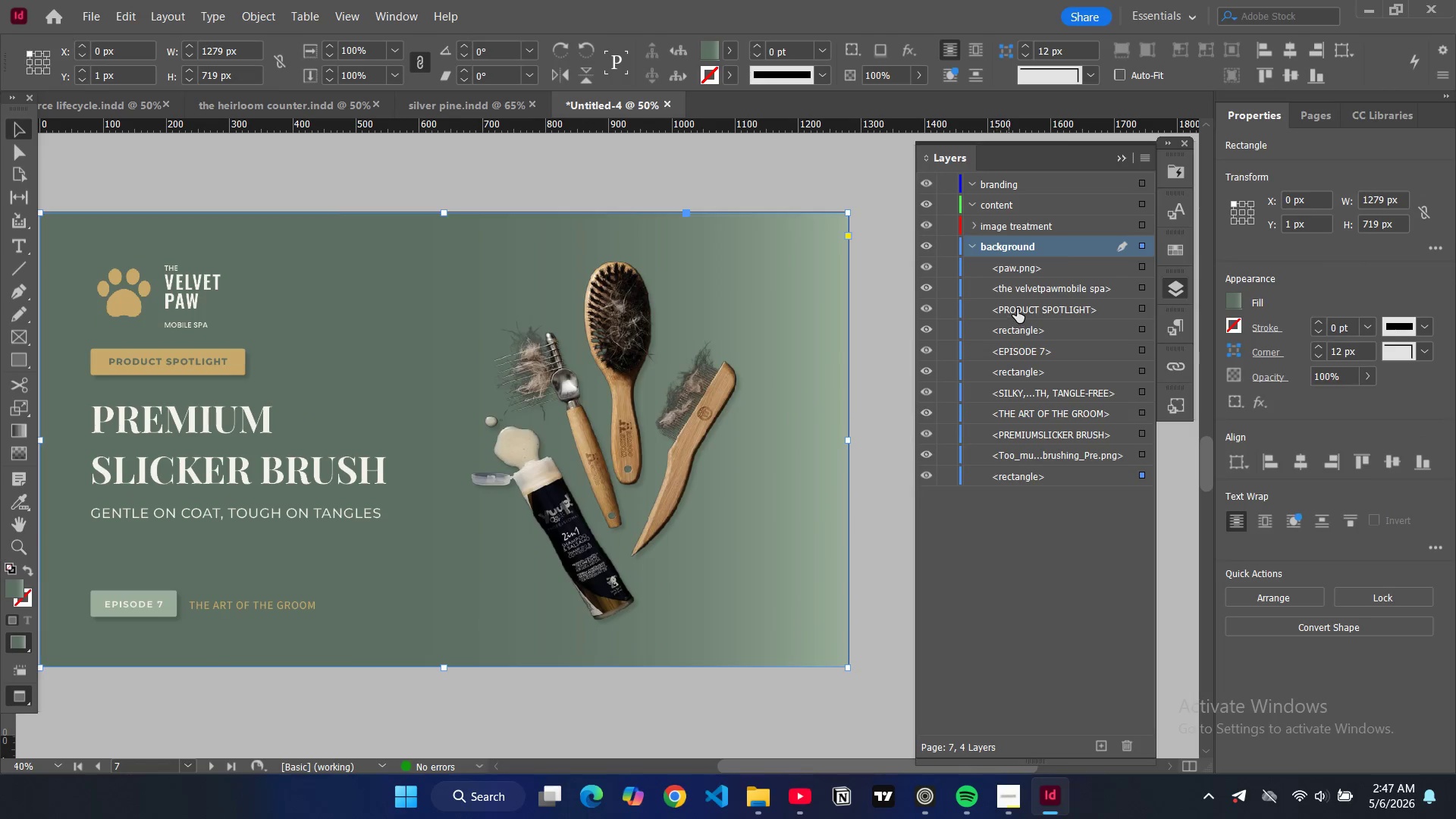 
left_click_drag(start_coordinate=[1026, 310], to_coordinate=[1020, 195])
 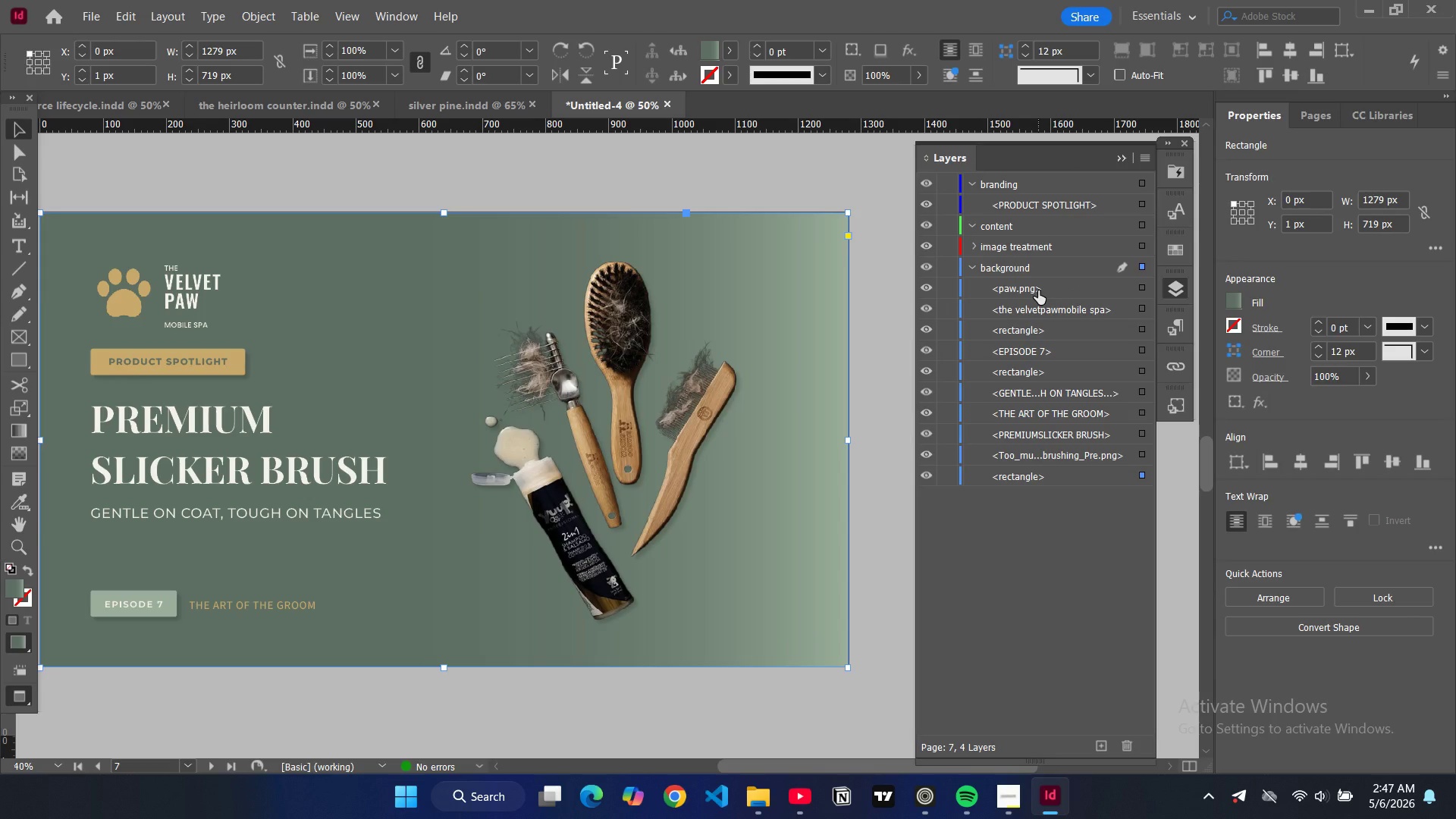 
left_click_drag(start_coordinate=[1038, 290], to_coordinate=[1022, 206])
 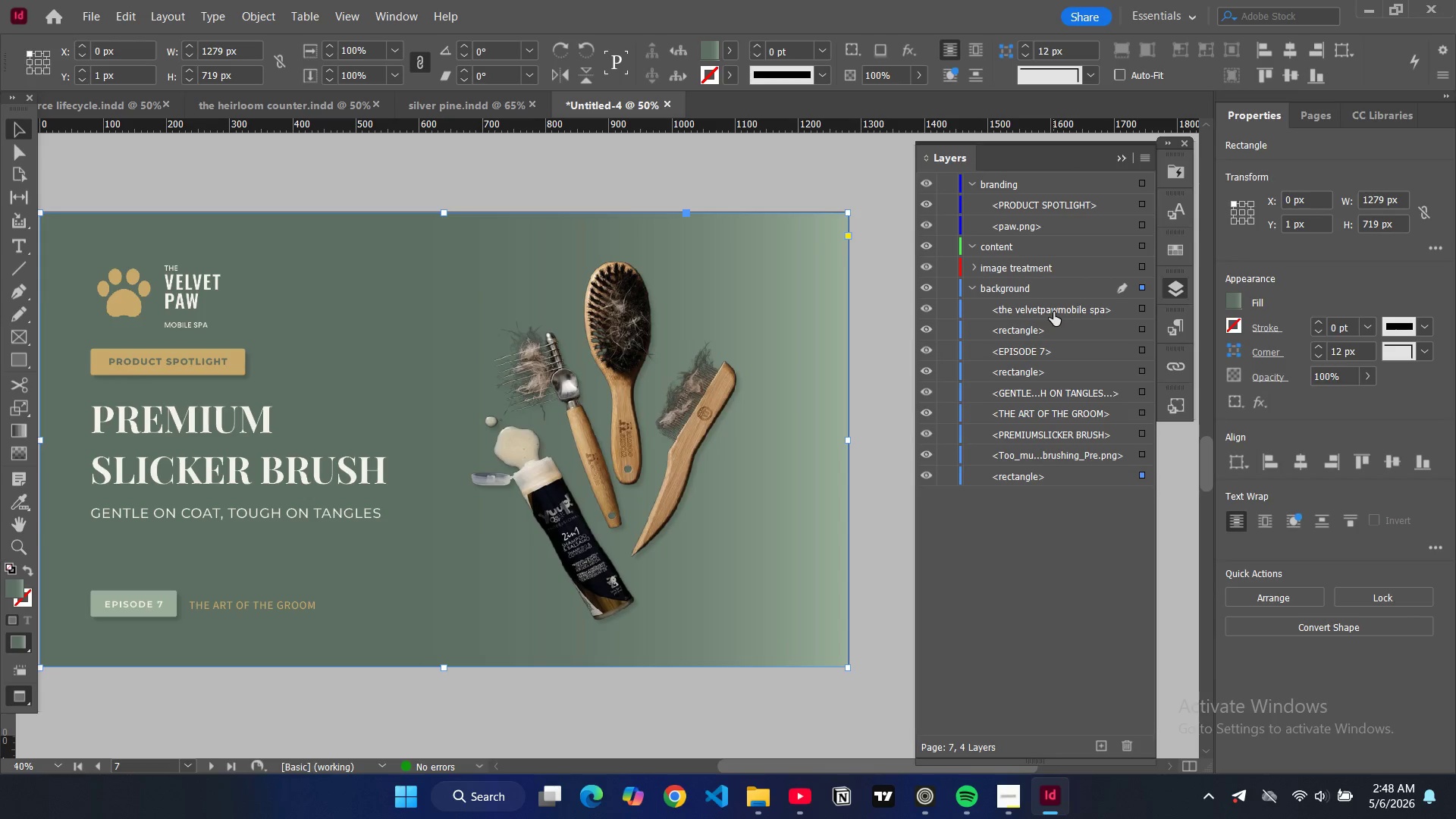 
left_click_drag(start_coordinate=[1053, 312], to_coordinate=[1028, 201])
 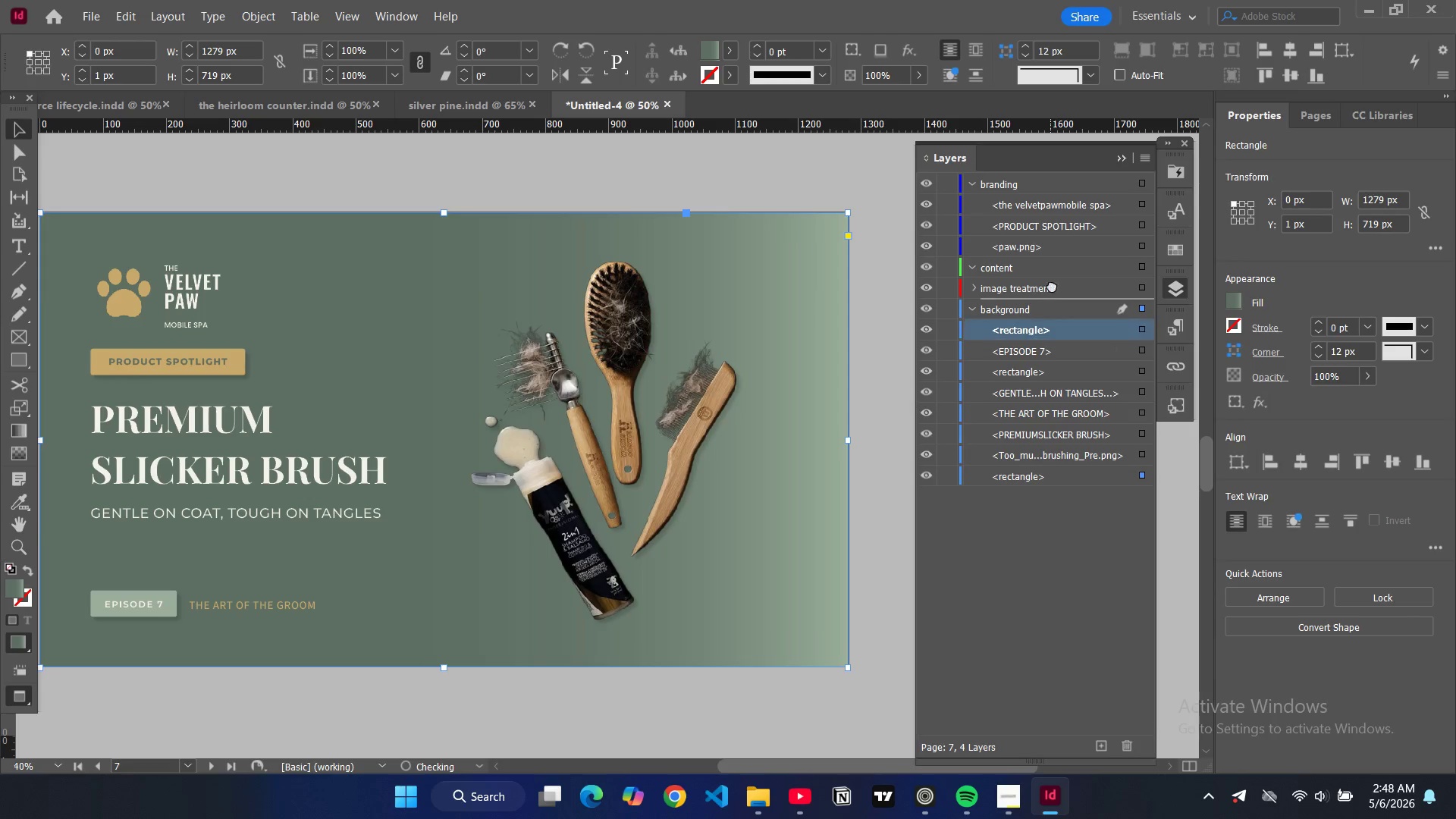 
left_click_drag(start_coordinate=[1050, 331], to_coordinate=[1040, 255])
 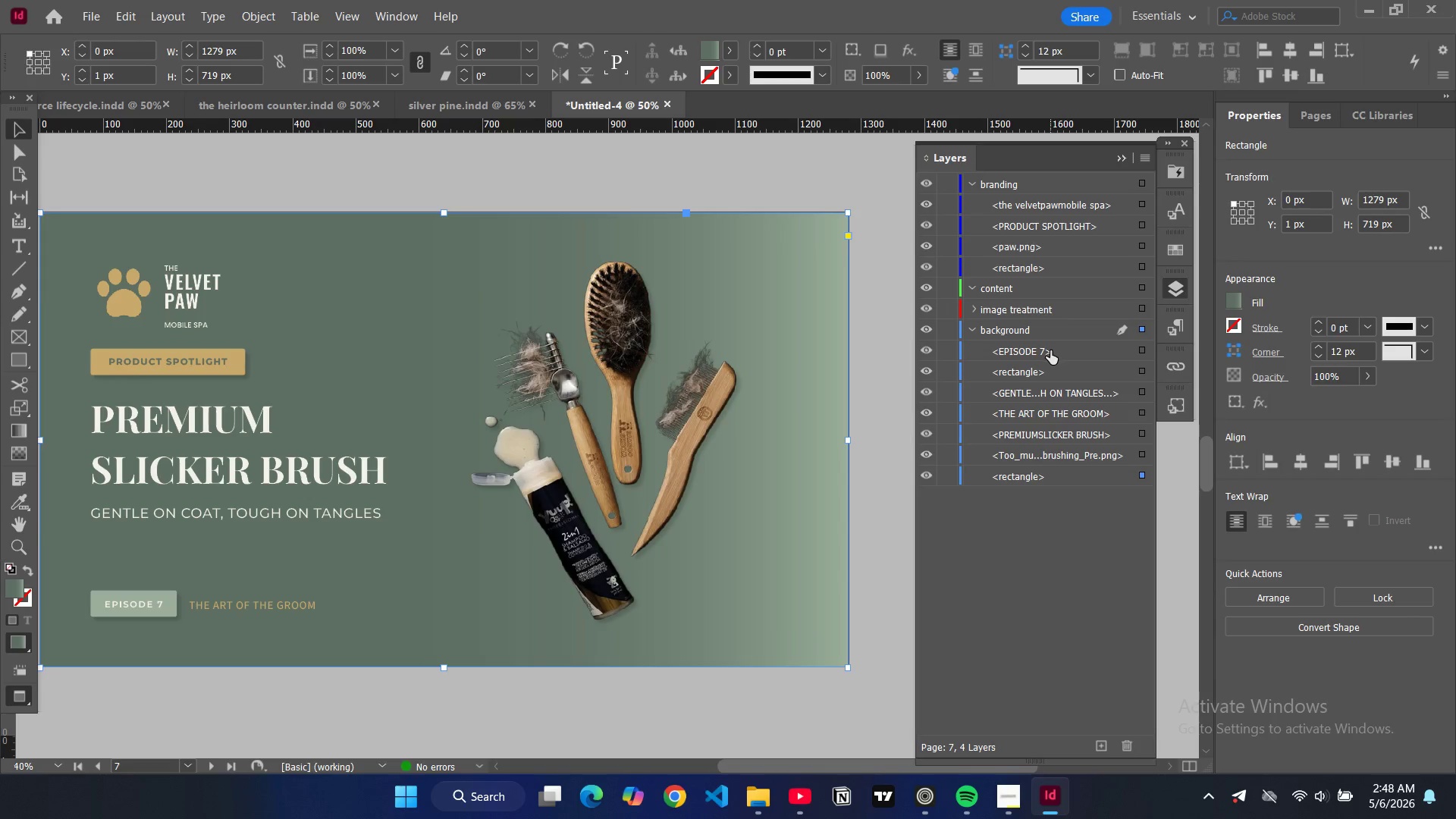 
left_click_drag(start_coordinate=[1050, 350], to_coordinate=[1049, 259])
 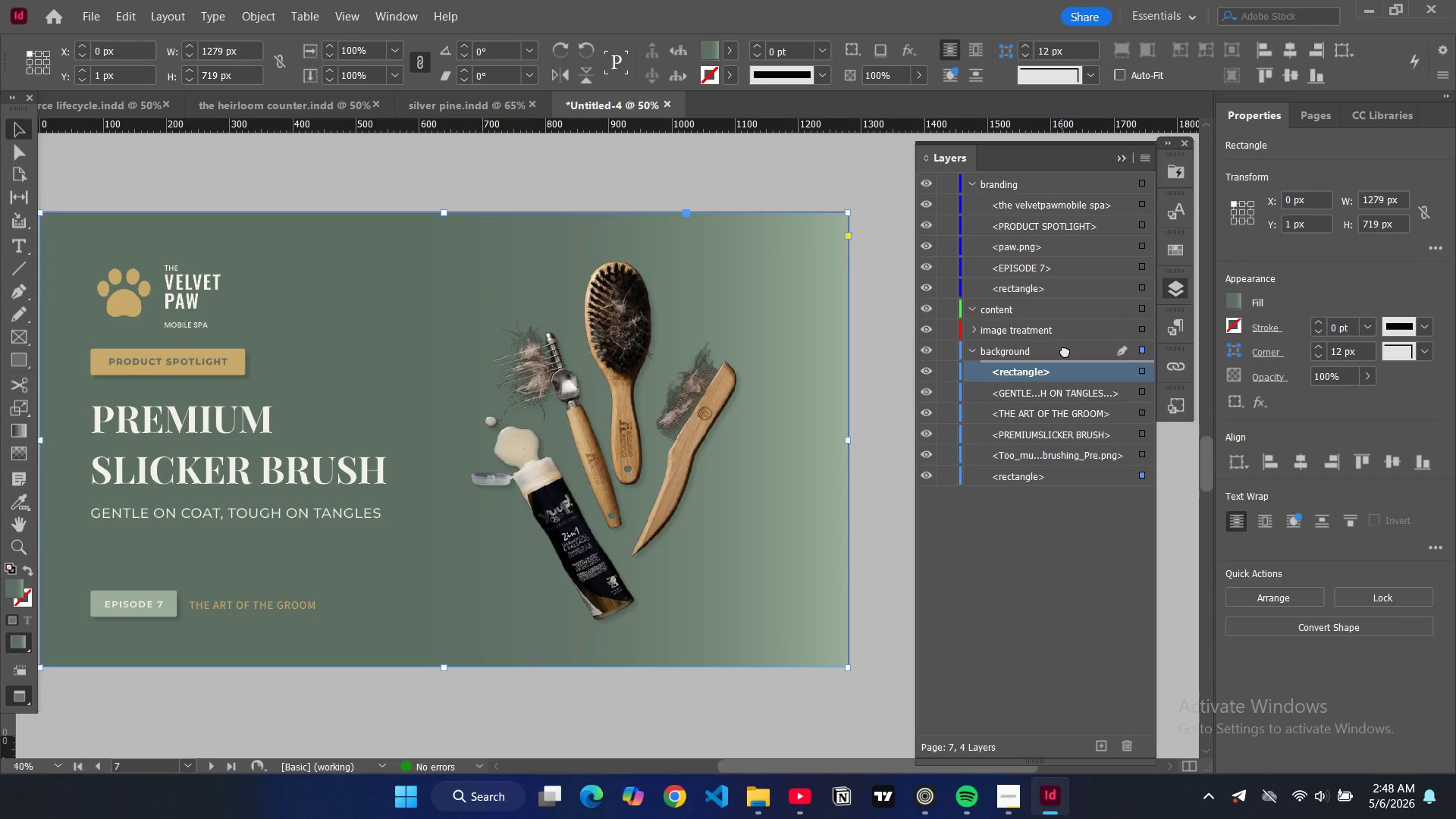 
left_click_drag(start_coordinate=[1062, 372], to_coordinate=[1043, 294])
 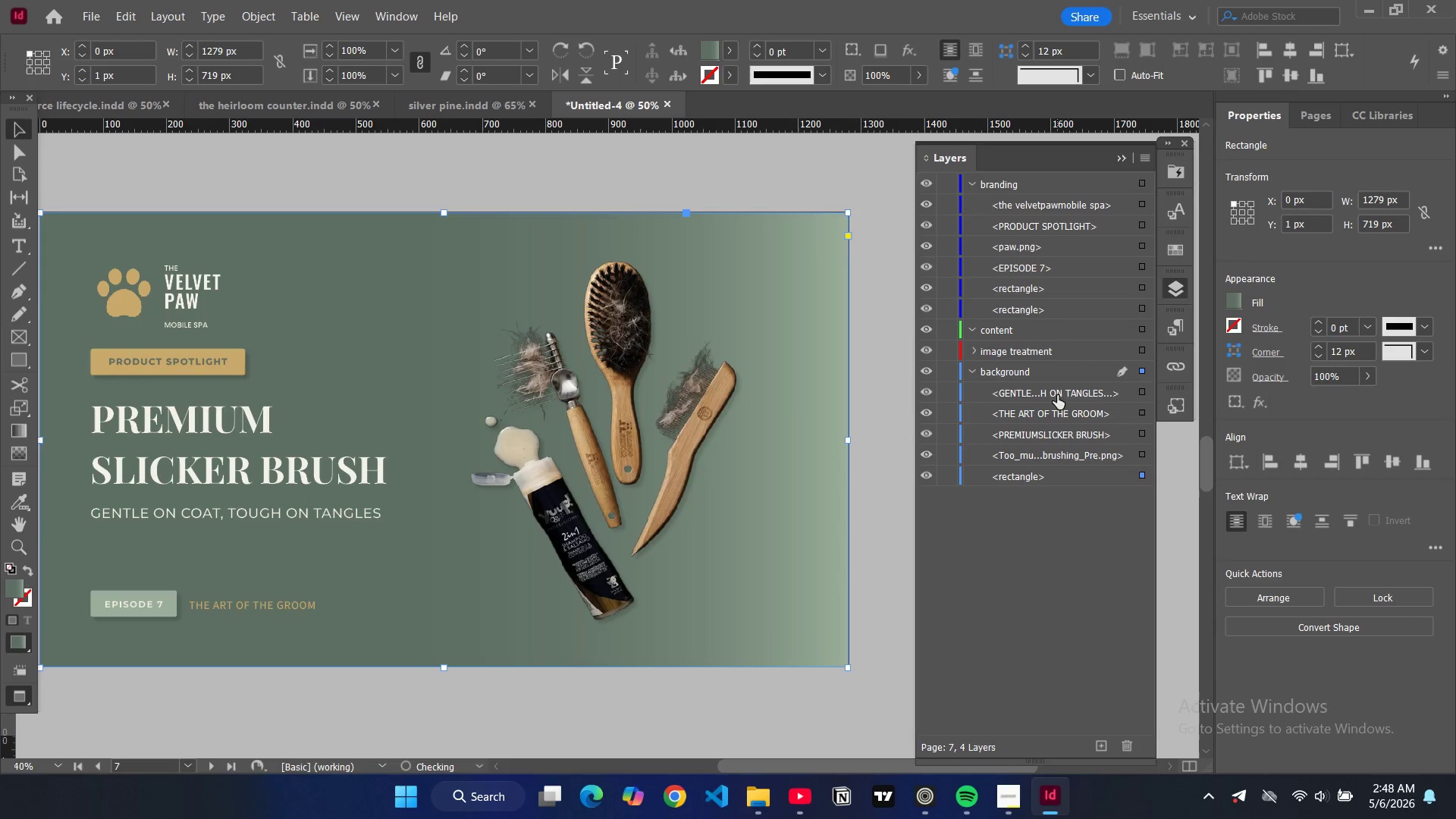 
left_click_drag(start_coordinate=[1057, 398], to_coordinate=[1054, 337])
 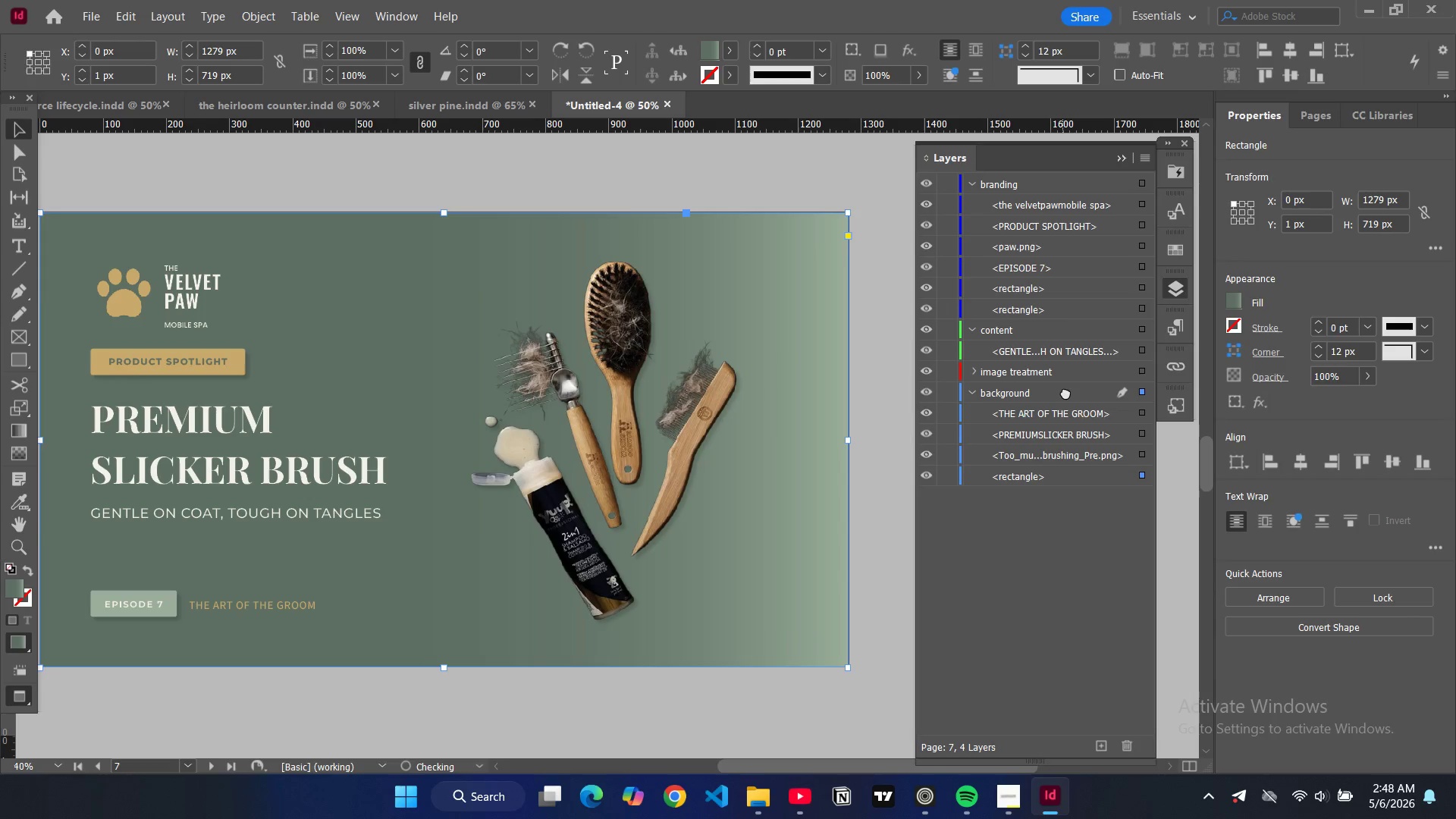 
left_click_drag(start_coordinate=[1063, 408], to_coordinate=[1062, 353])
 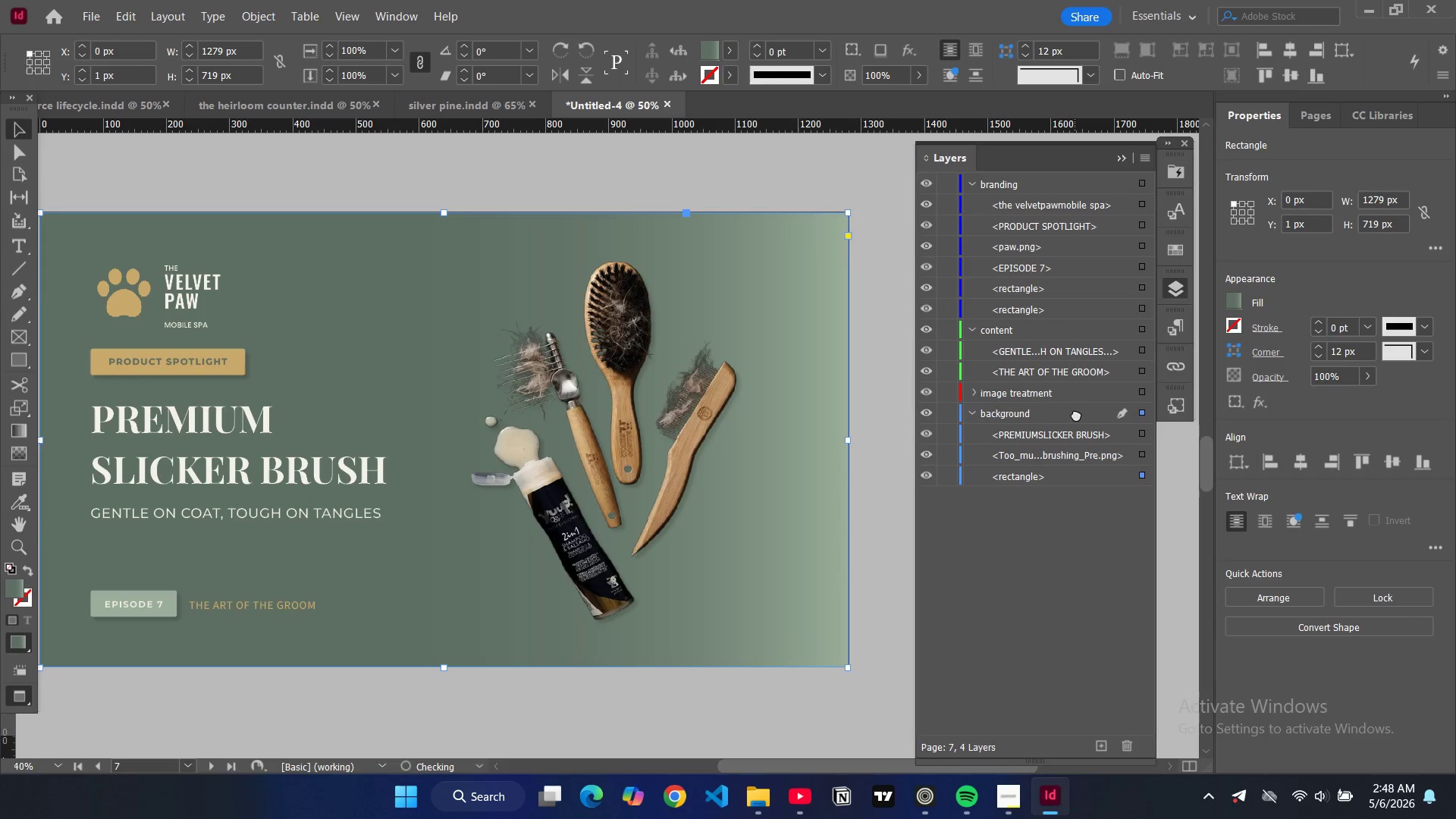 
left_click_drag(start_coordinate=[1075, 429], to_coordinate=[1066, 353])
 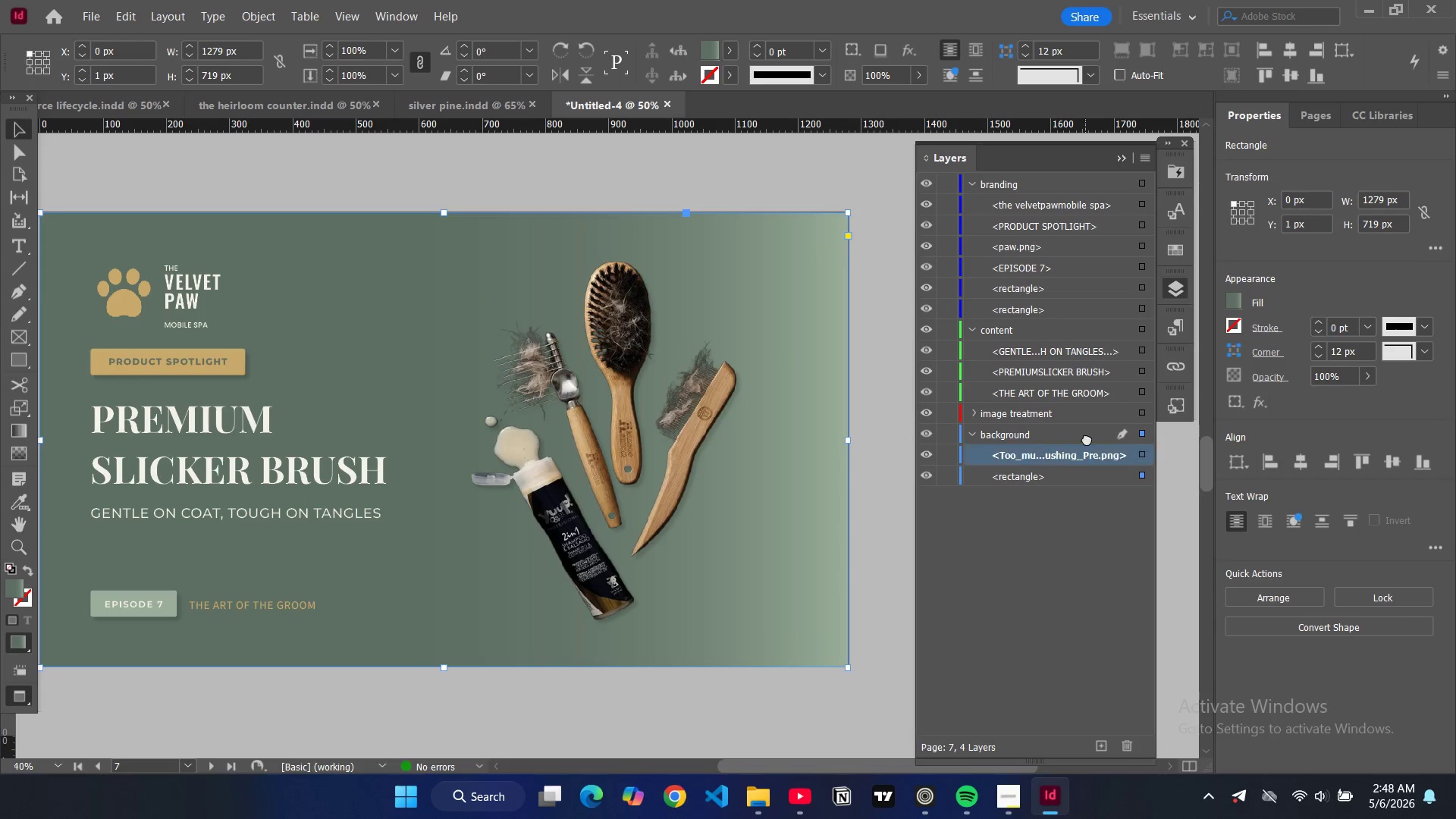 
left_click_drag(start_coordinate=[1085, 464], to_coordinate=[1081, 420])
 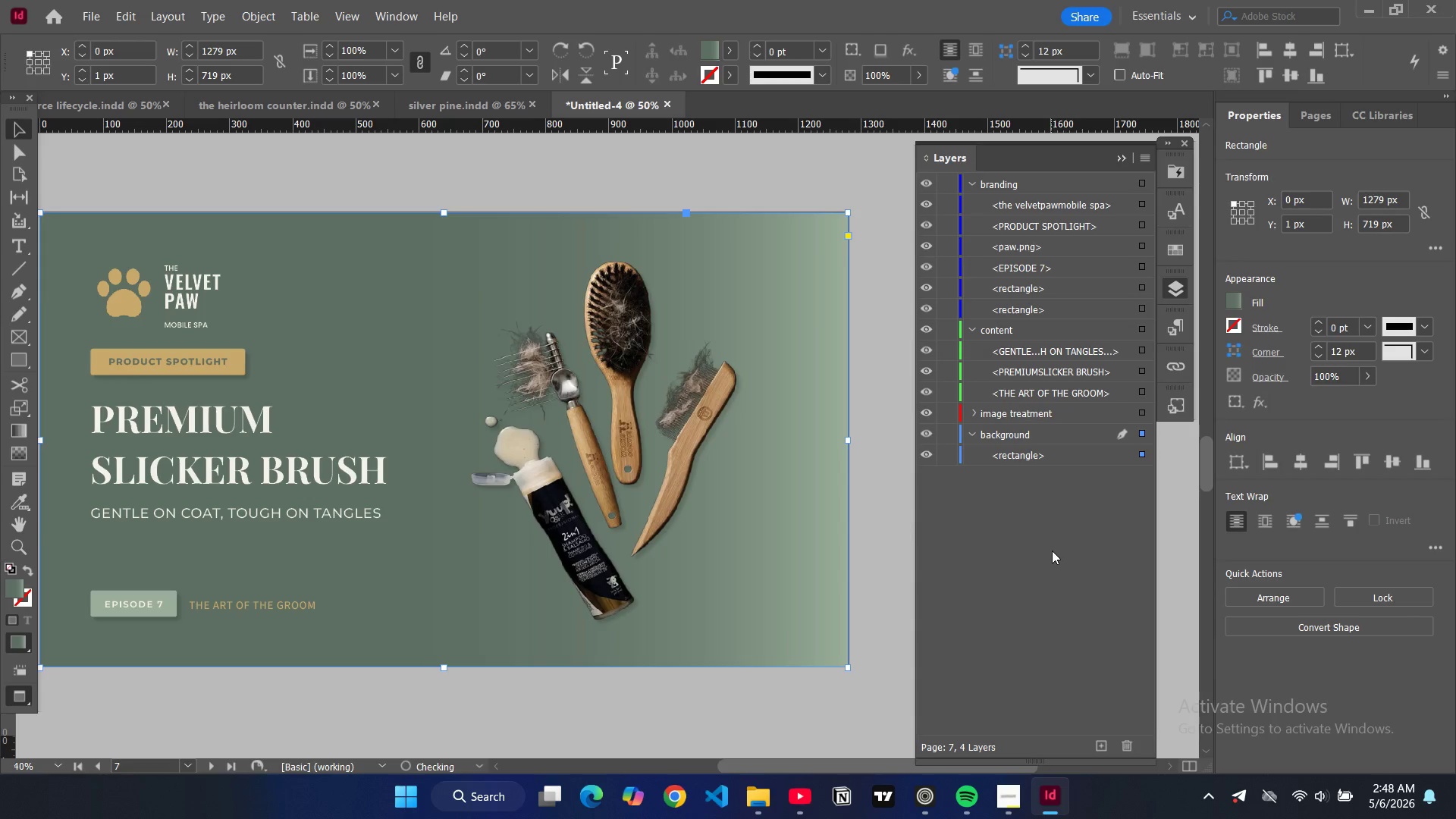 
left_click([1052, 551])
 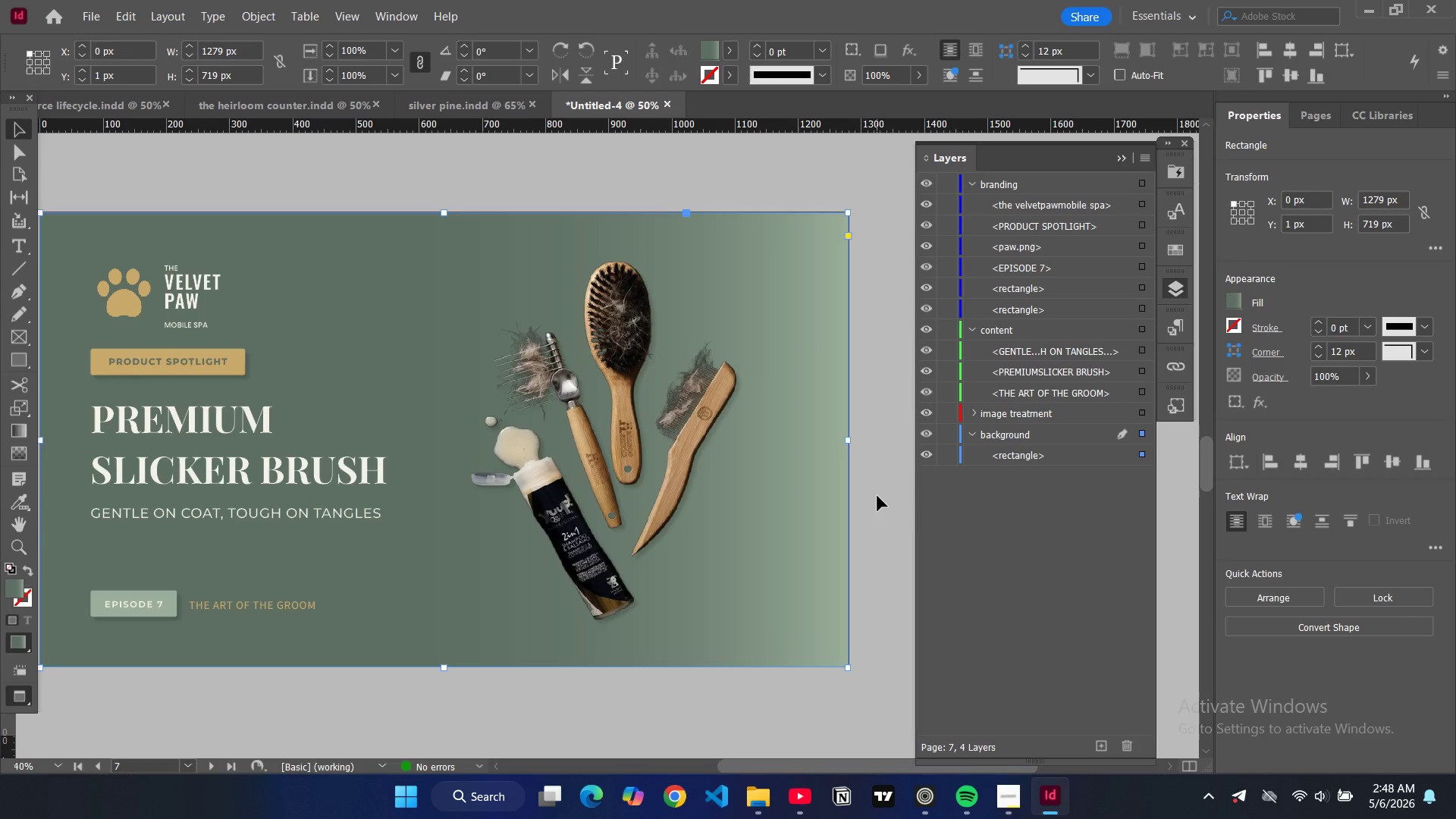 
left_click([877, 496])
 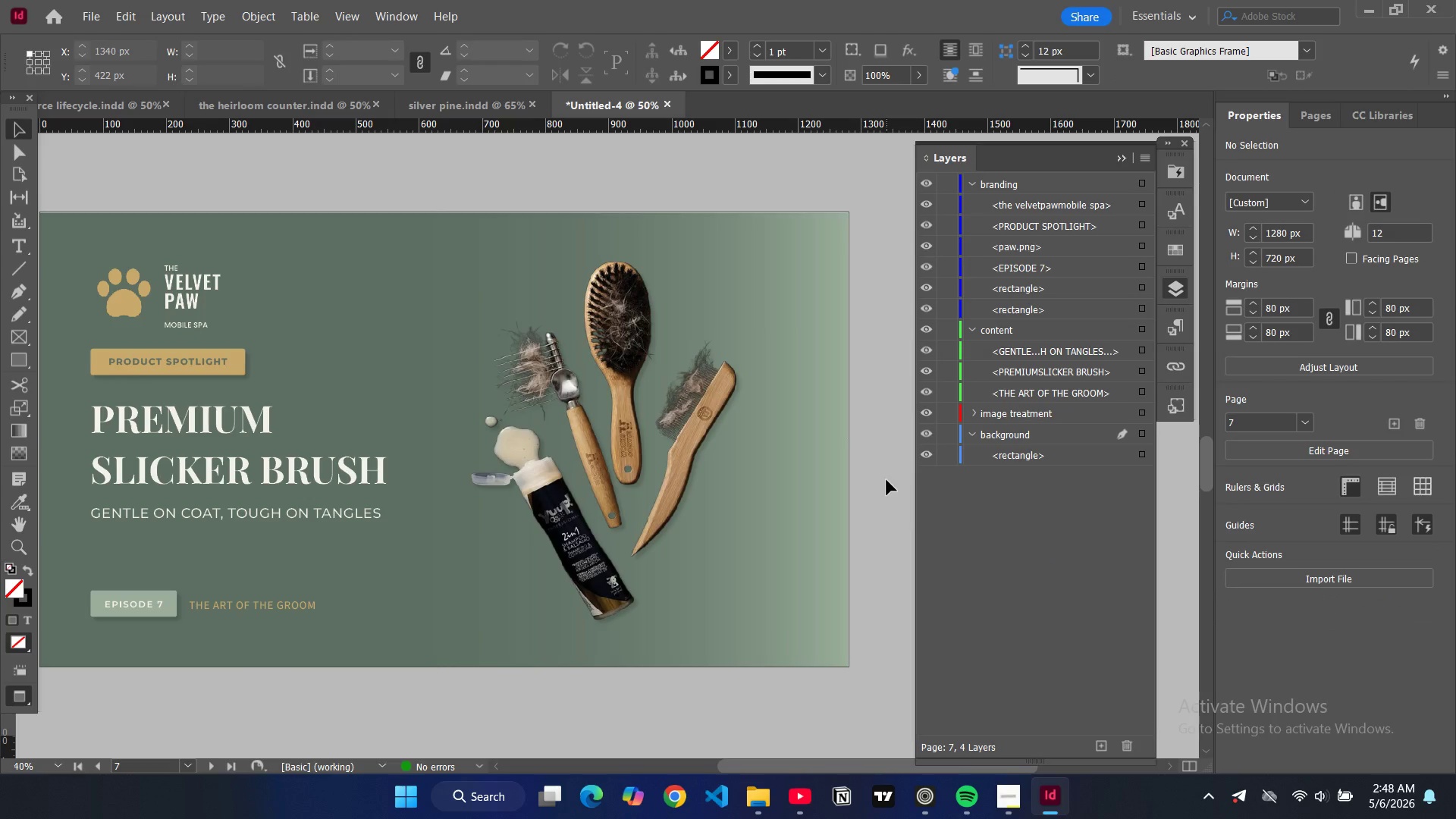 
scroll: coordinate [886, 482], scroll_direction: down, amount: 6.0
 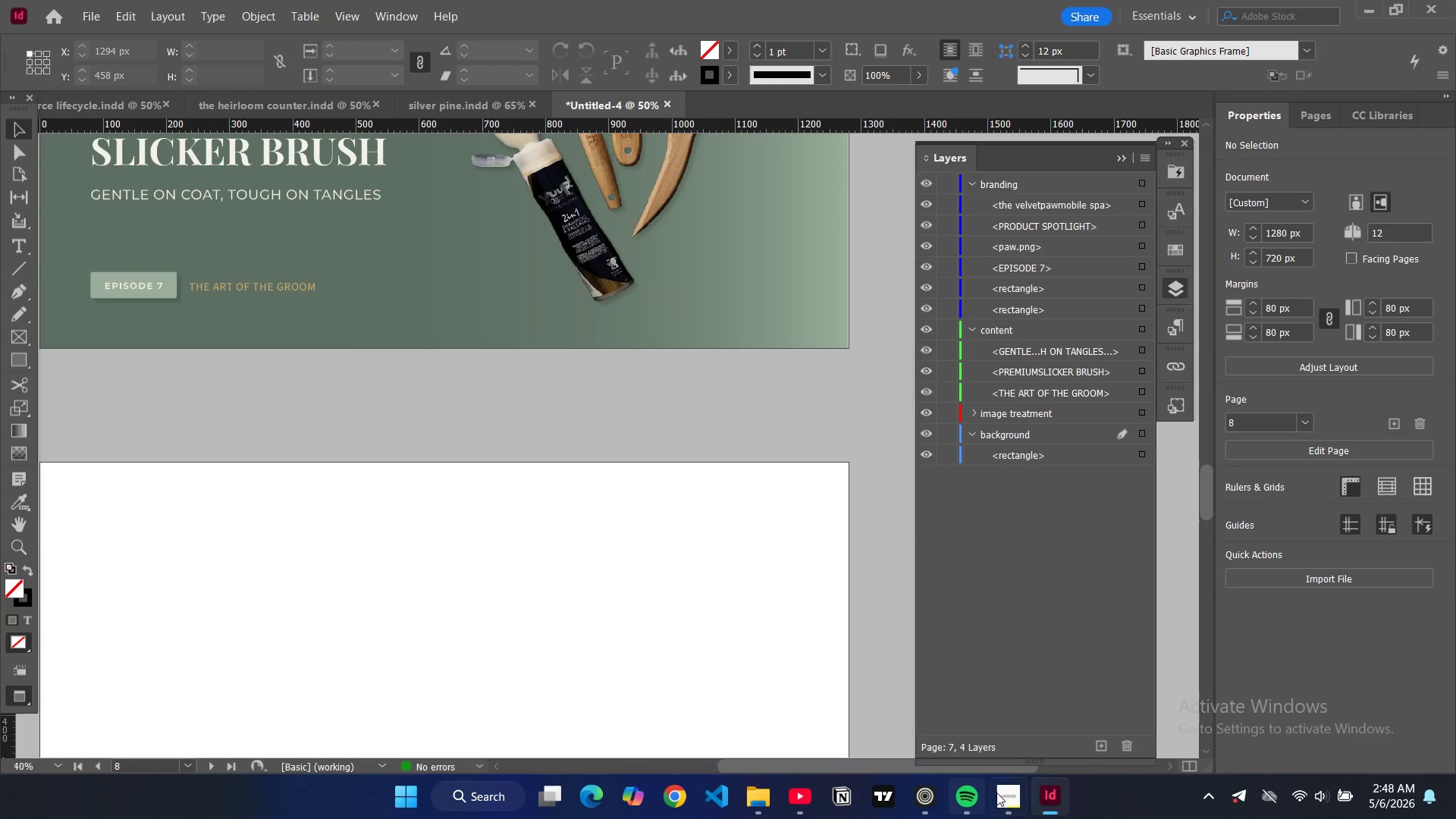 
left_click([999, 794])